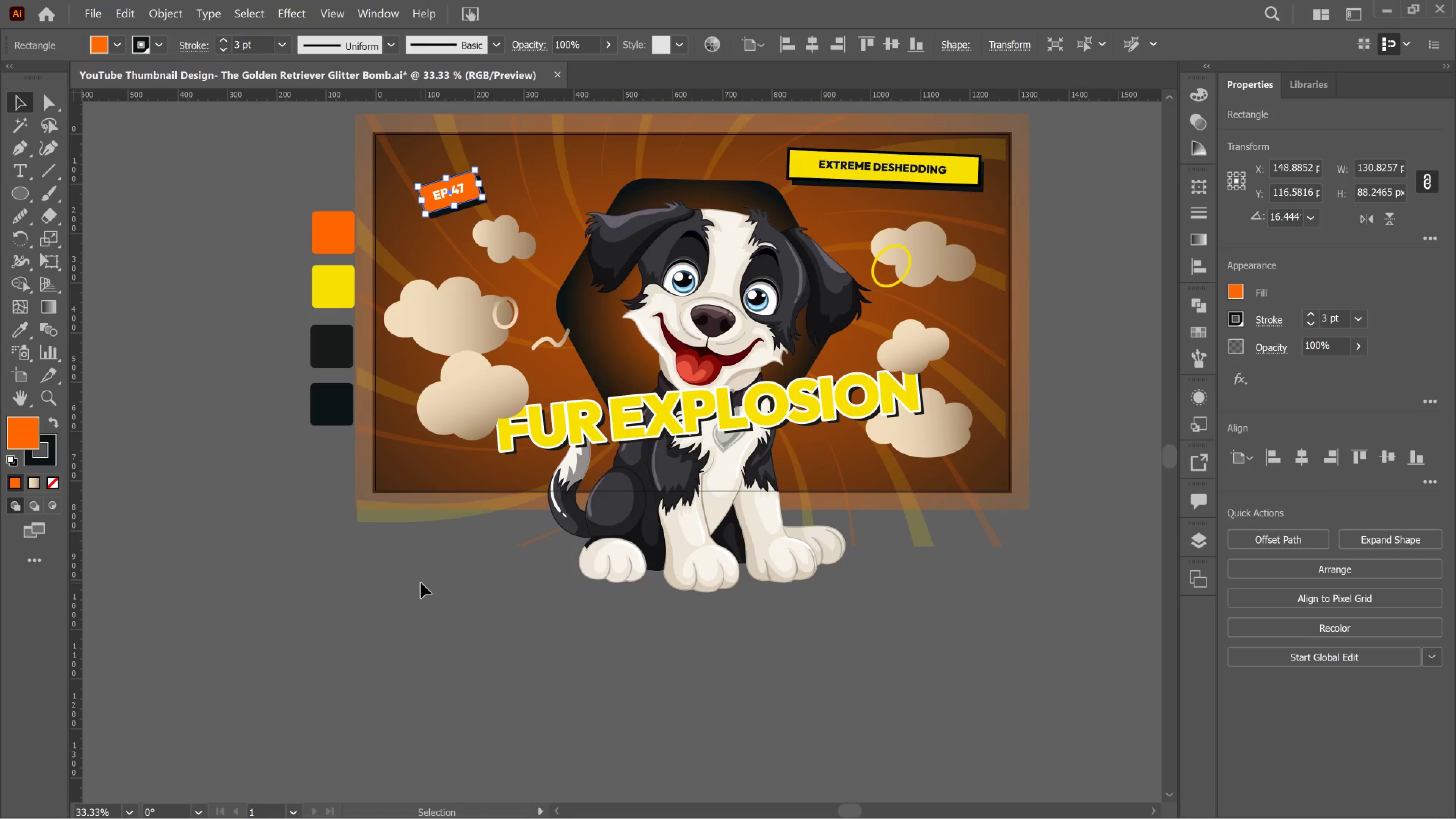 
left_click([417, 581])
 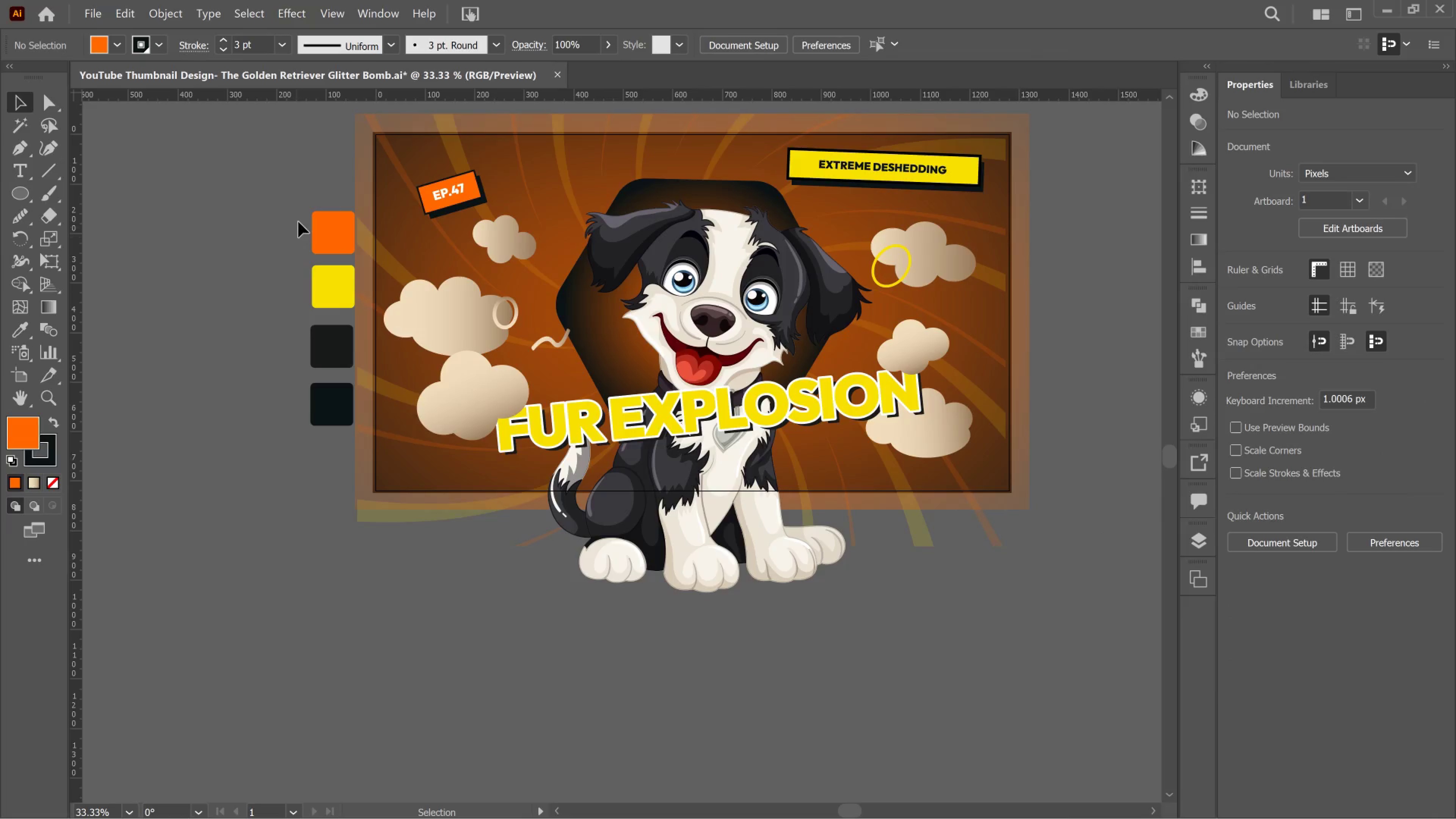 
left_click_drag(start_coordinate=[299, 212], to_coordinate=[349, 441])
 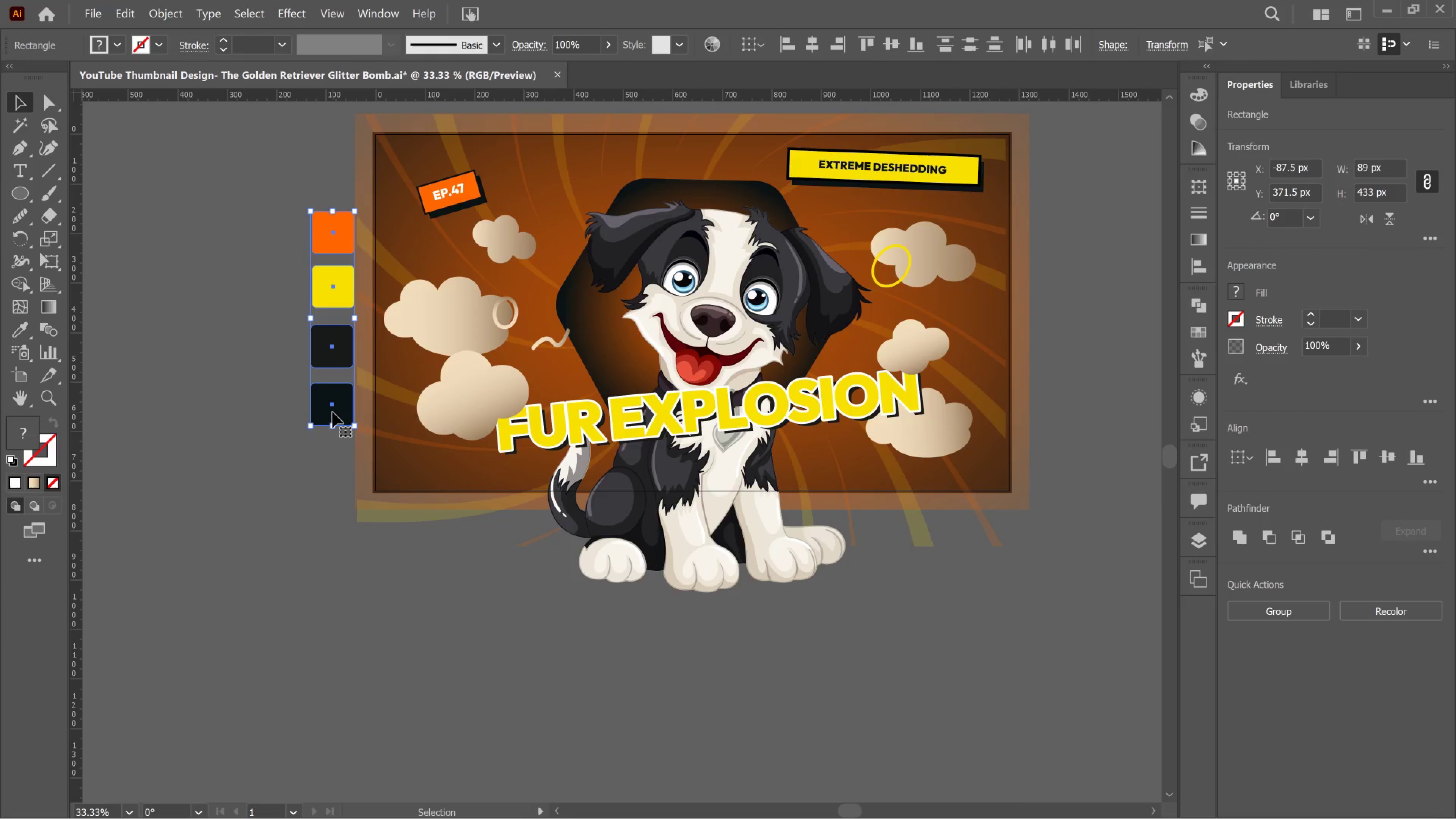 
key(Delete)
 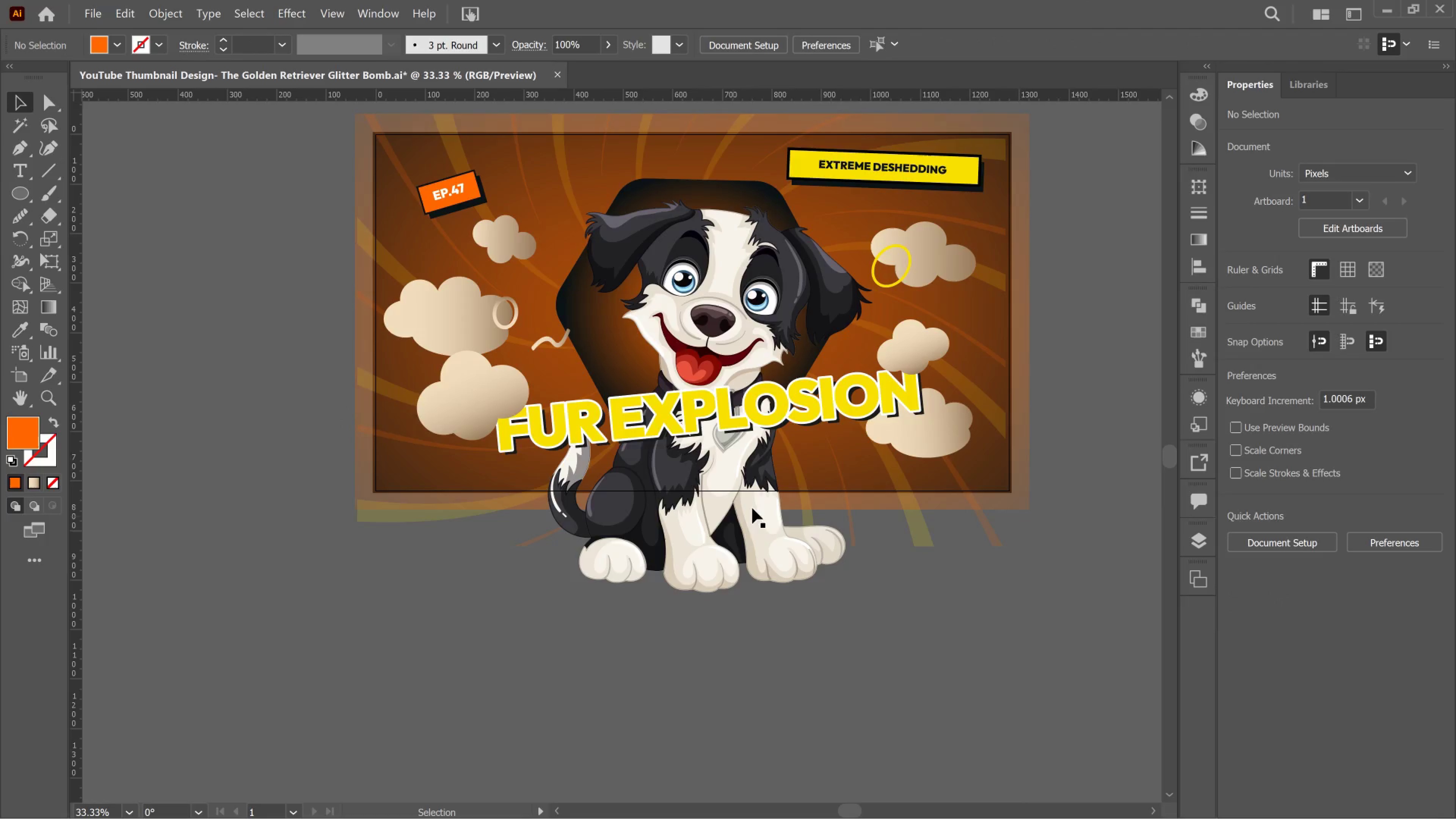 
scroll: coordinate [832, 482], scroll_direction: up, amount: 3.0
 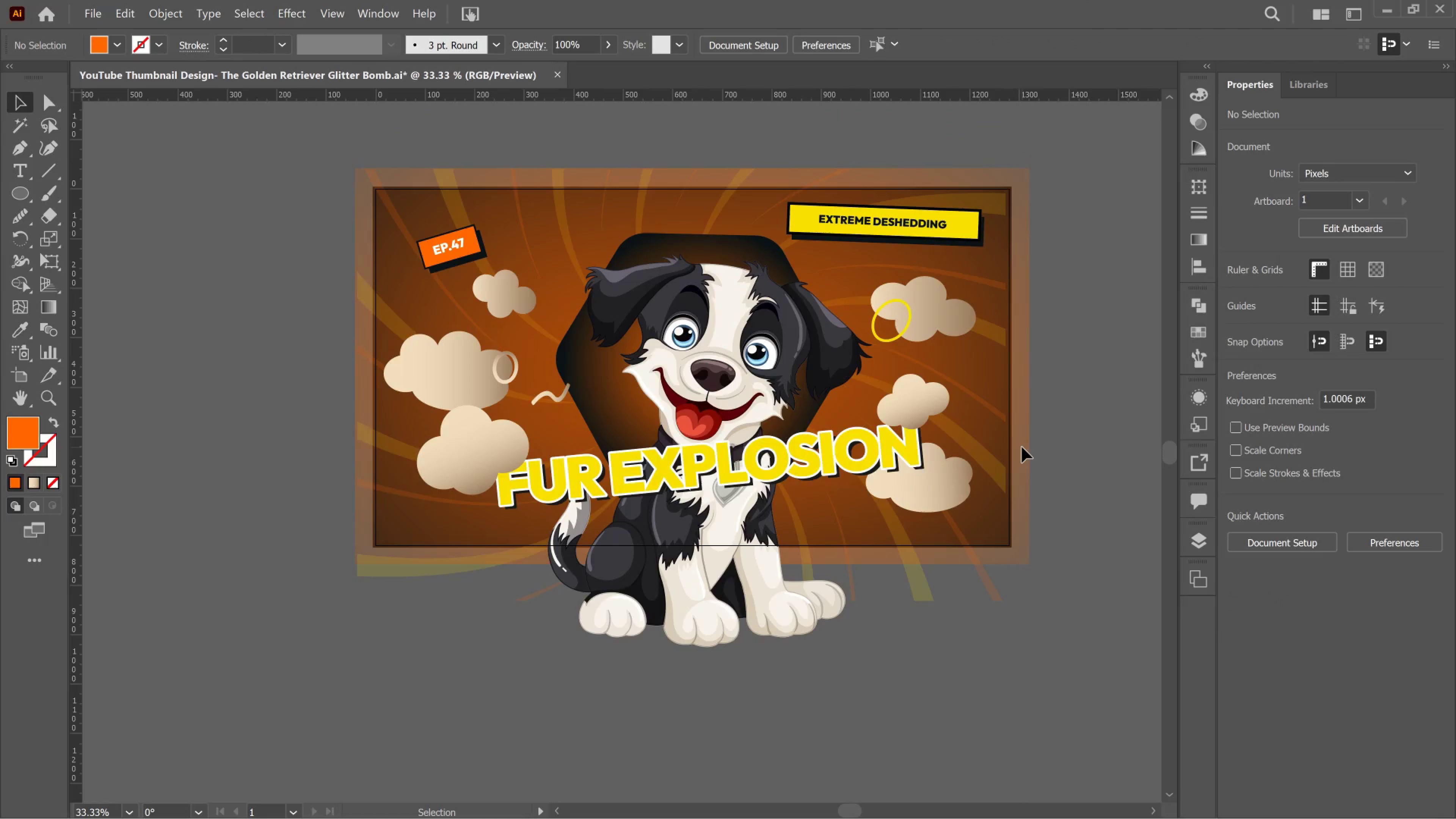 
wait(11.82)
 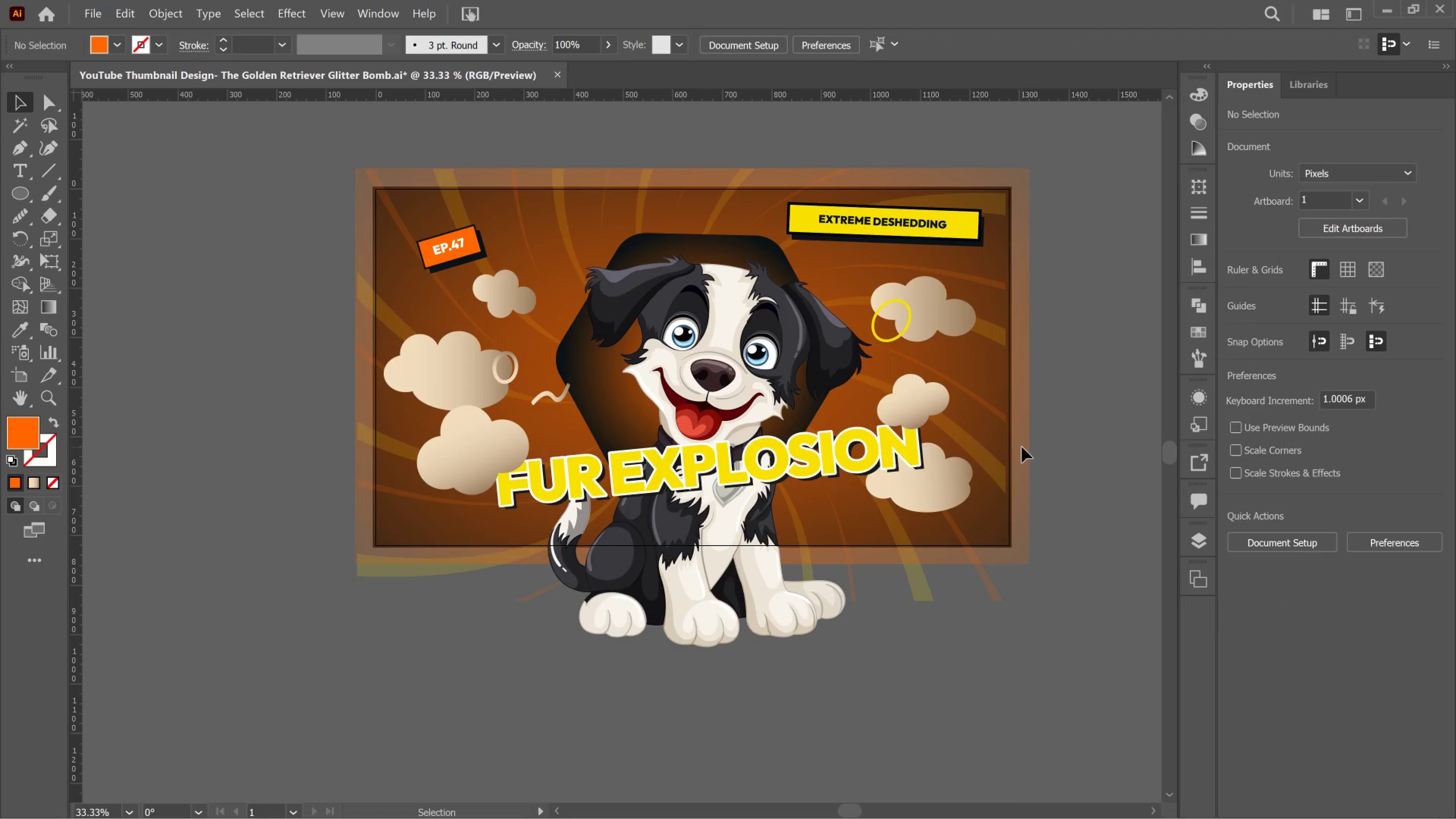 
left_click([572, 362])
 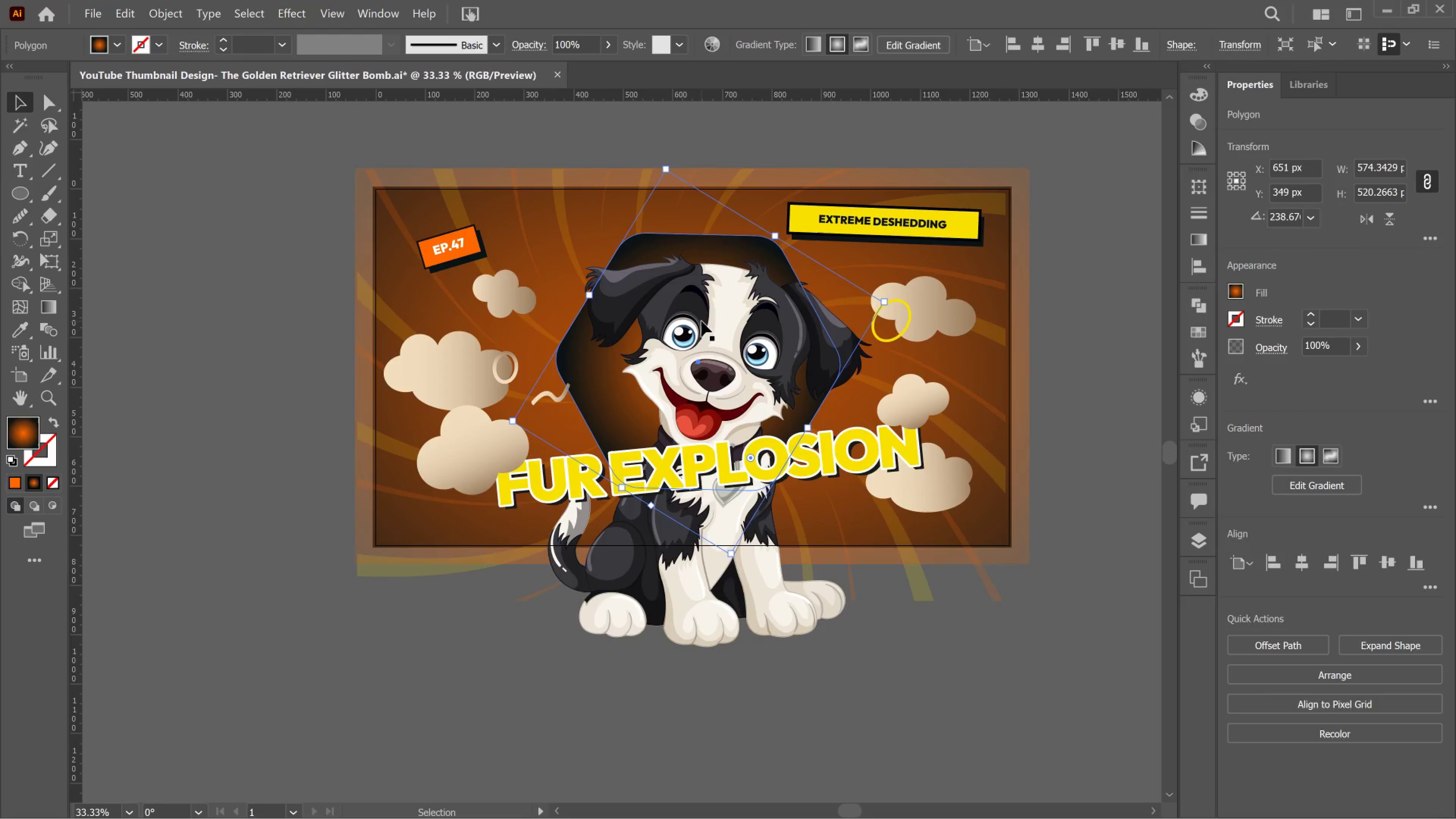 
key(R)
 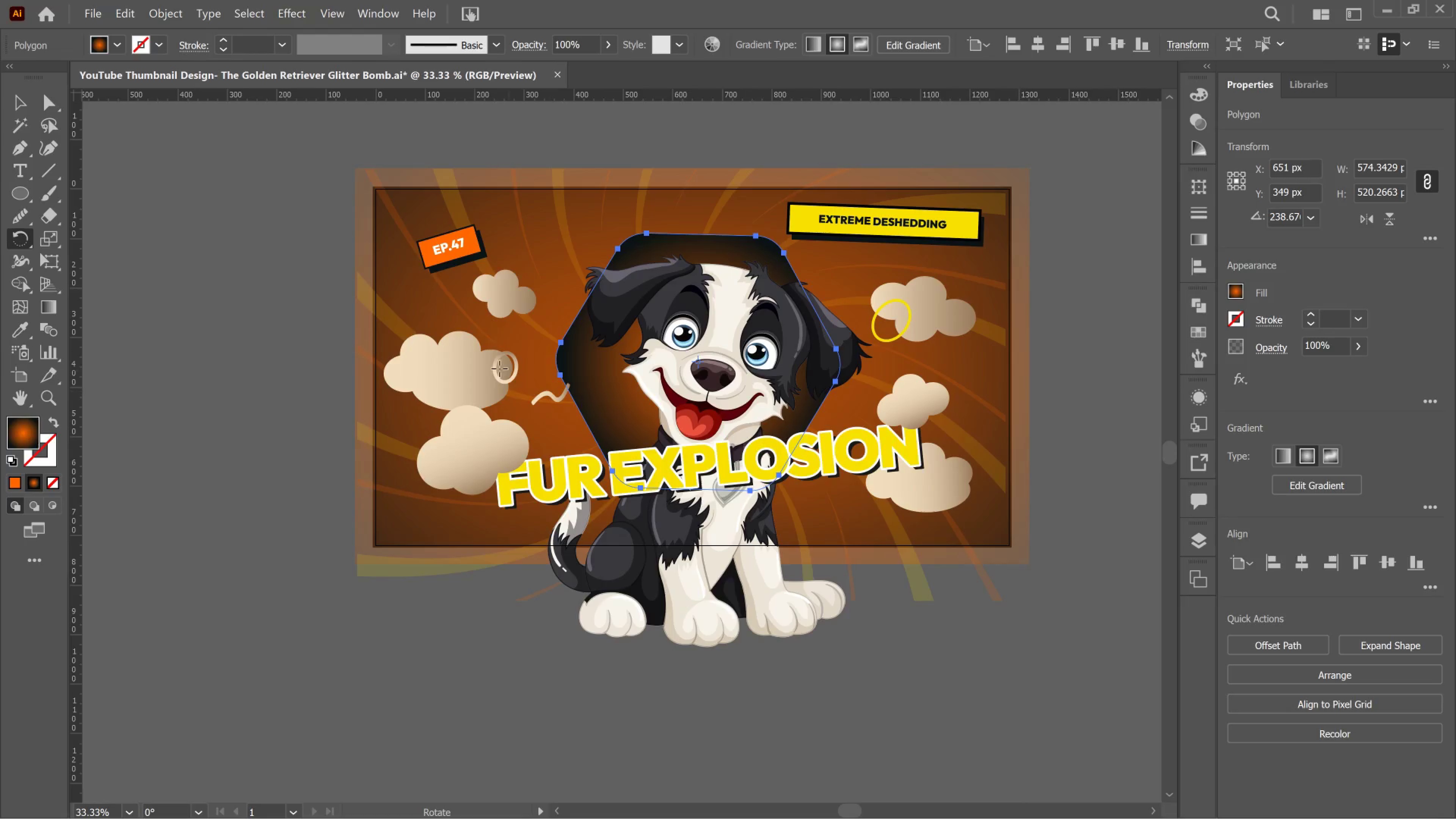 
left_click_drag(start_coordinate=[590, 379], to_coordinate=[612, 433])
 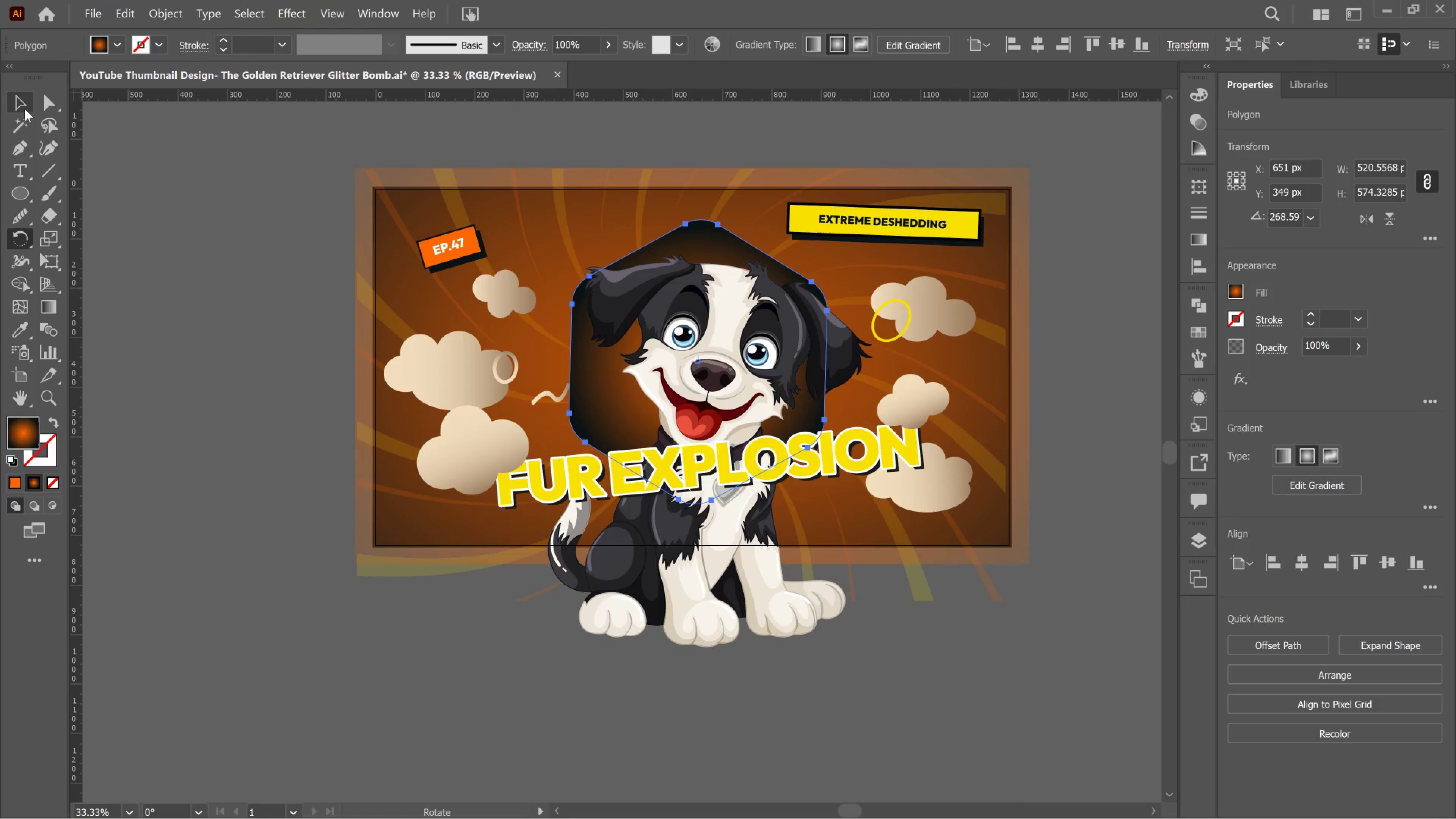 
left_click([18, 100])
 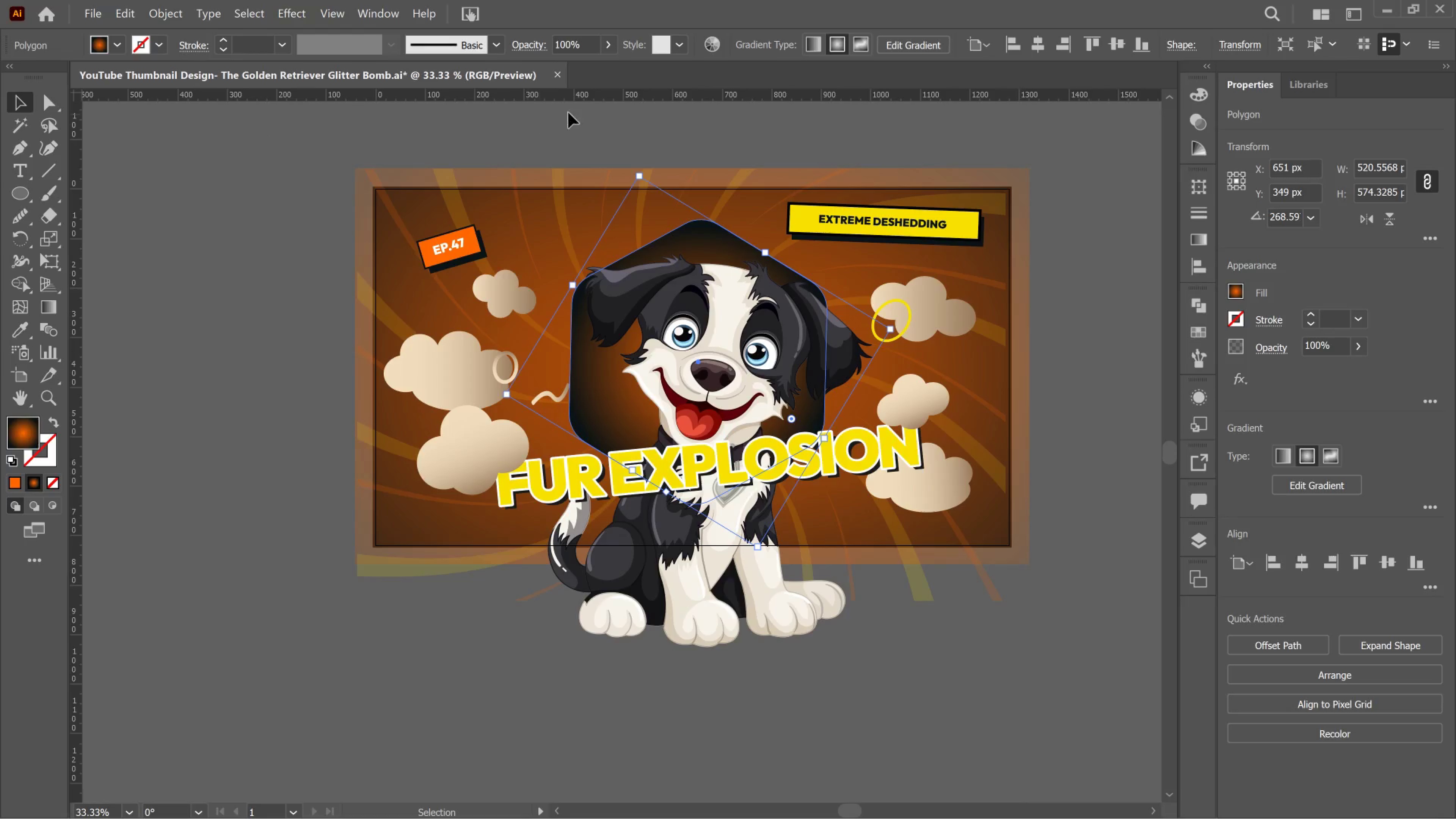 
left_click([668, 91])
 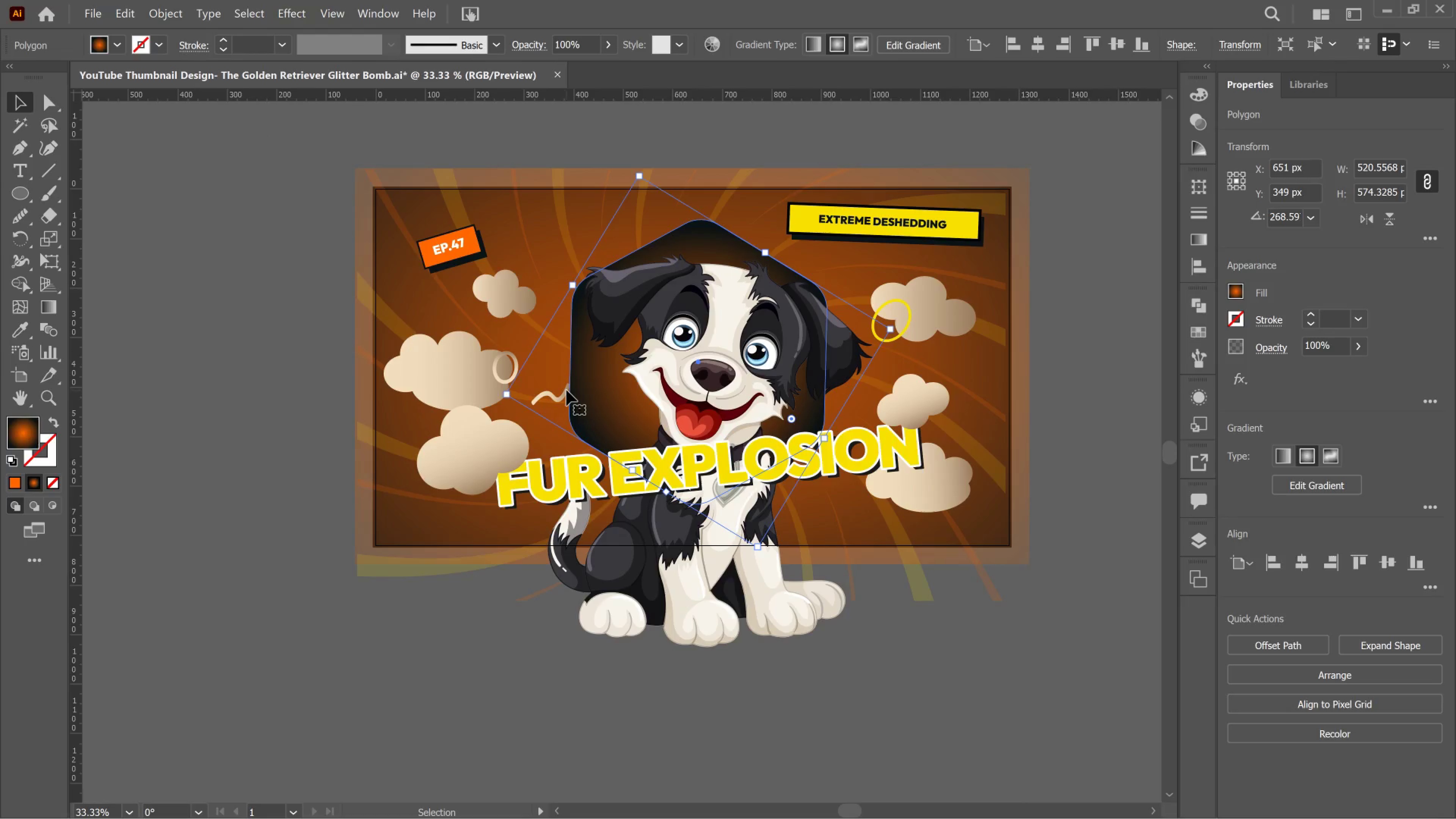 
left_click([565, 390])
 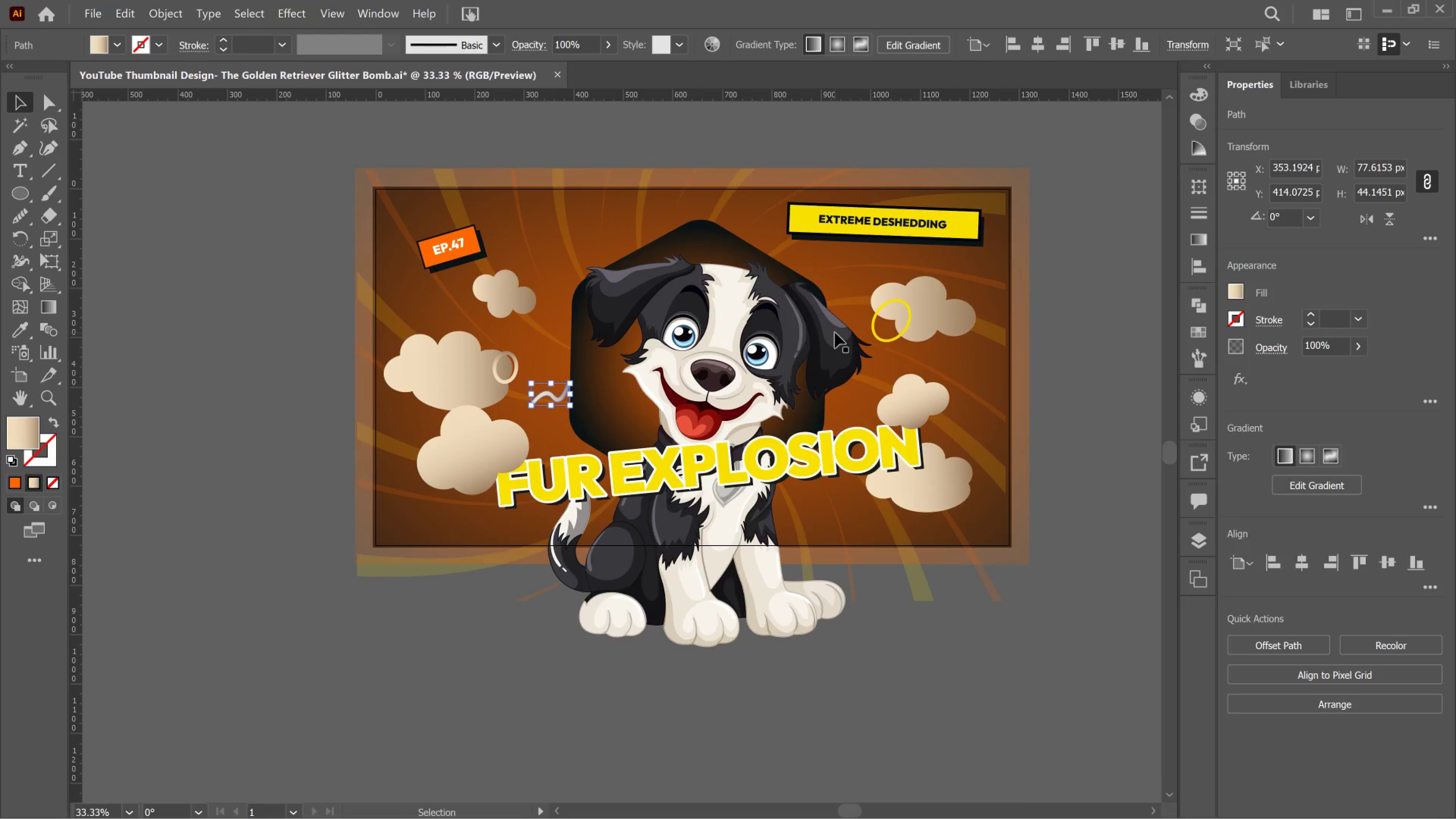 
key(Shift+ArrowRight)
 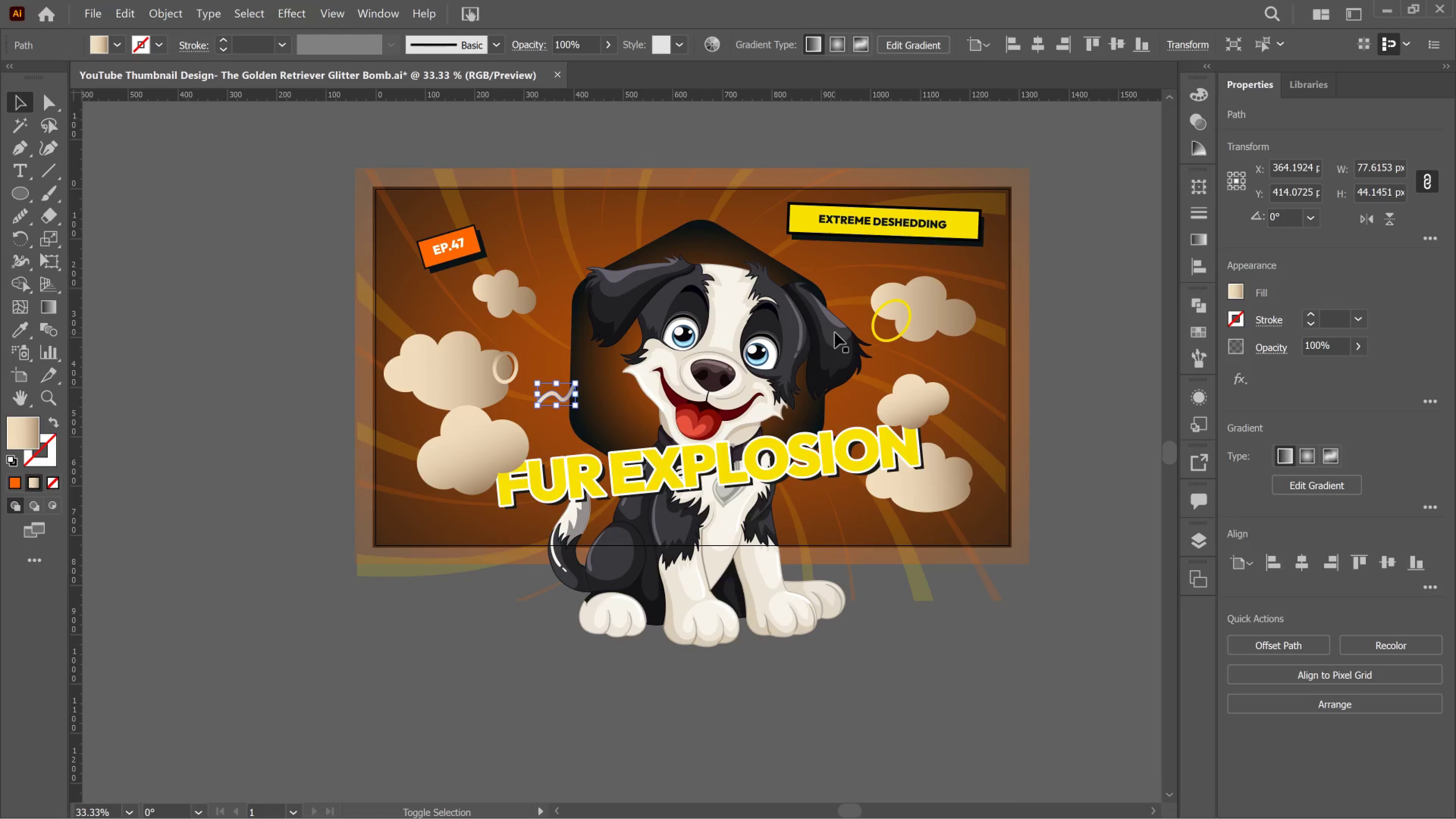 
key(Shift+ArrowRight)
 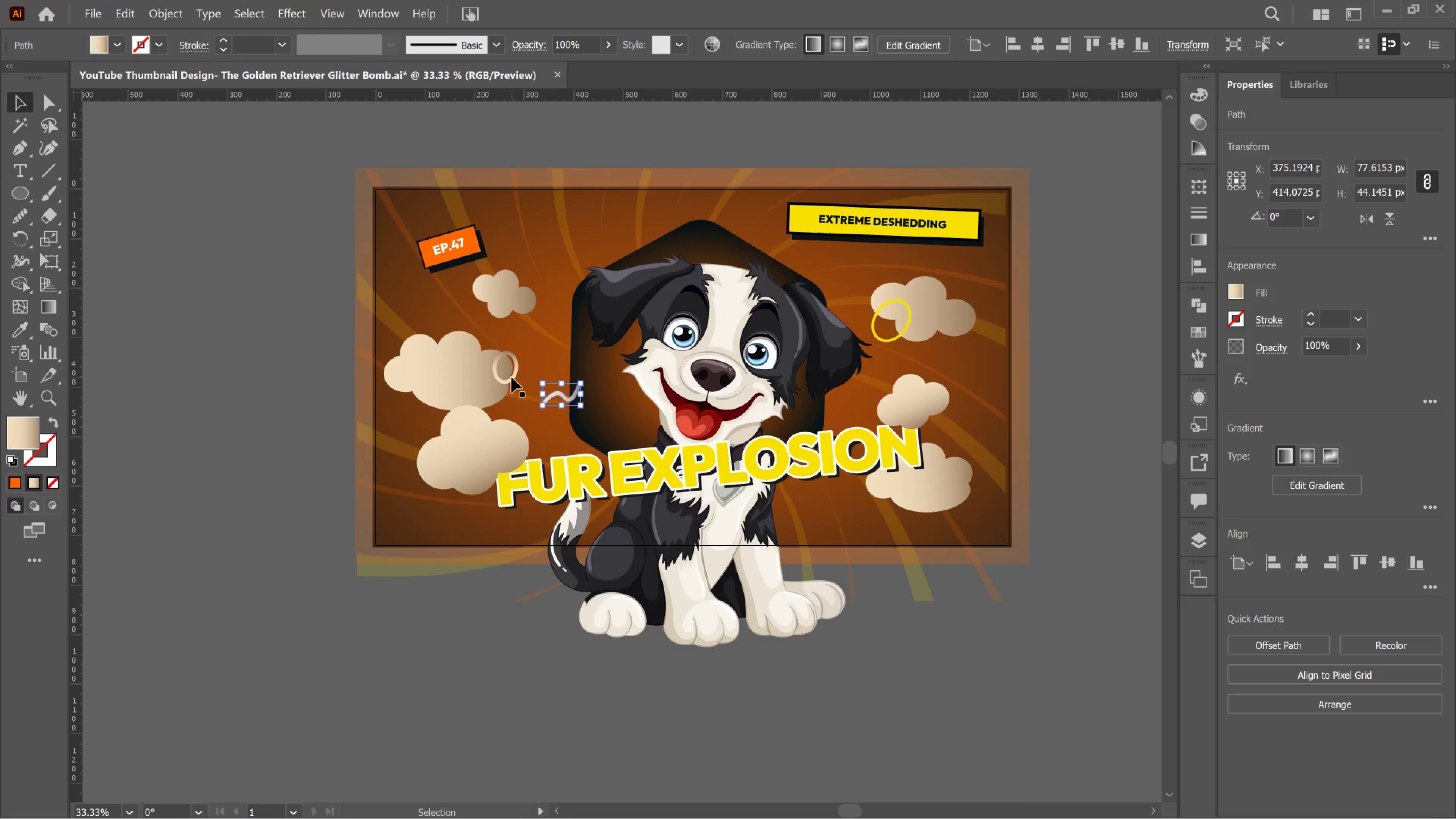 
wait(5.55)
 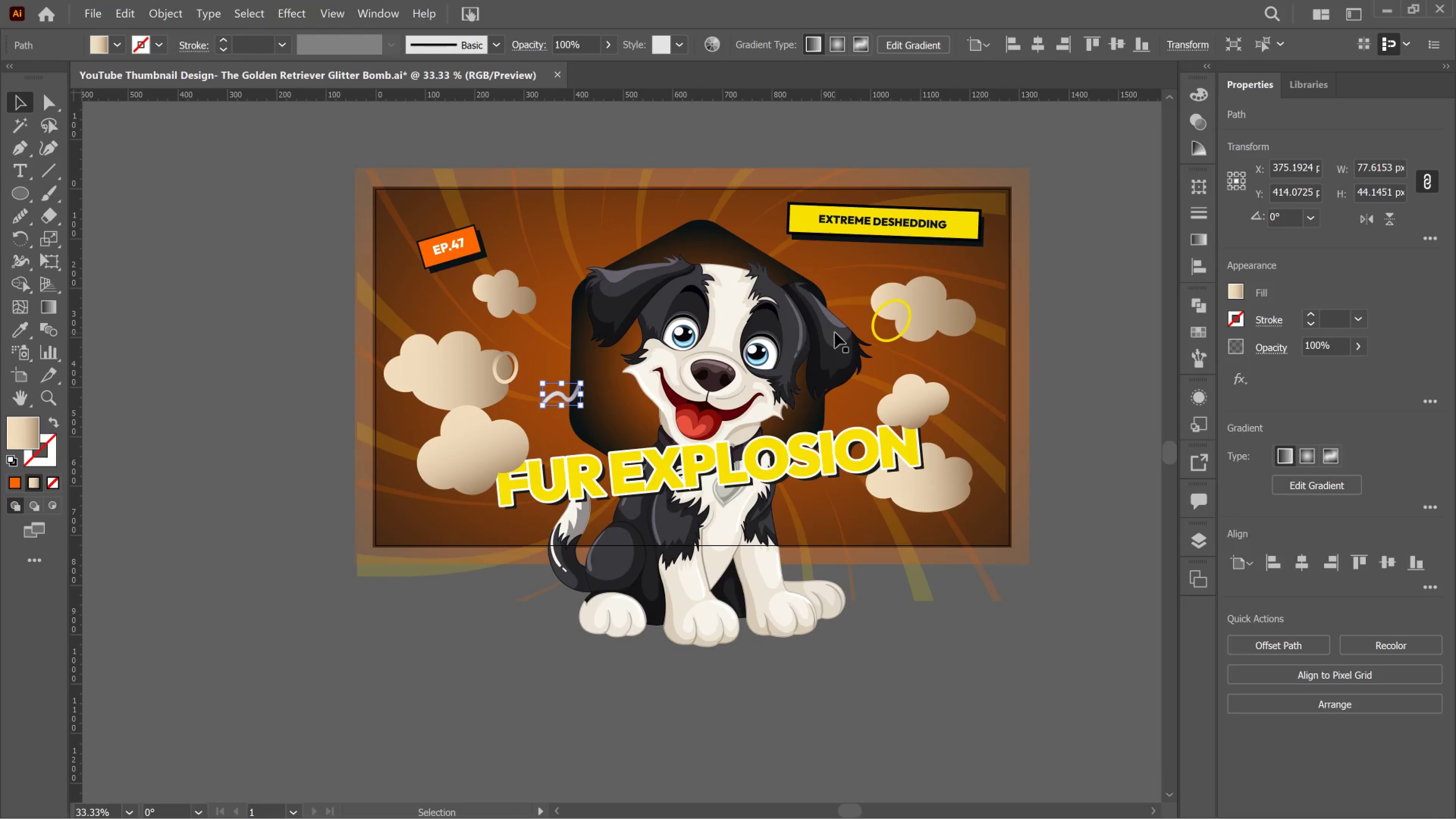 
left_click([891, 334])
 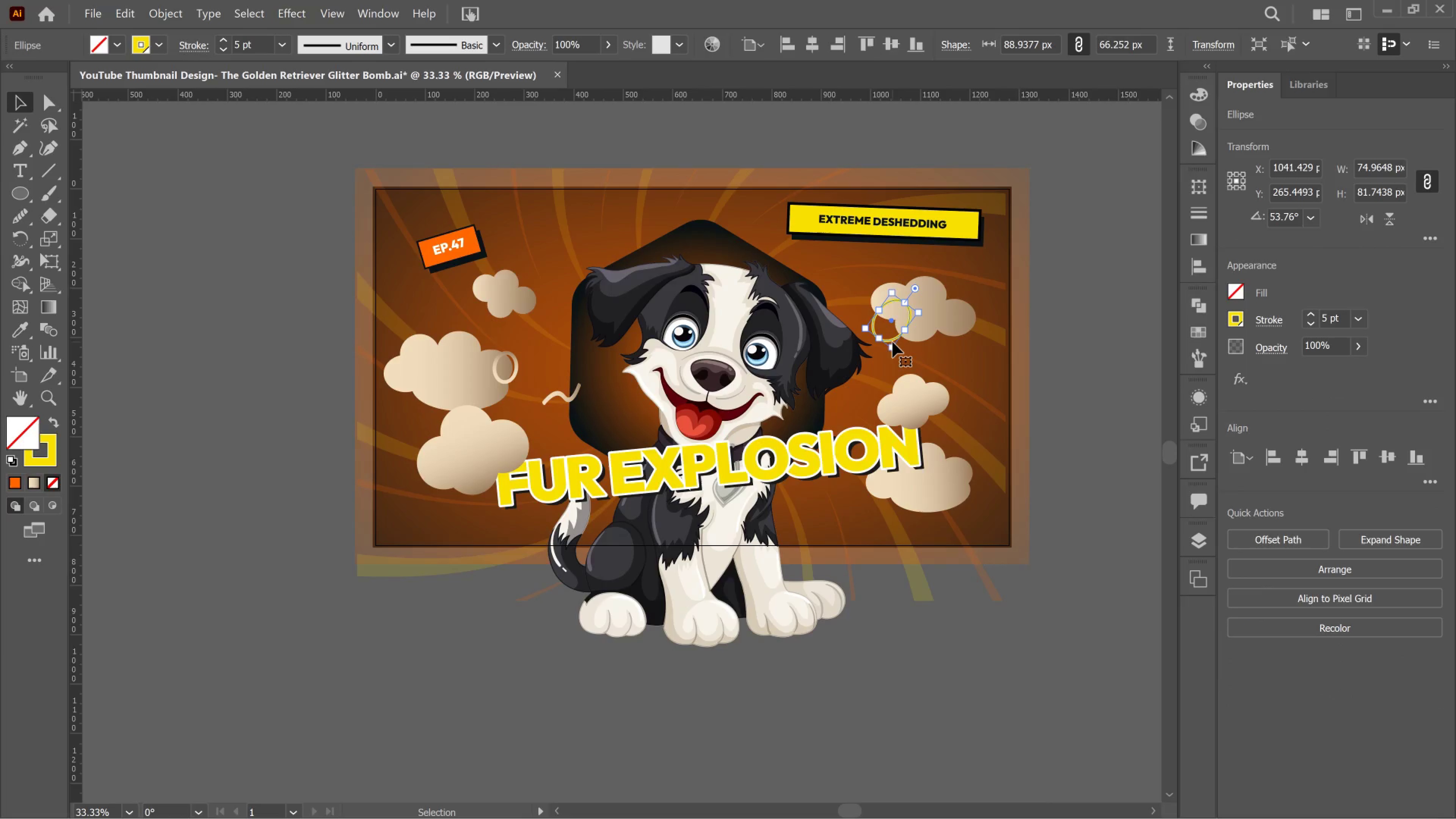 
hold_key(key=AltLeft, duration=2.43)
left_click_drag(start_coordinate=[893, 342], to_coordinate=[605, 455])
 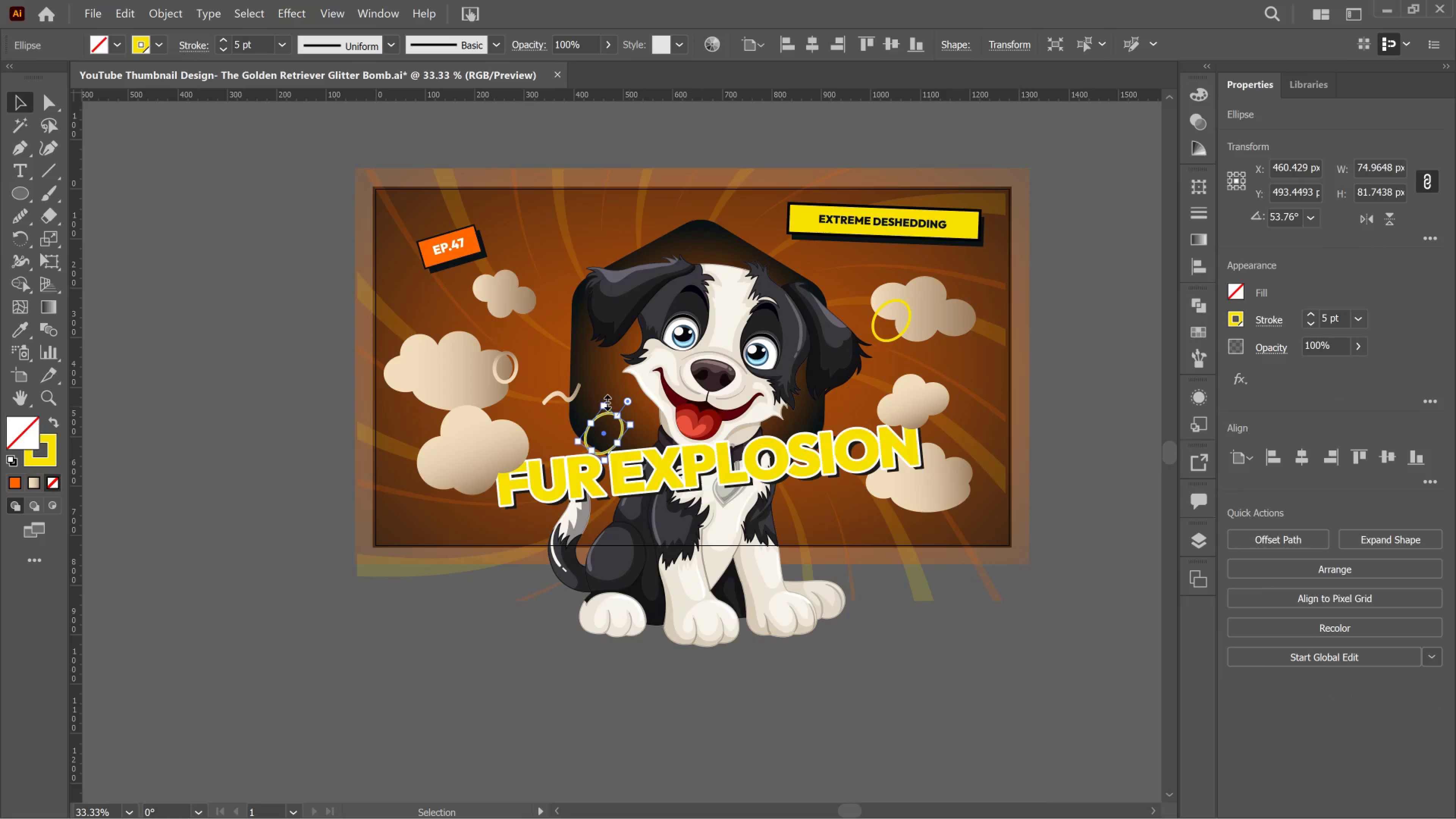 
left_click_drag(start_coordinate=[606, 401], to_coordinate=[608, 412])
 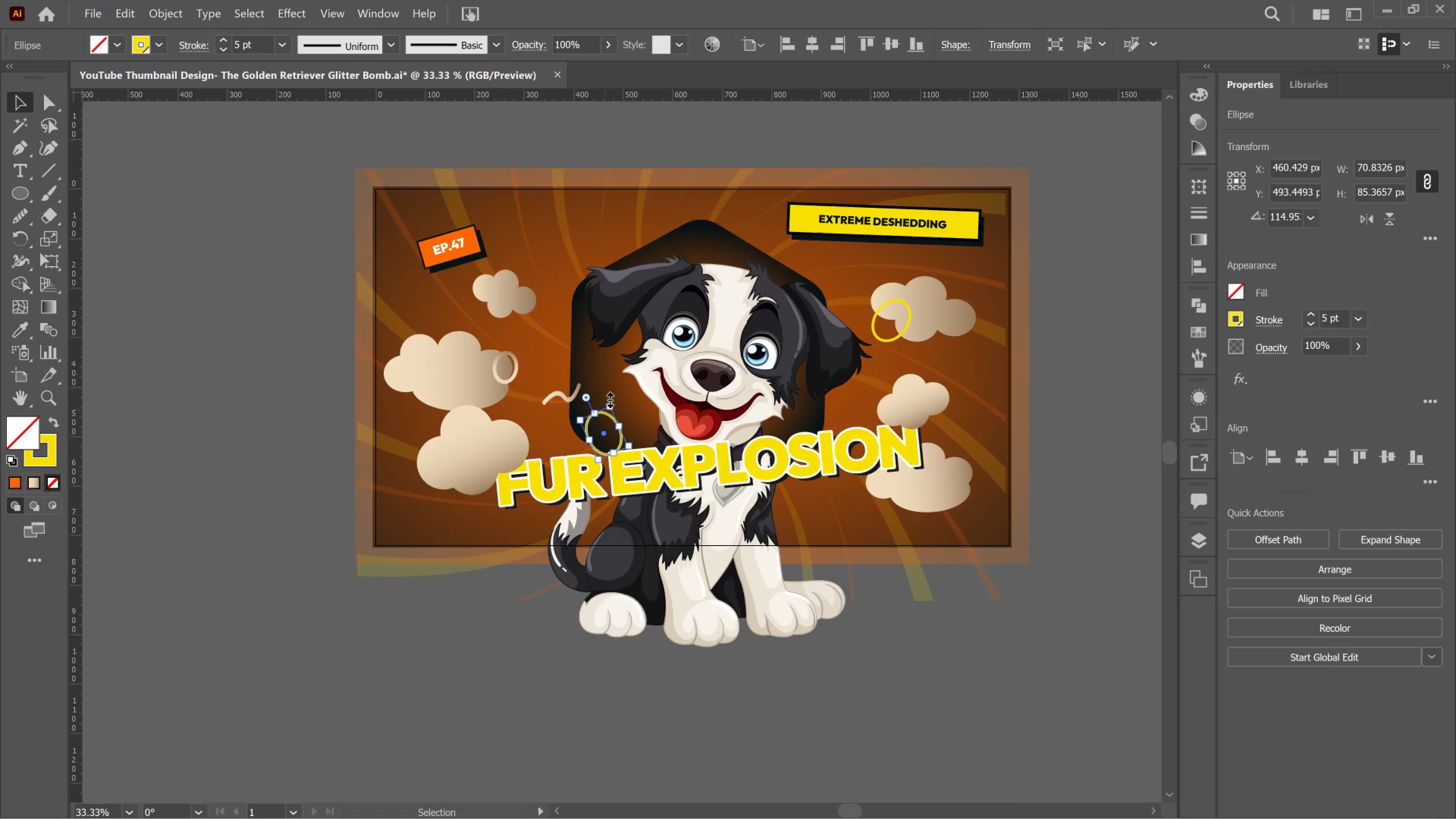 
left_click_drag(start_coordinate=[608, 398], to_coordinate=[607, 422])
 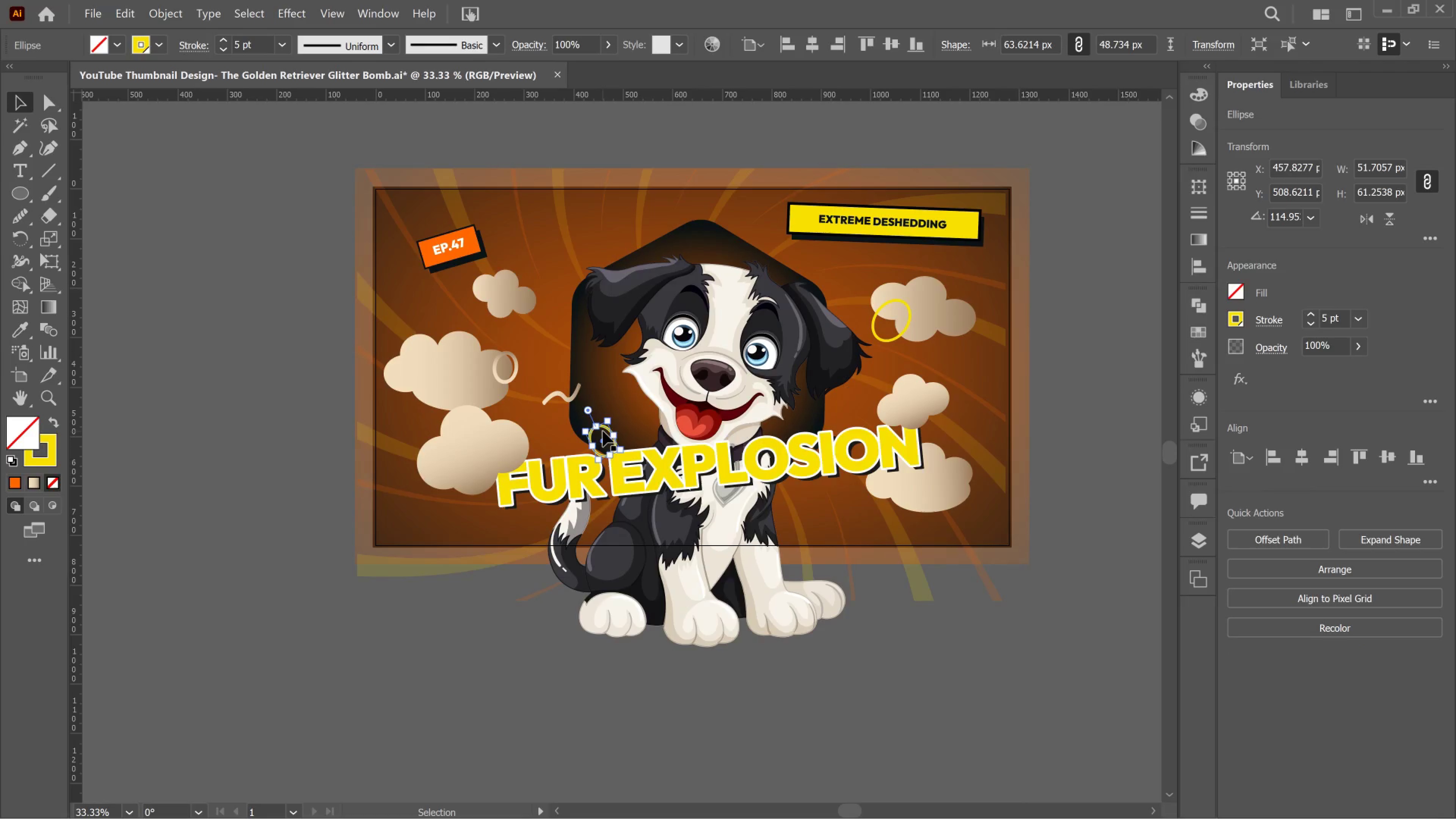 
hold_key(key=ControlLeft, duration=0.99)
left_click_drag(start_coordinate=[604, 433], to_coordinate=[608, 437])
 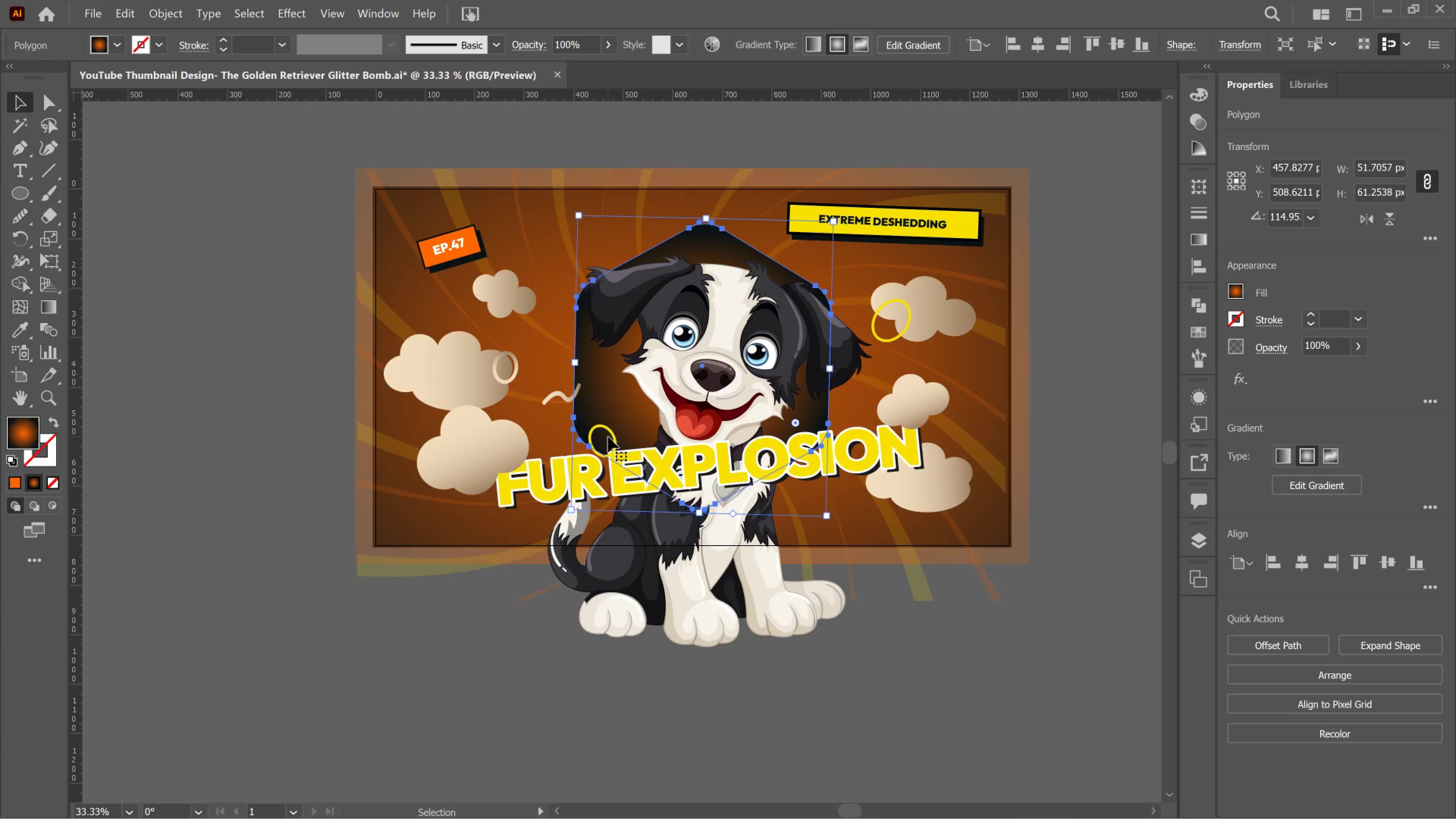 
key(Control+Z)
 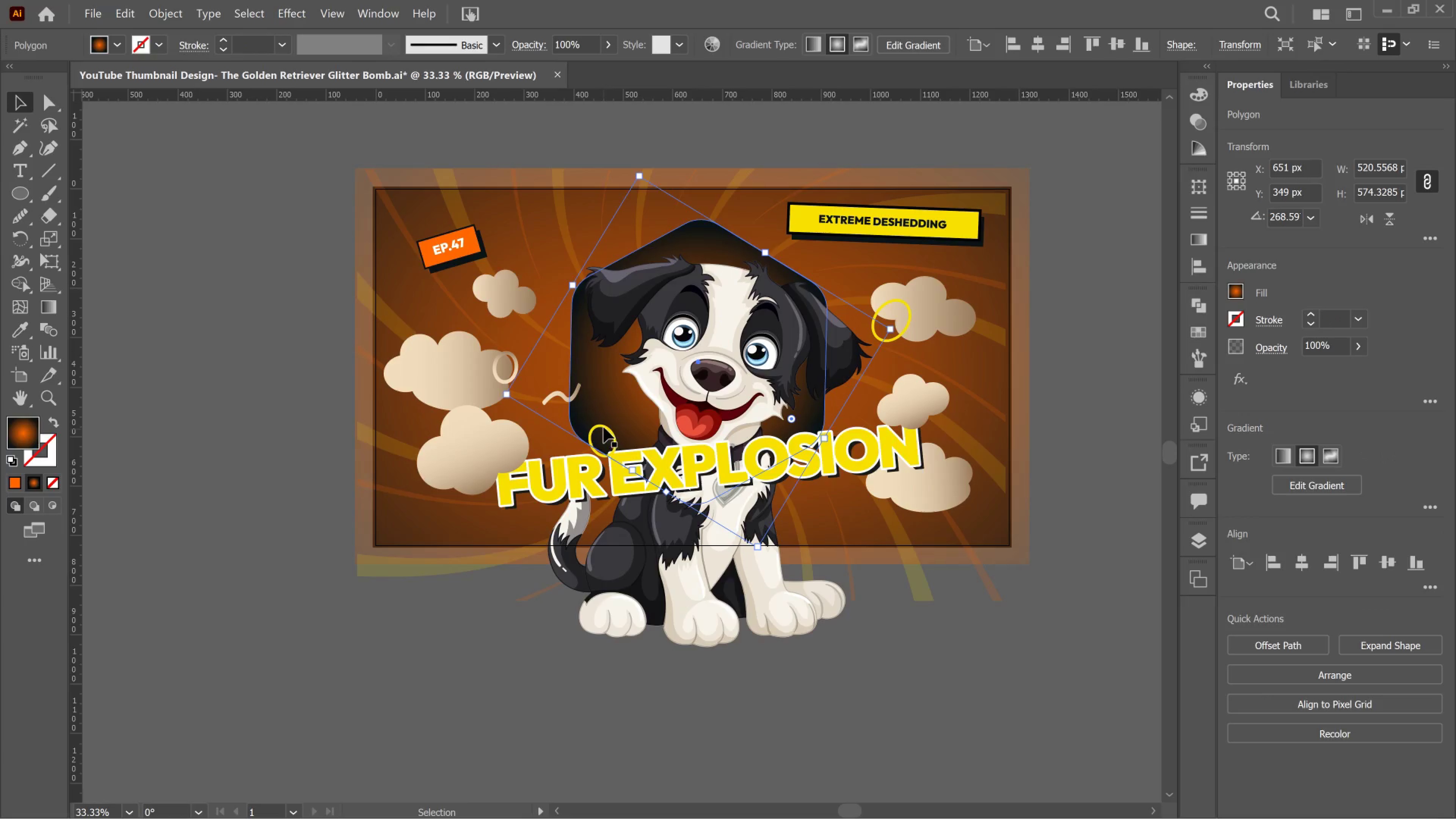 
left_click_drag(start_coordinate=[604, 427], to_coordinate=[602, 427])
 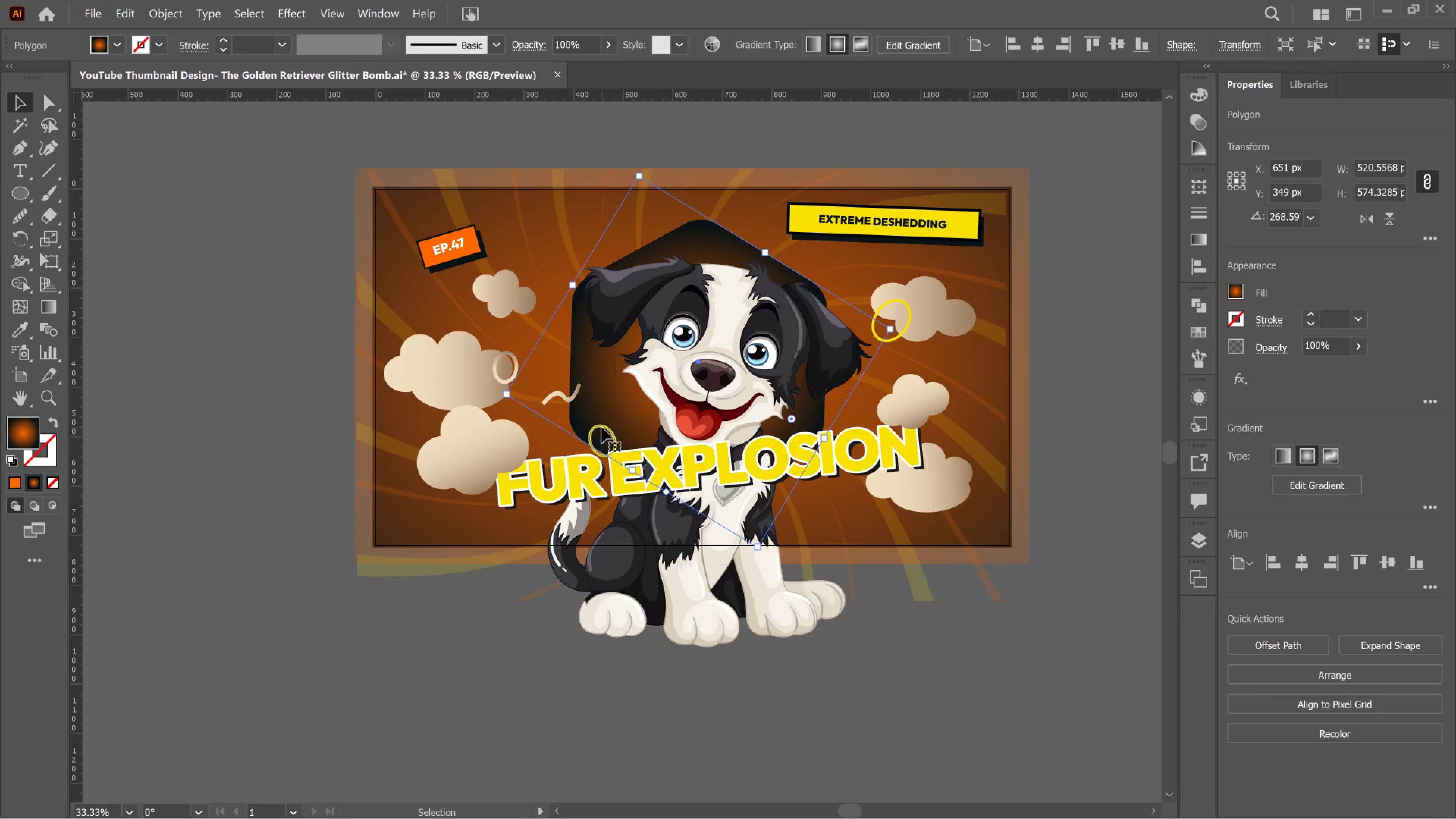 
left_click([602, 427])
 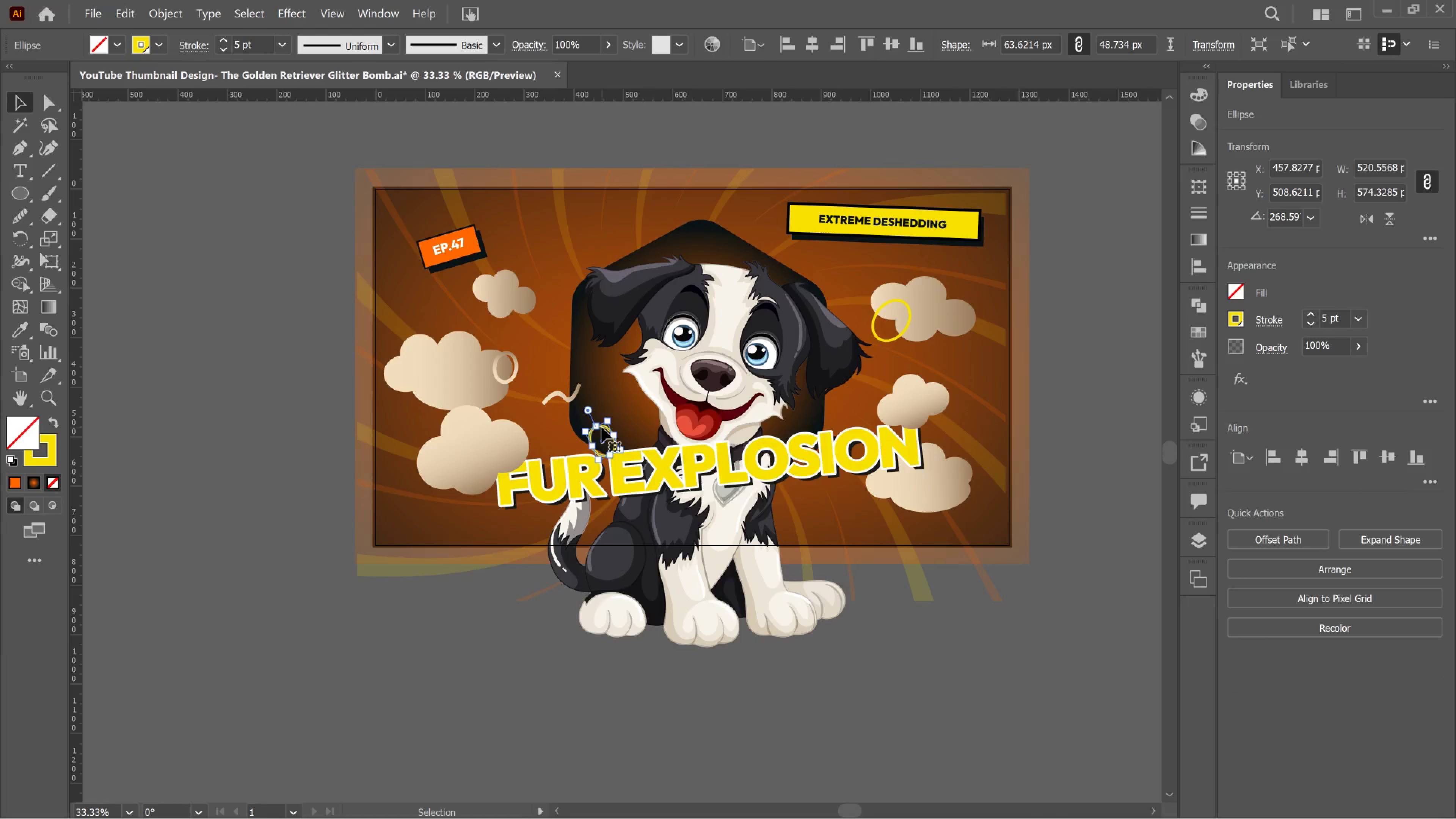 
left_click_drag(start_coordinate=[602, 427], to_coordinate=[594, 435])
 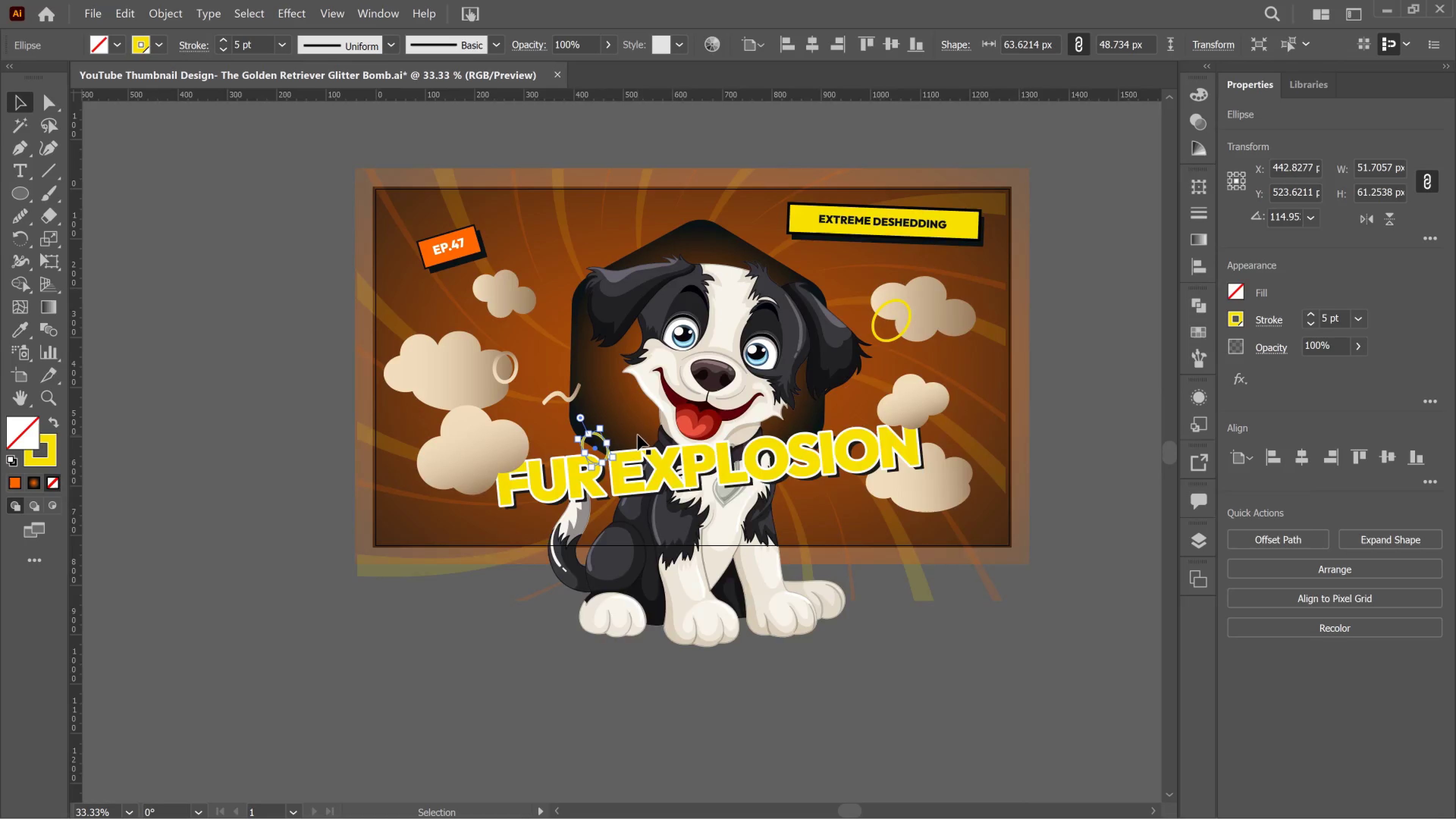 
hold_key(key=AltLeft, duration=0.34)
scroll: coordinate [636, 435], scroll_direction: up, amount: 3.0
 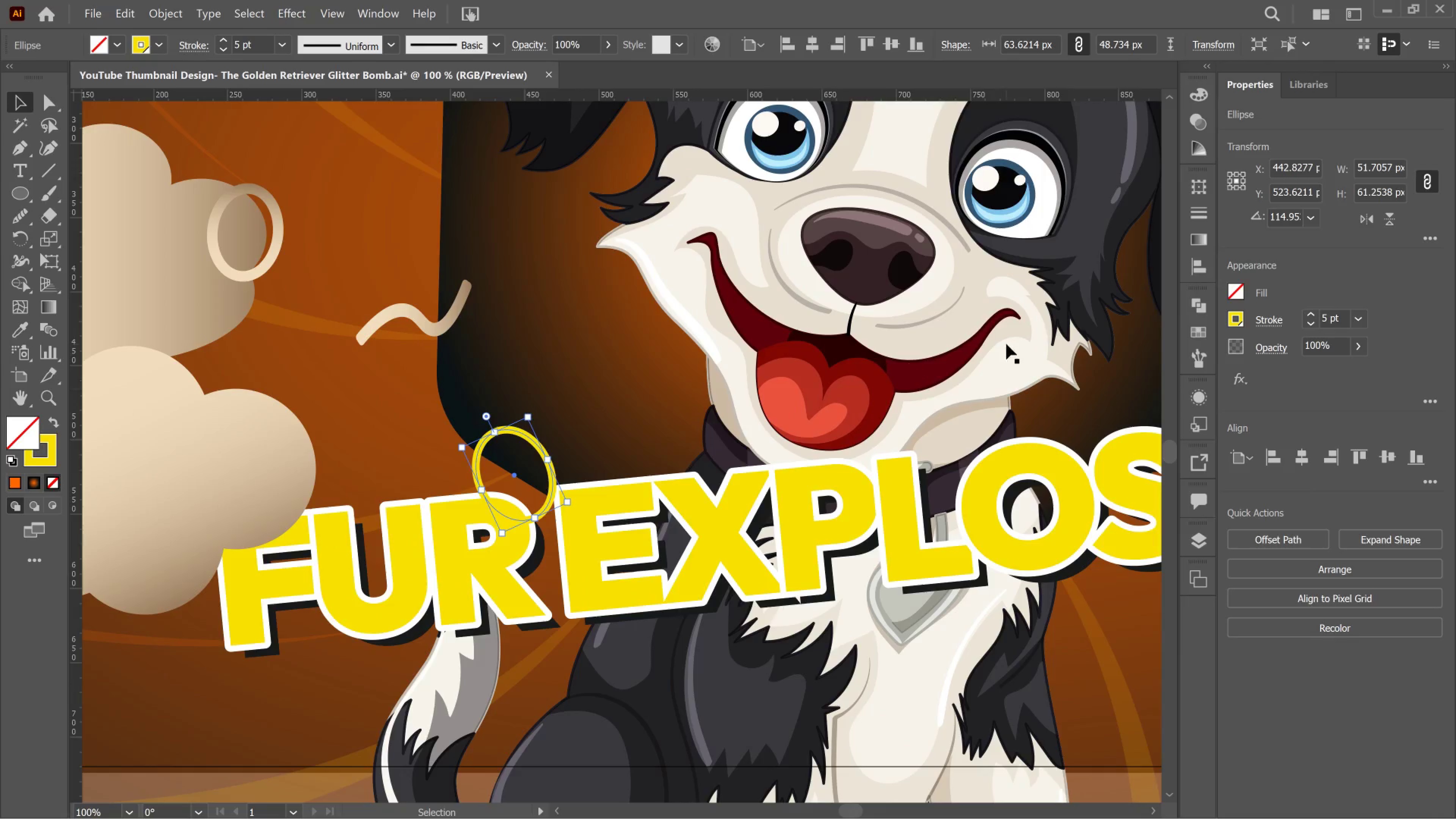 
hold_key(key=ControlLeft, duration=5.0)
 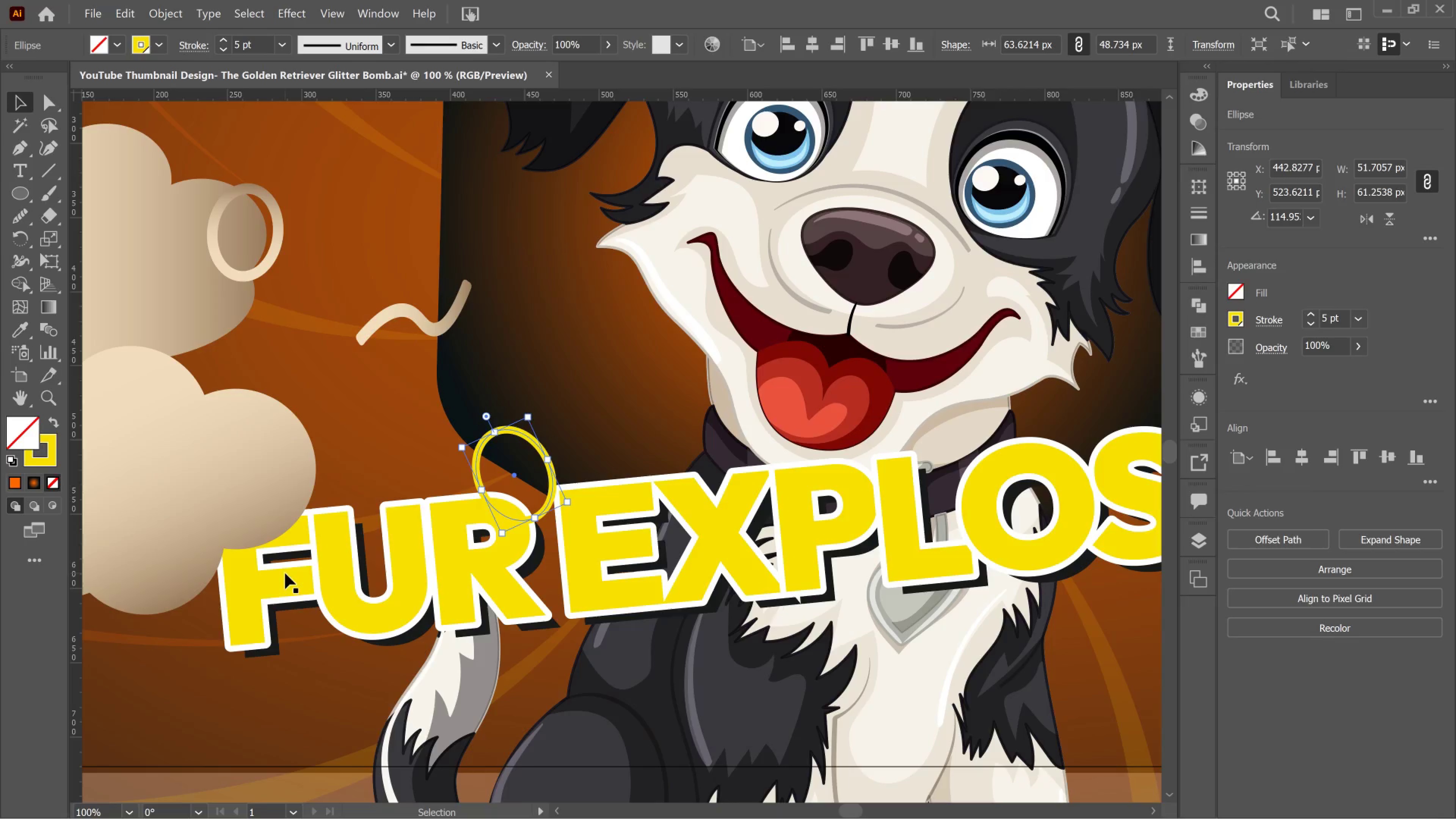 
left_click([289, 590])
 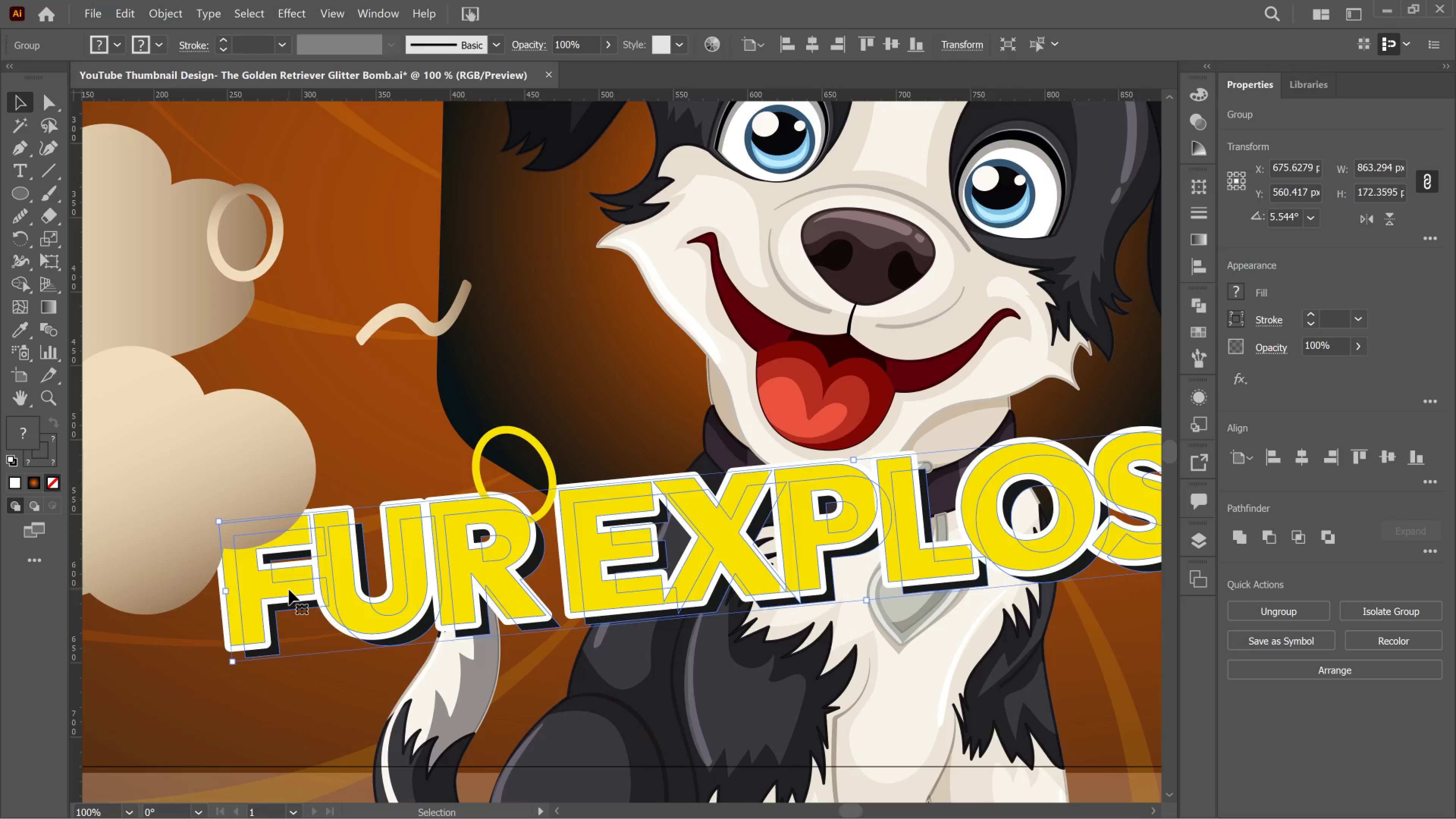 
key(Control+Shift+BracketRight)
 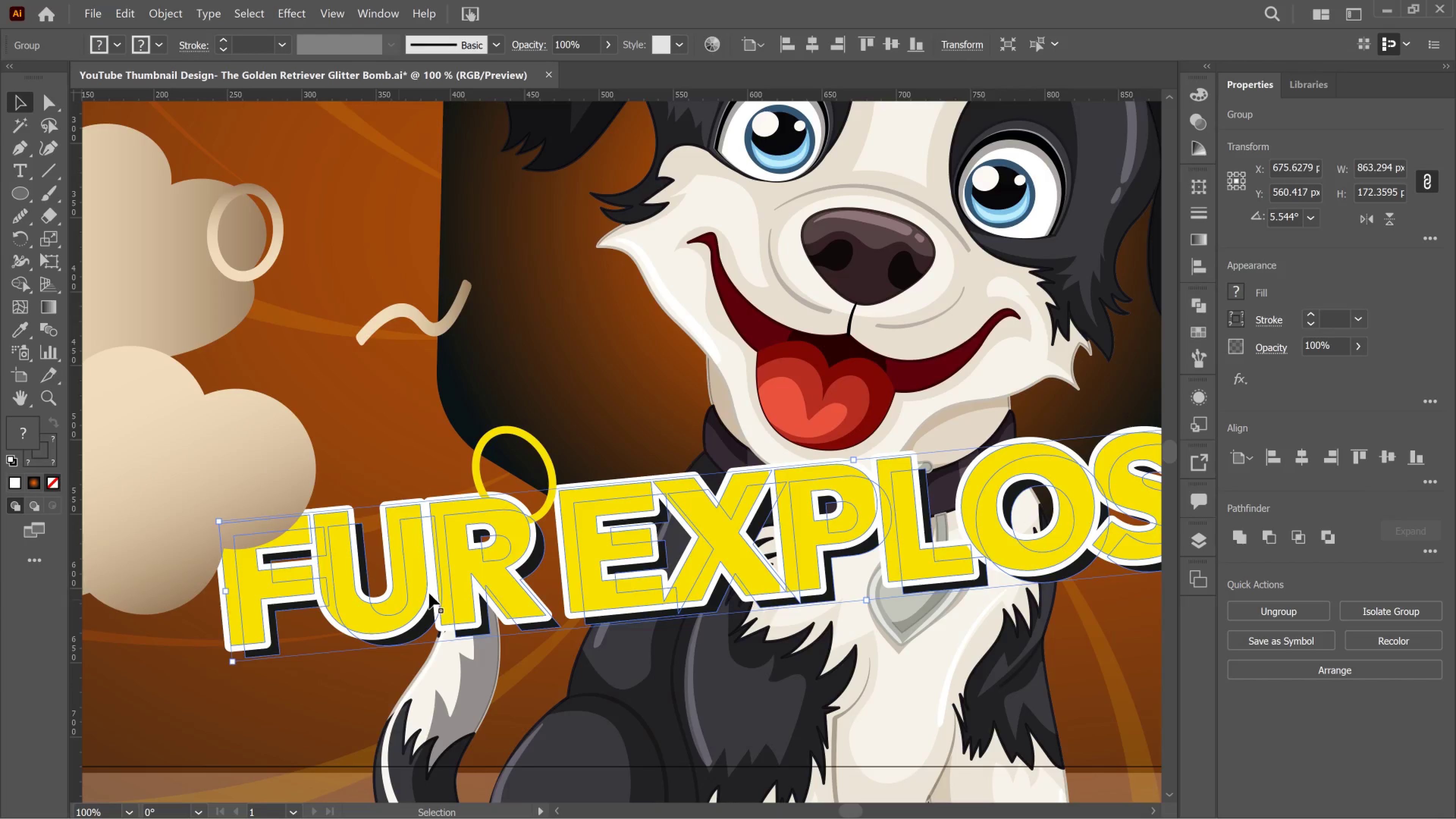 
left_click([496, 593])
 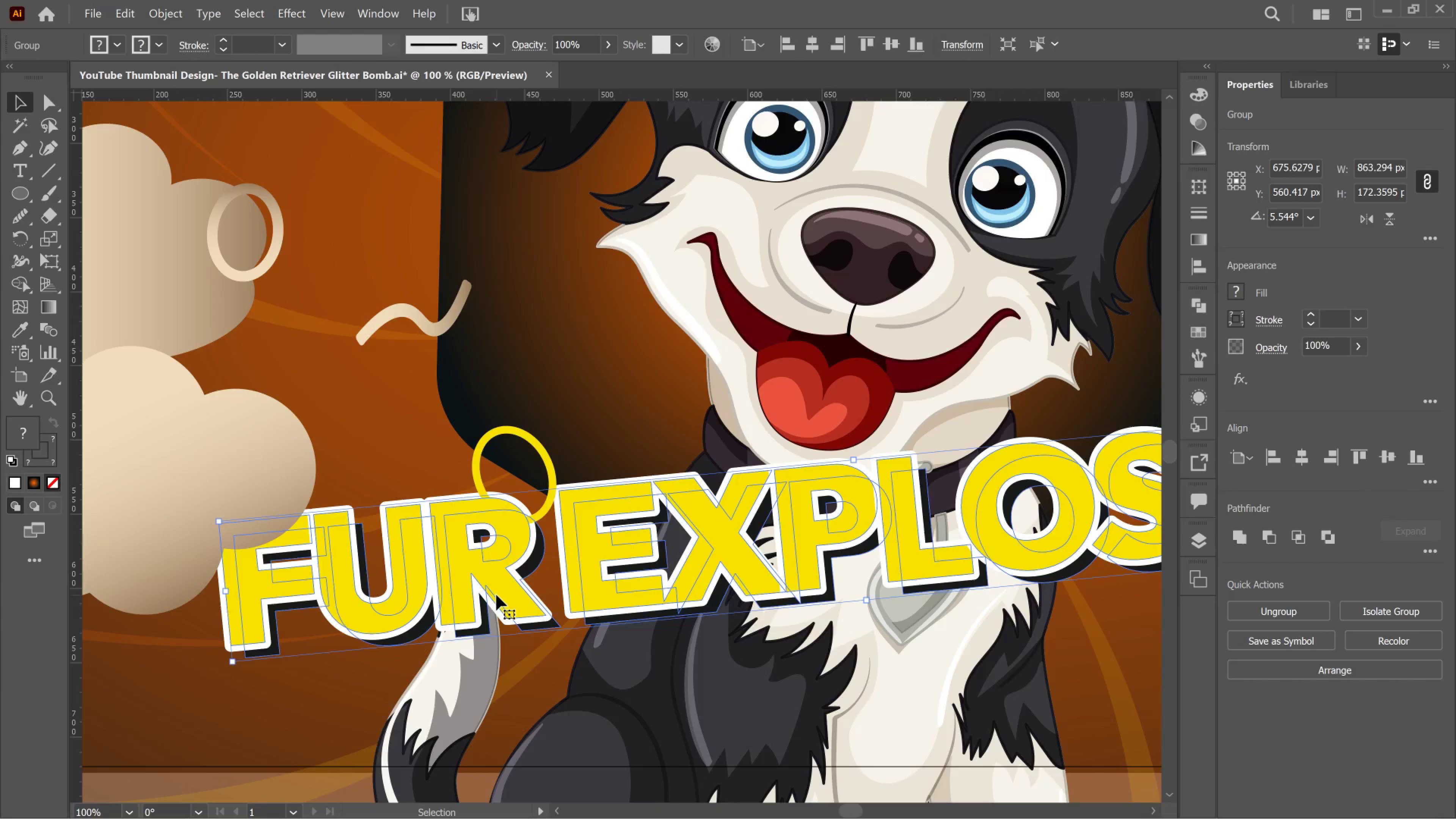 
hold_key(key=ControlLeft, duration=0.69)
 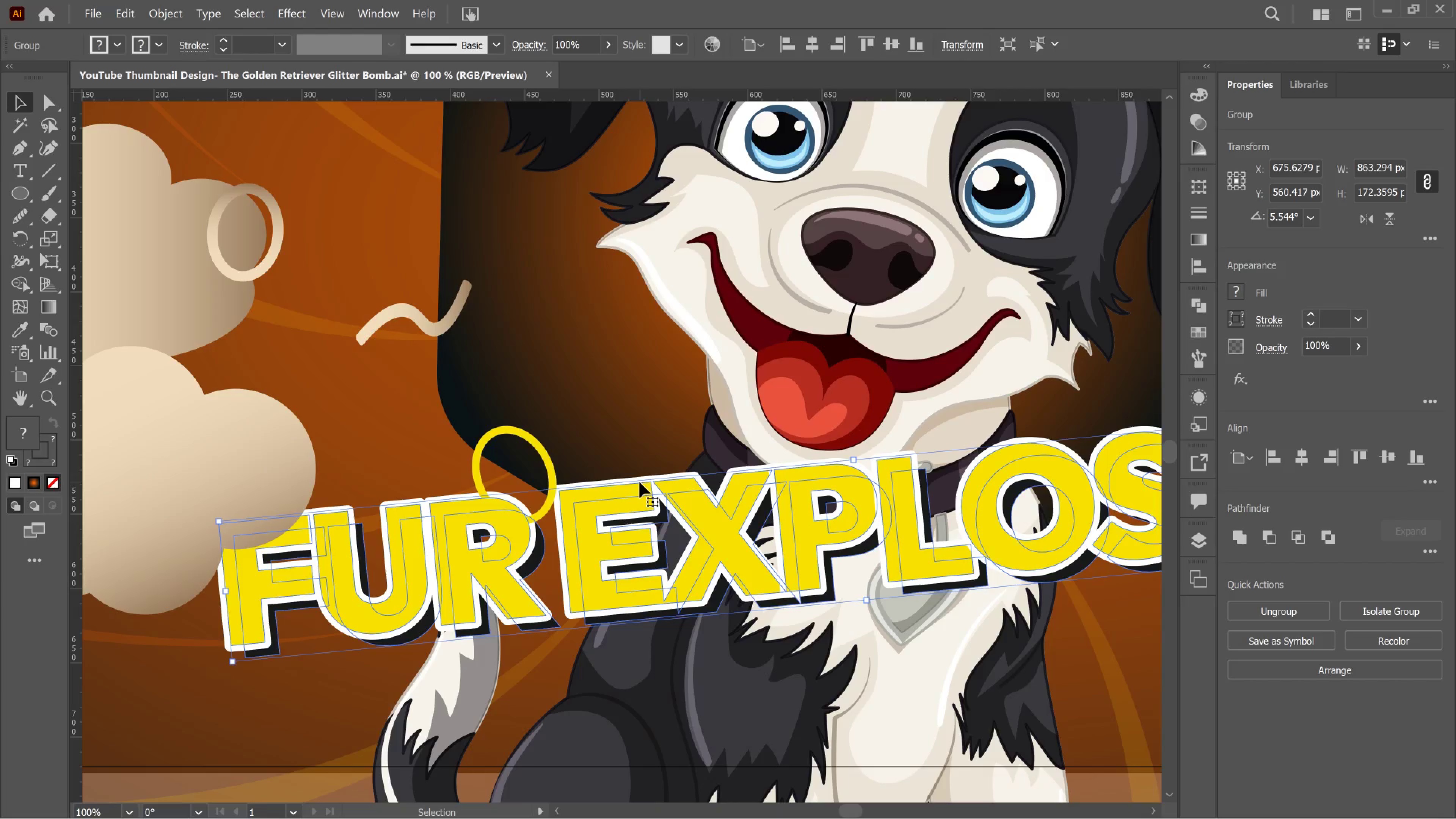 
left_click([640, 482])
 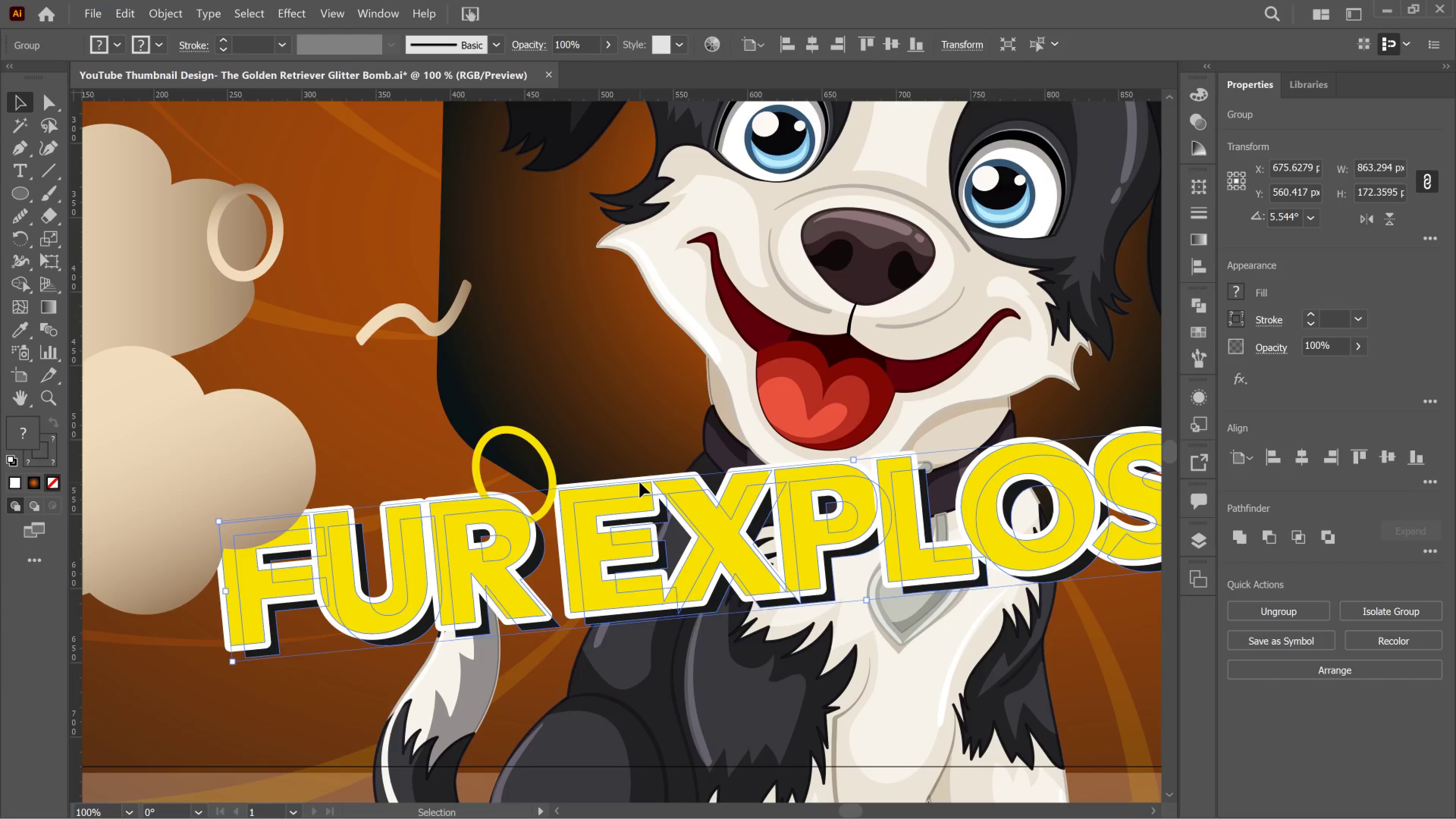 
left_click([640, 482])
 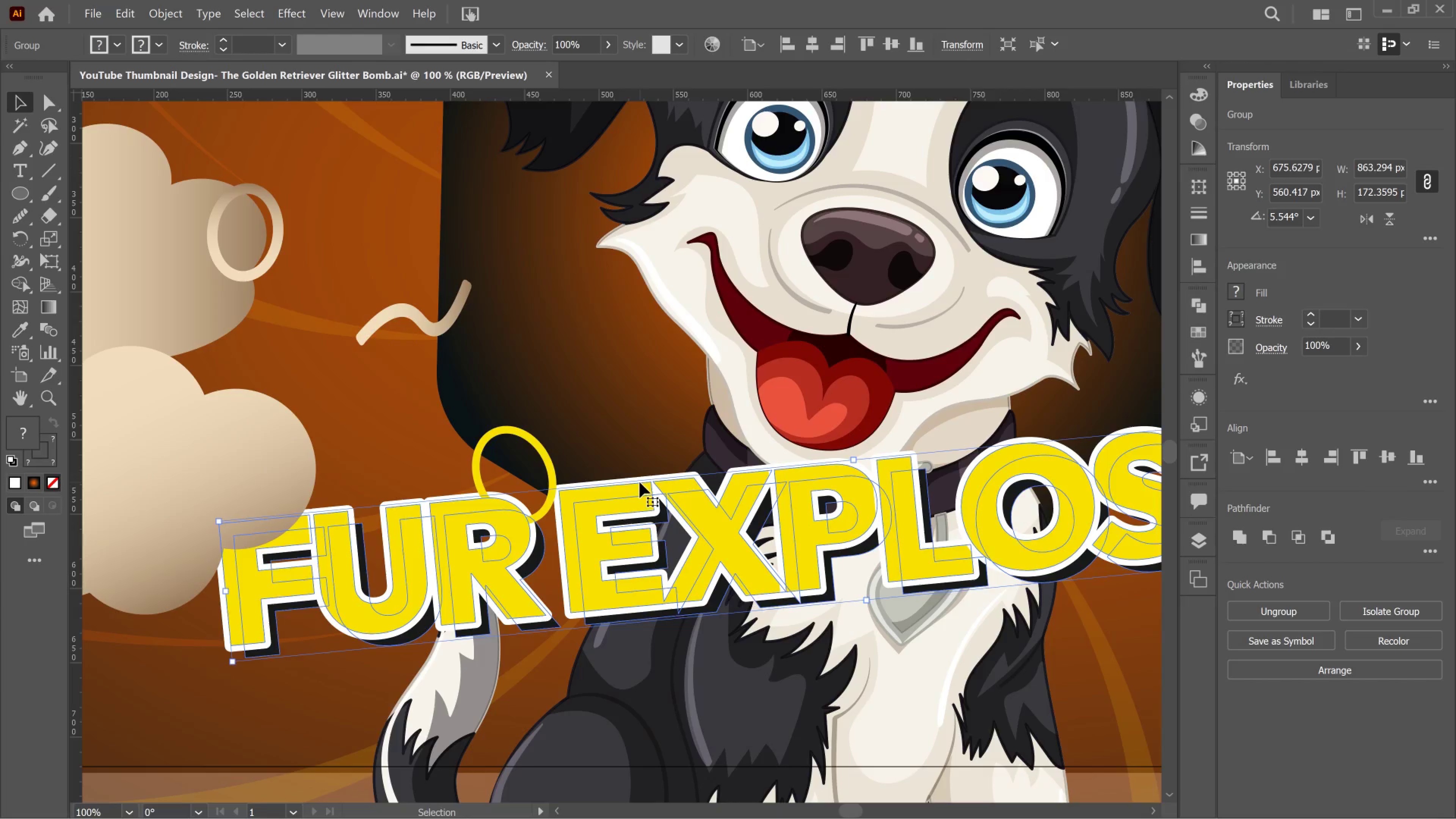 
key(Control+Shift+BracketRight)
 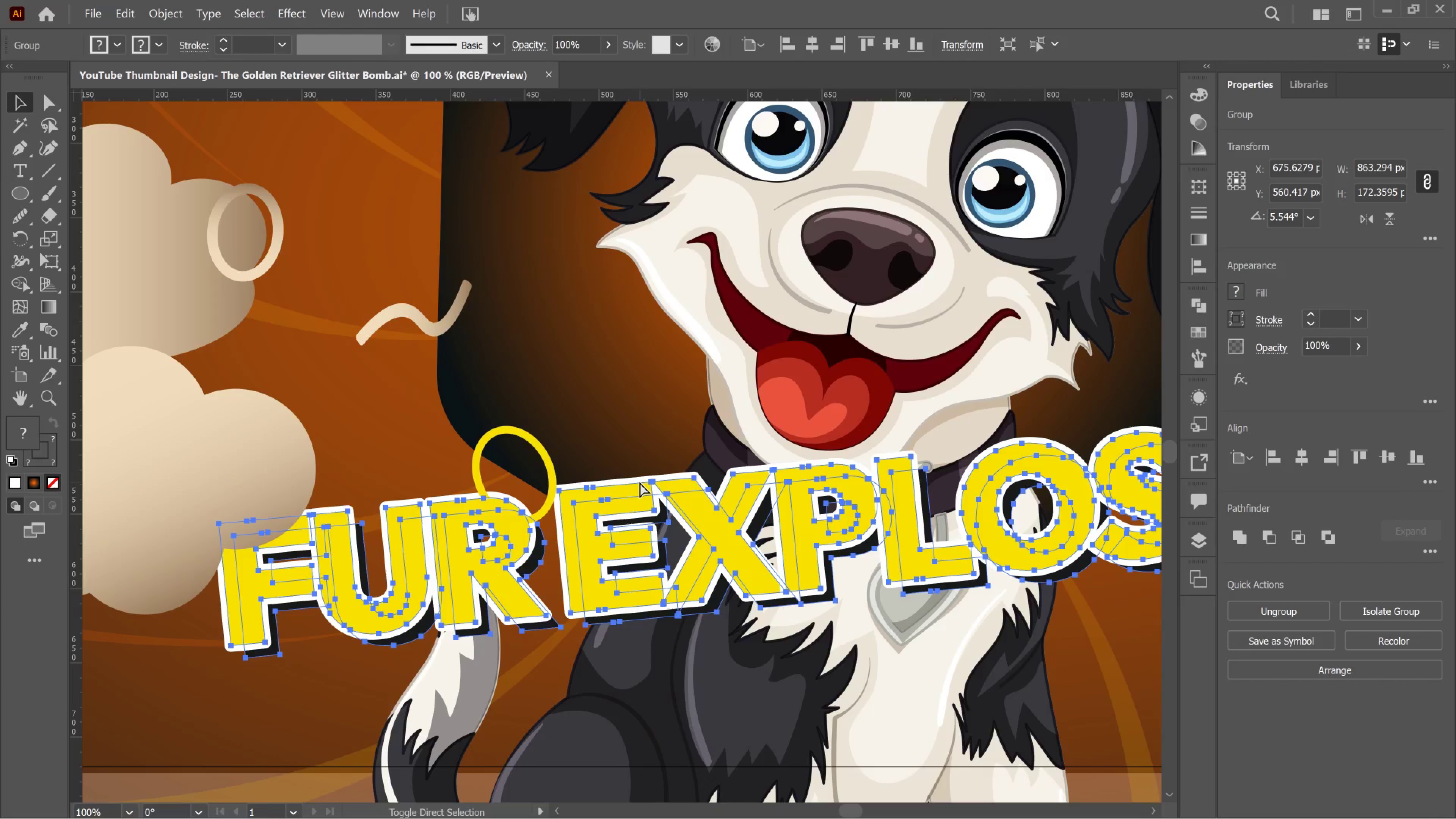 
key(Control+Shift+BracketRight)
 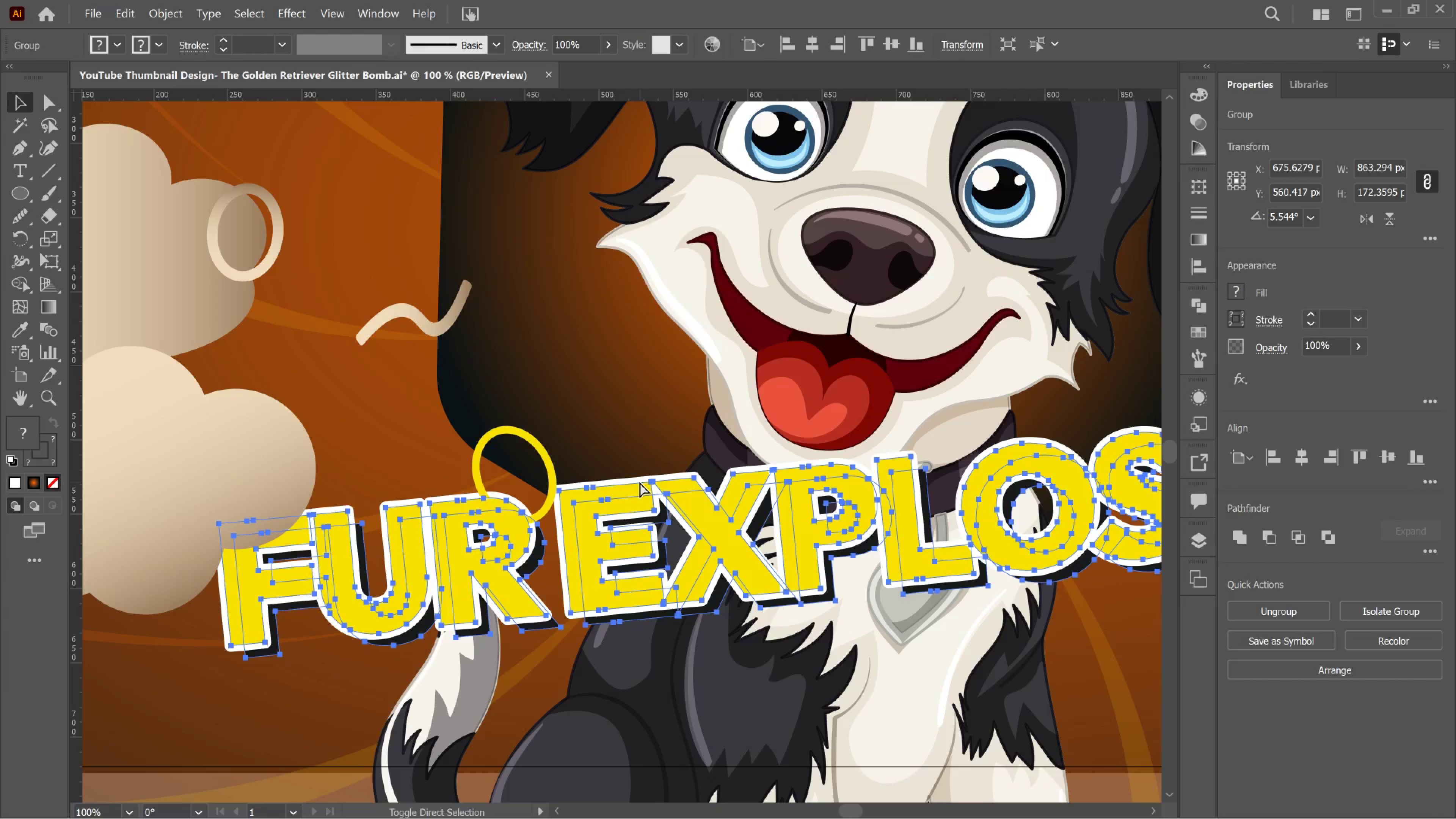 
key(Control+Shift+BracketRight)
 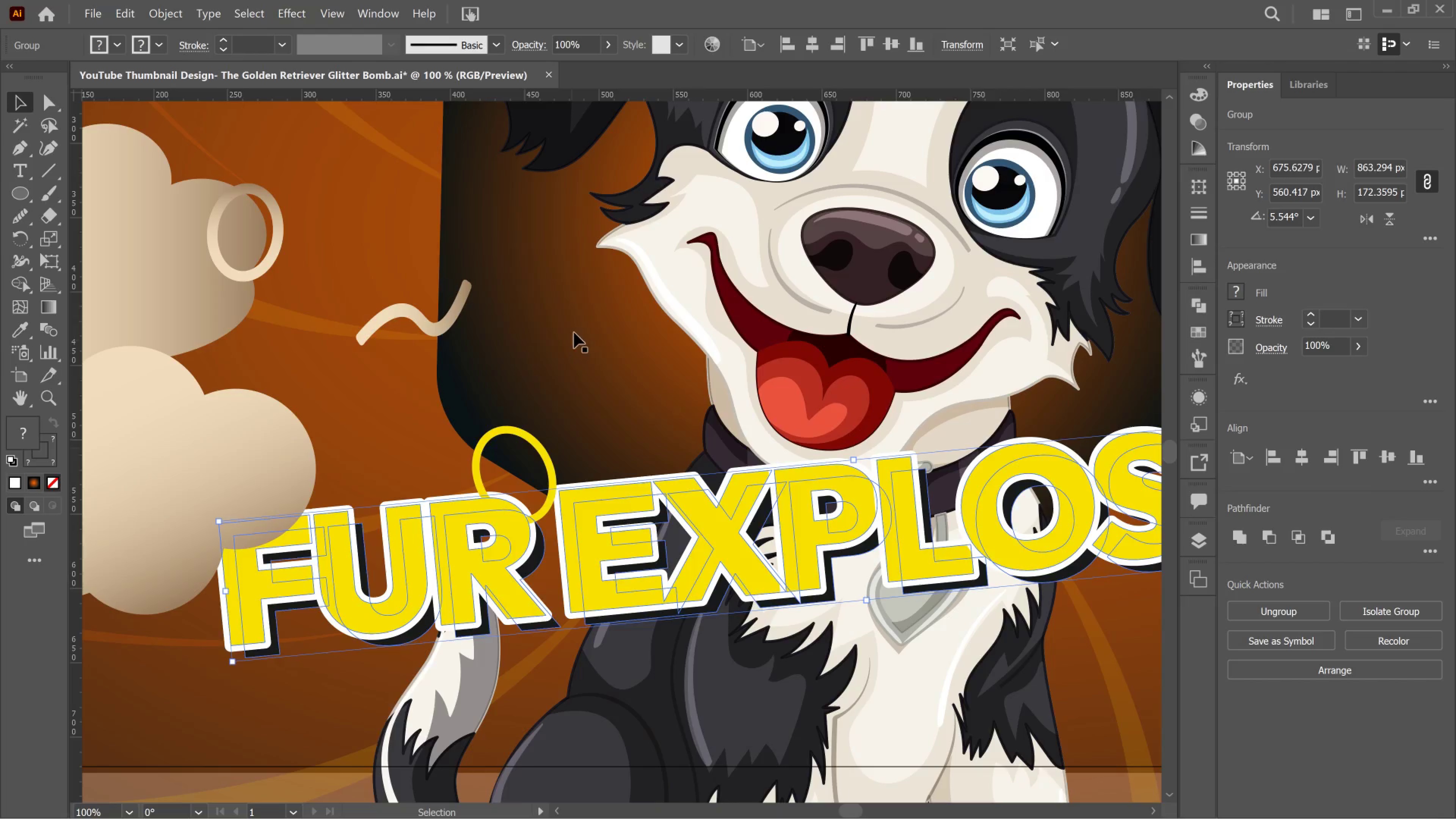 
left_click([575, 331])
 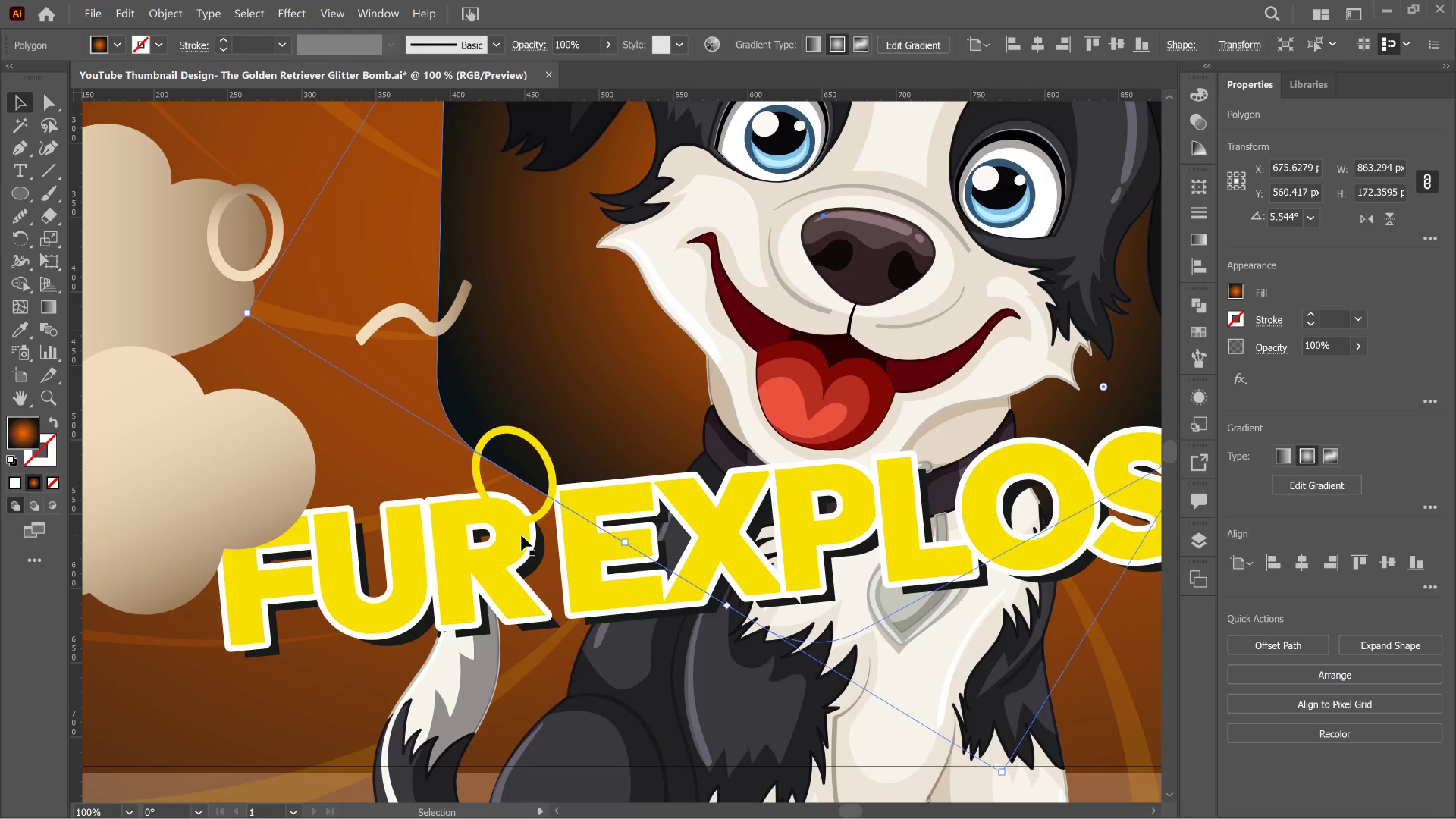 
left_click([521, 535])
 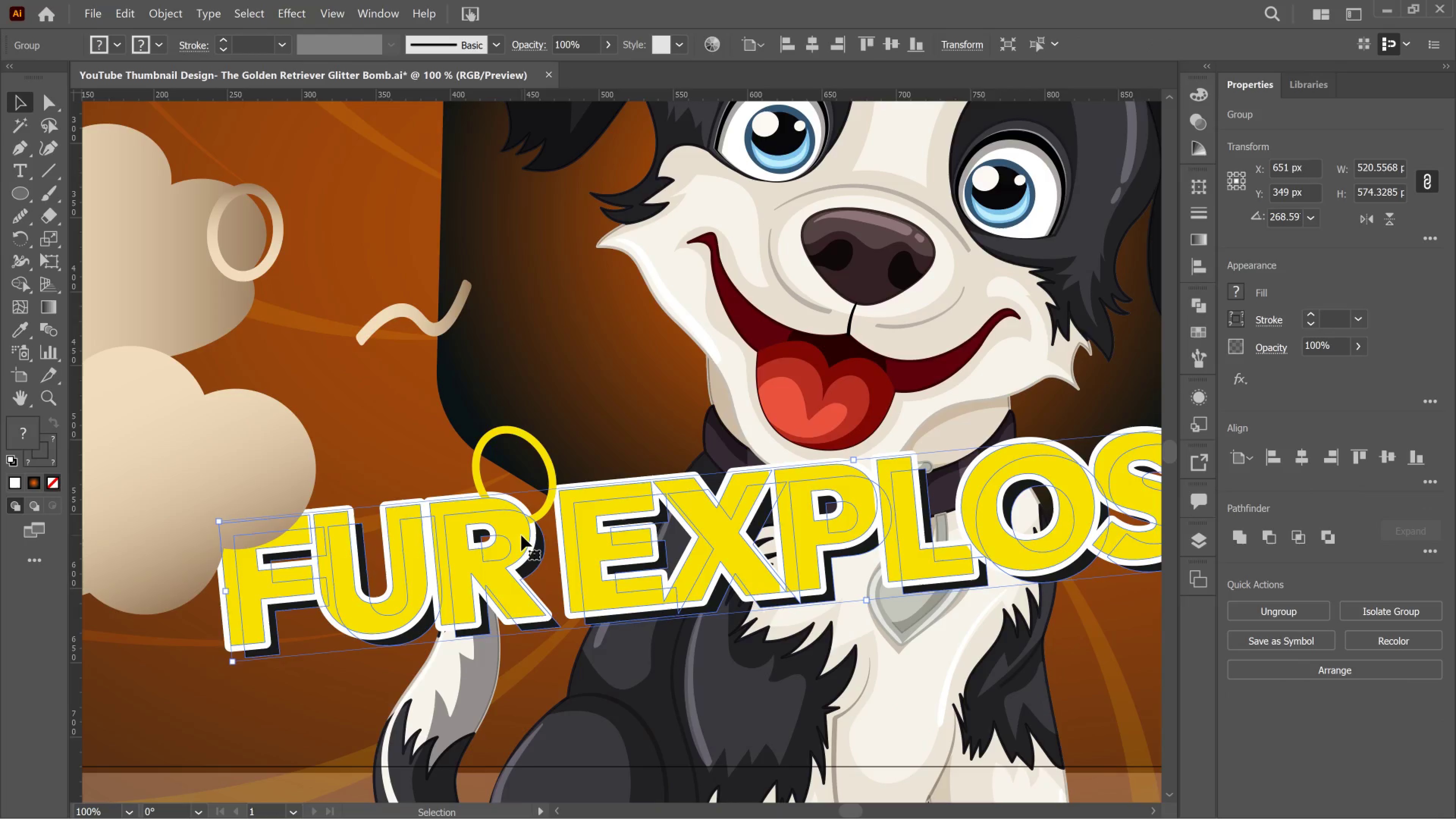 
left_click_drag(start_coordinate=[521, 535], to_coordinate=[514, 635])
 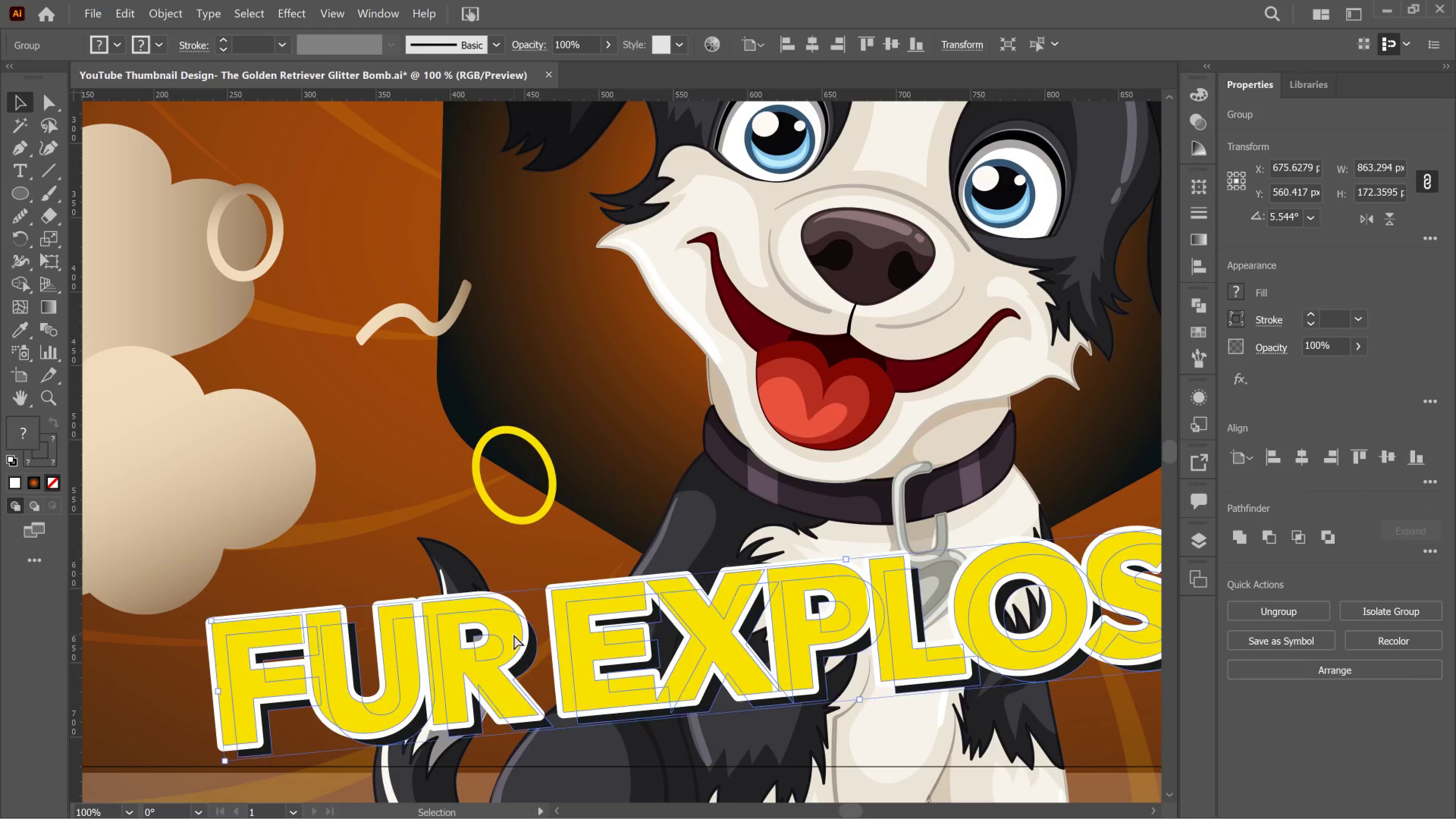 
key(Control+Z)
 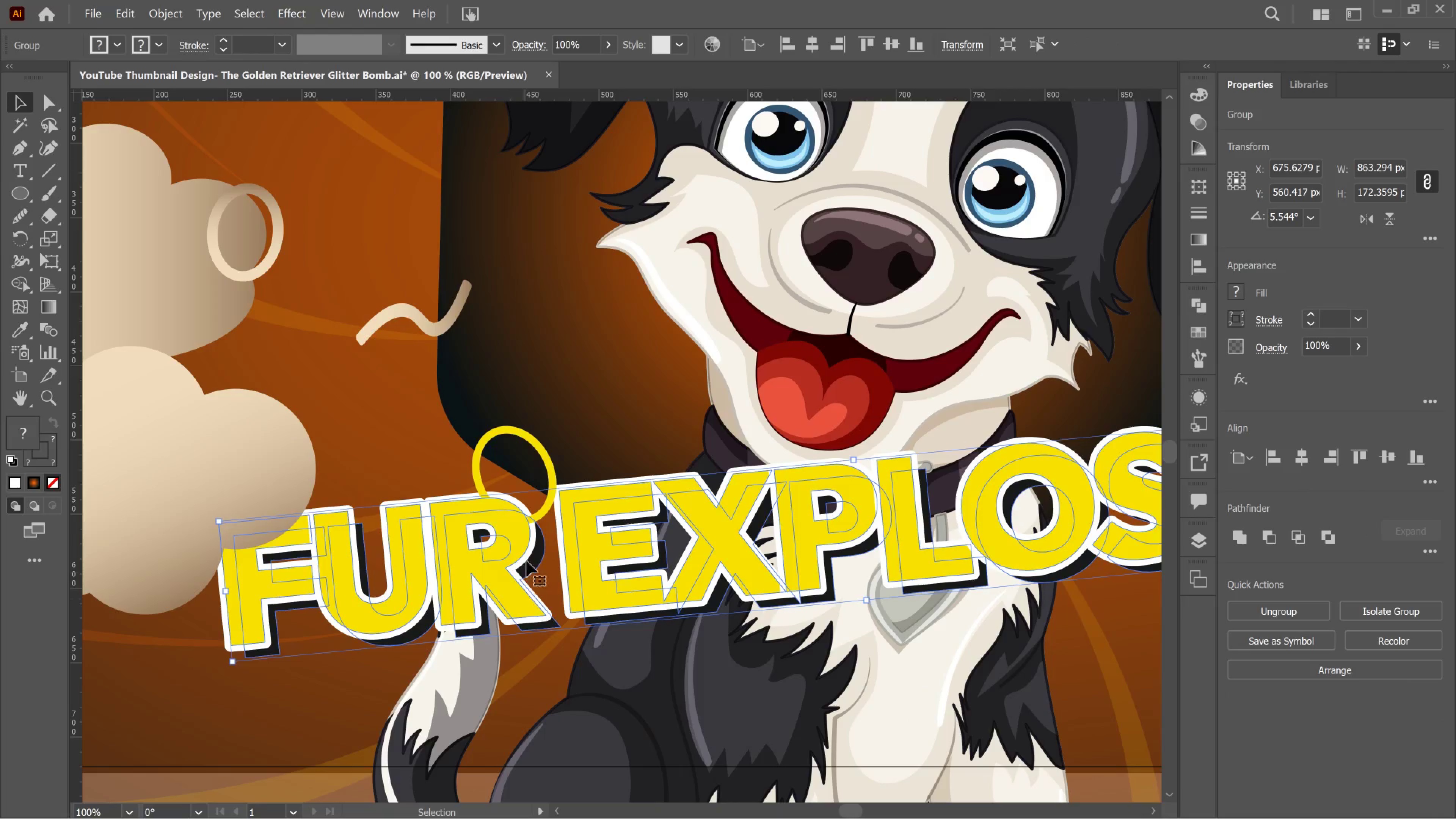 
key(Control+Shift+BracketRight)
 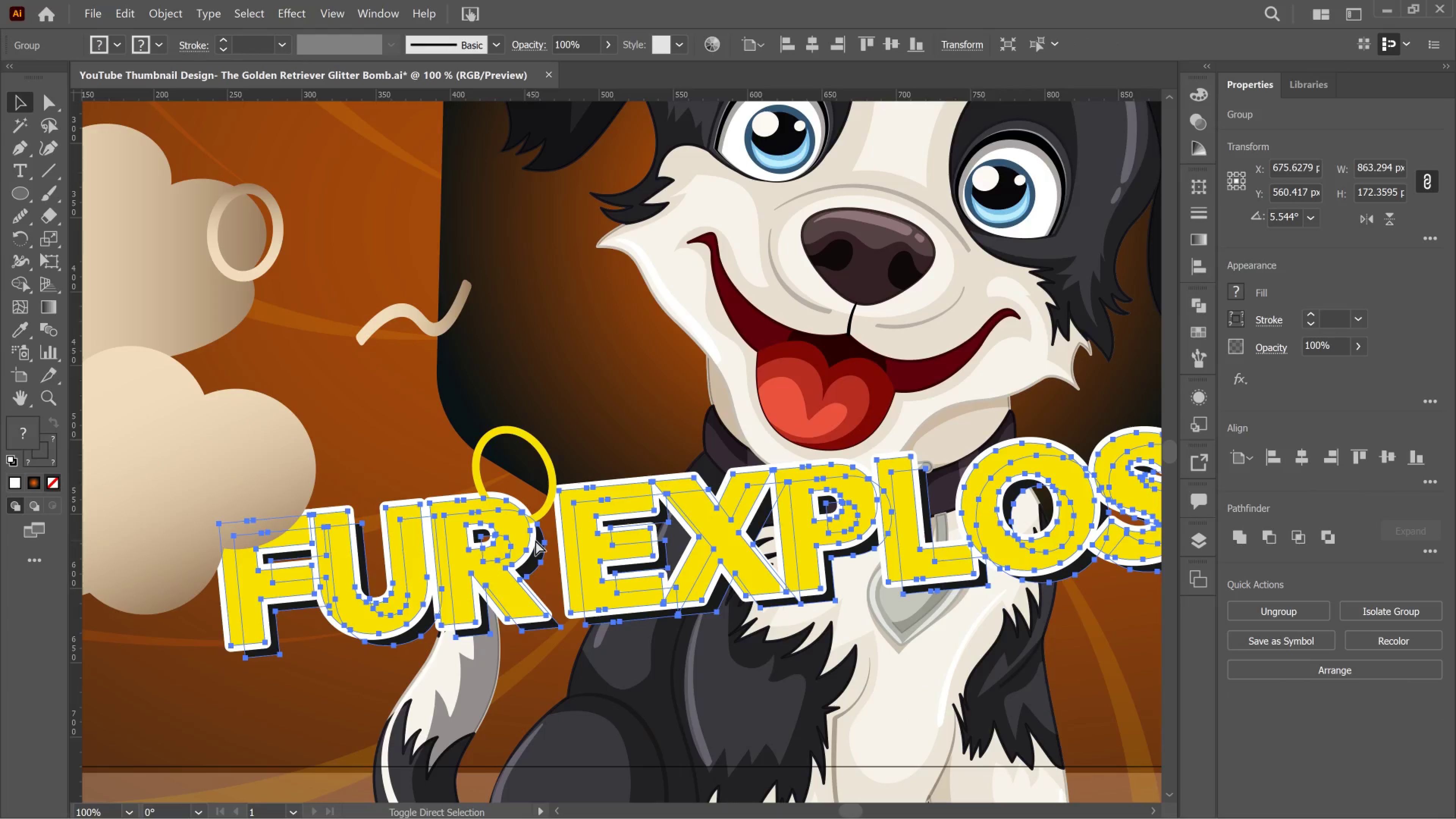 
key(Control+Shift+BracketRight)
 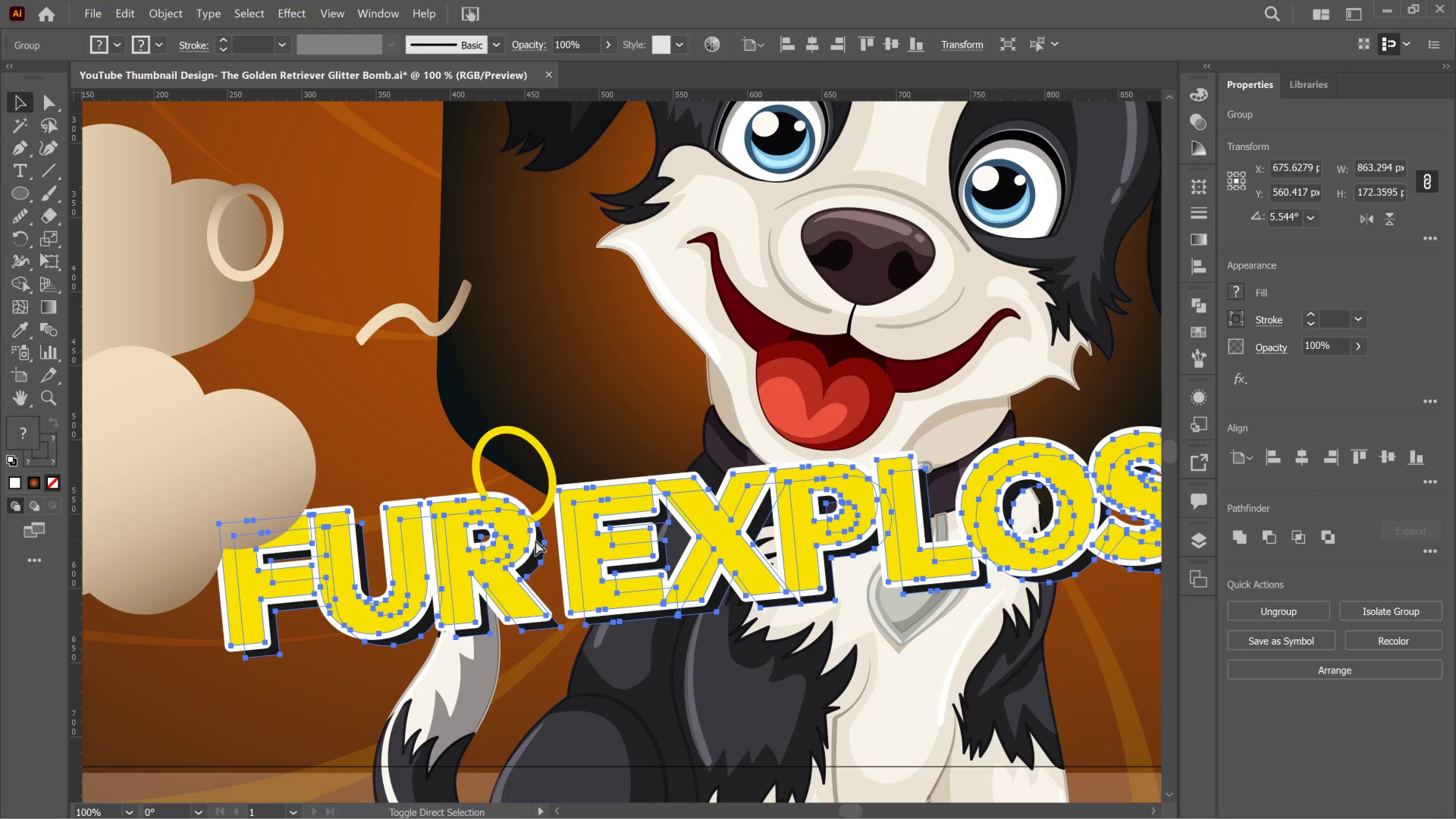 
key(Control+Shift+BracketRight)
 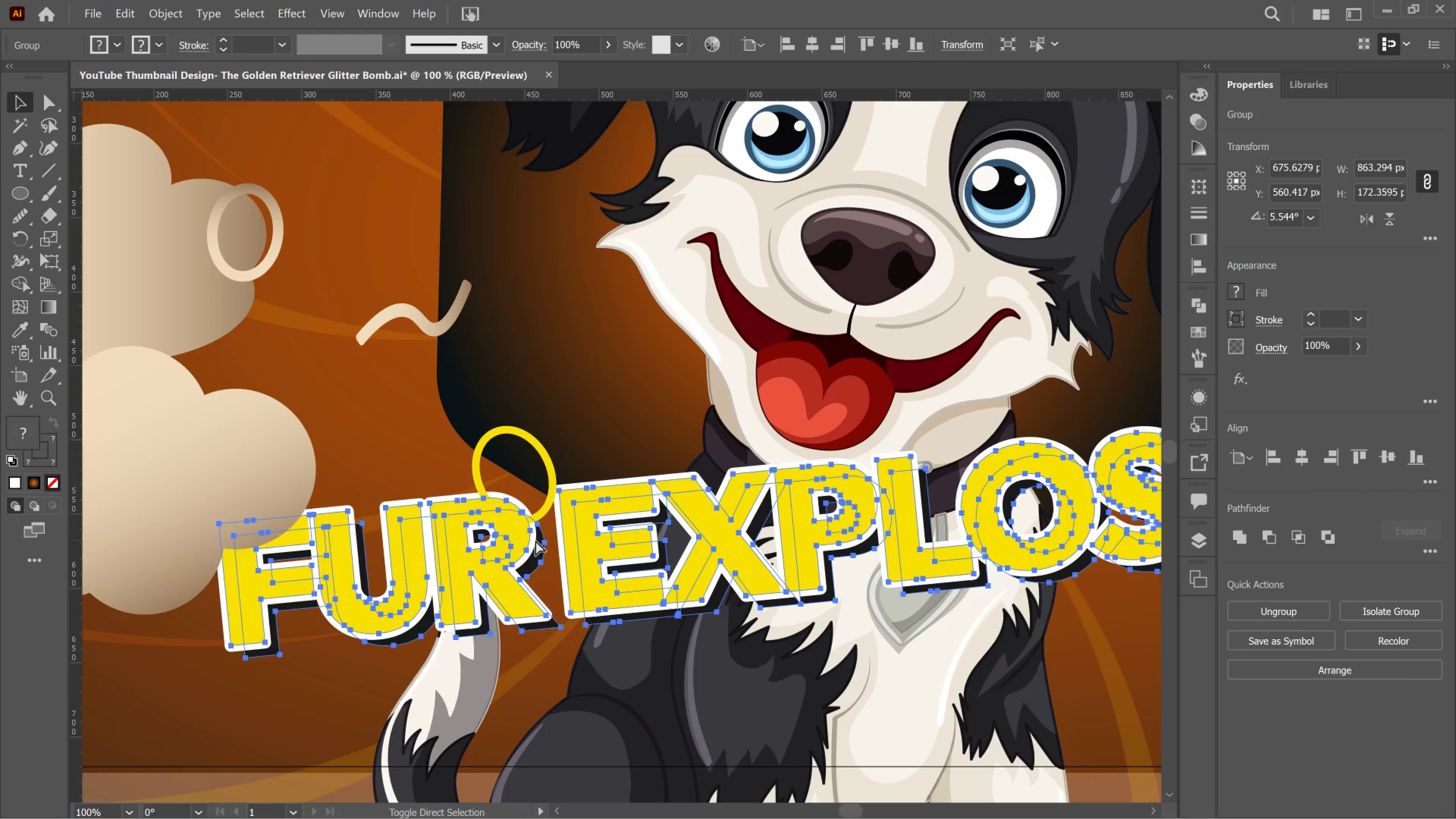 
key(Control+Shift+BracketRight)
 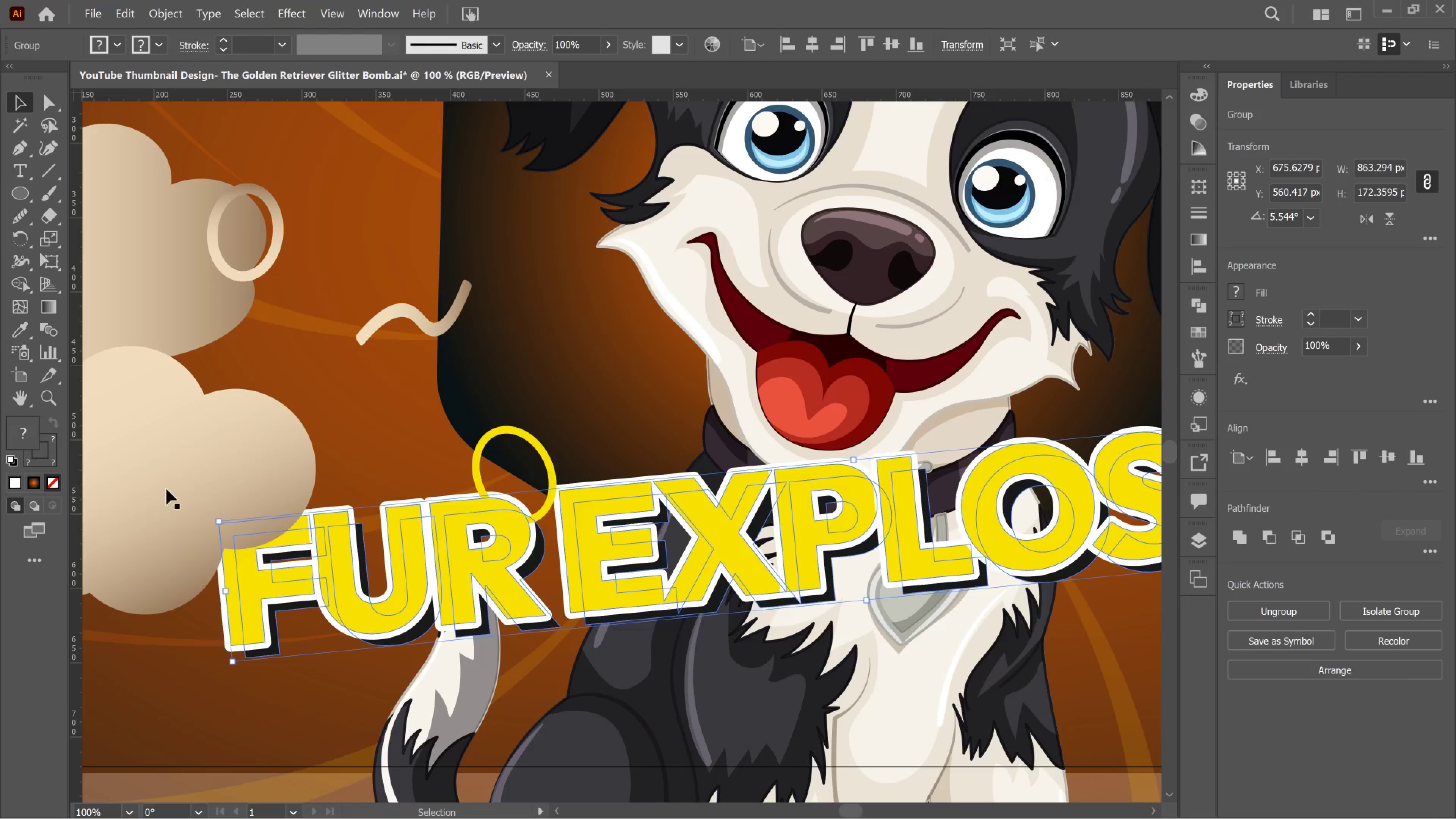 
left_click([184, 486])
 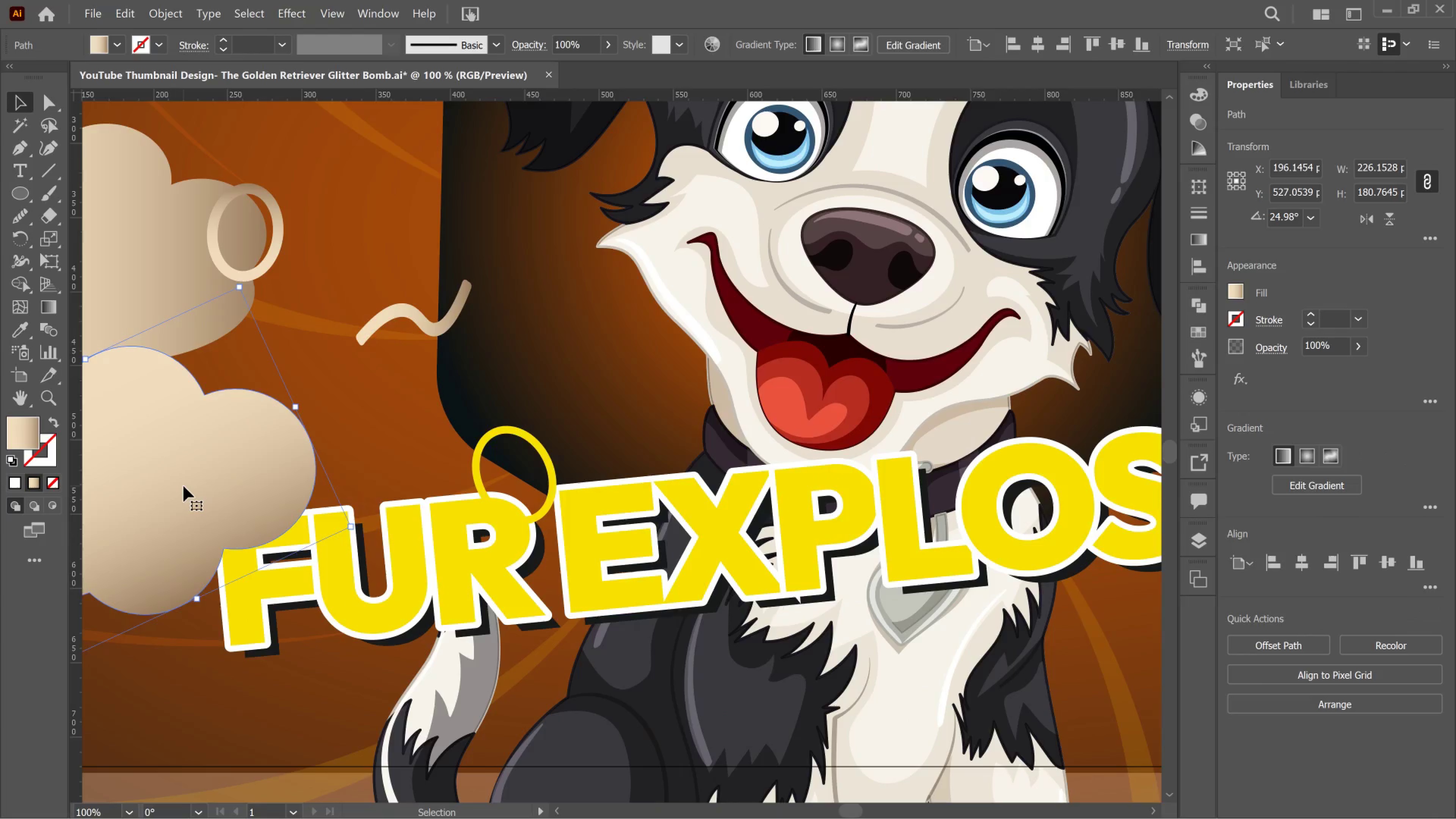 
key(Control+BracketLeft)
 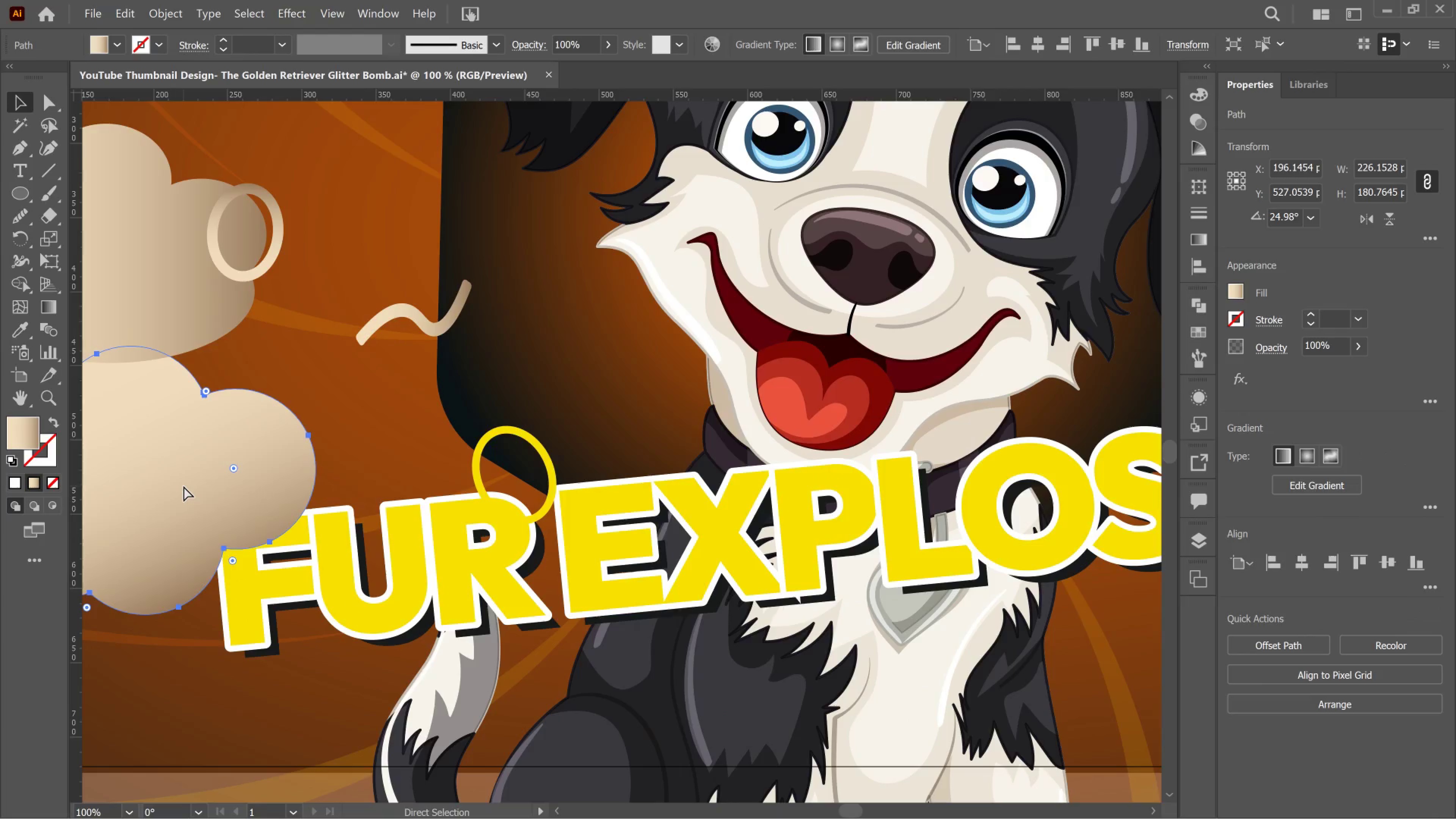 
key(Control+BracketLeft)
 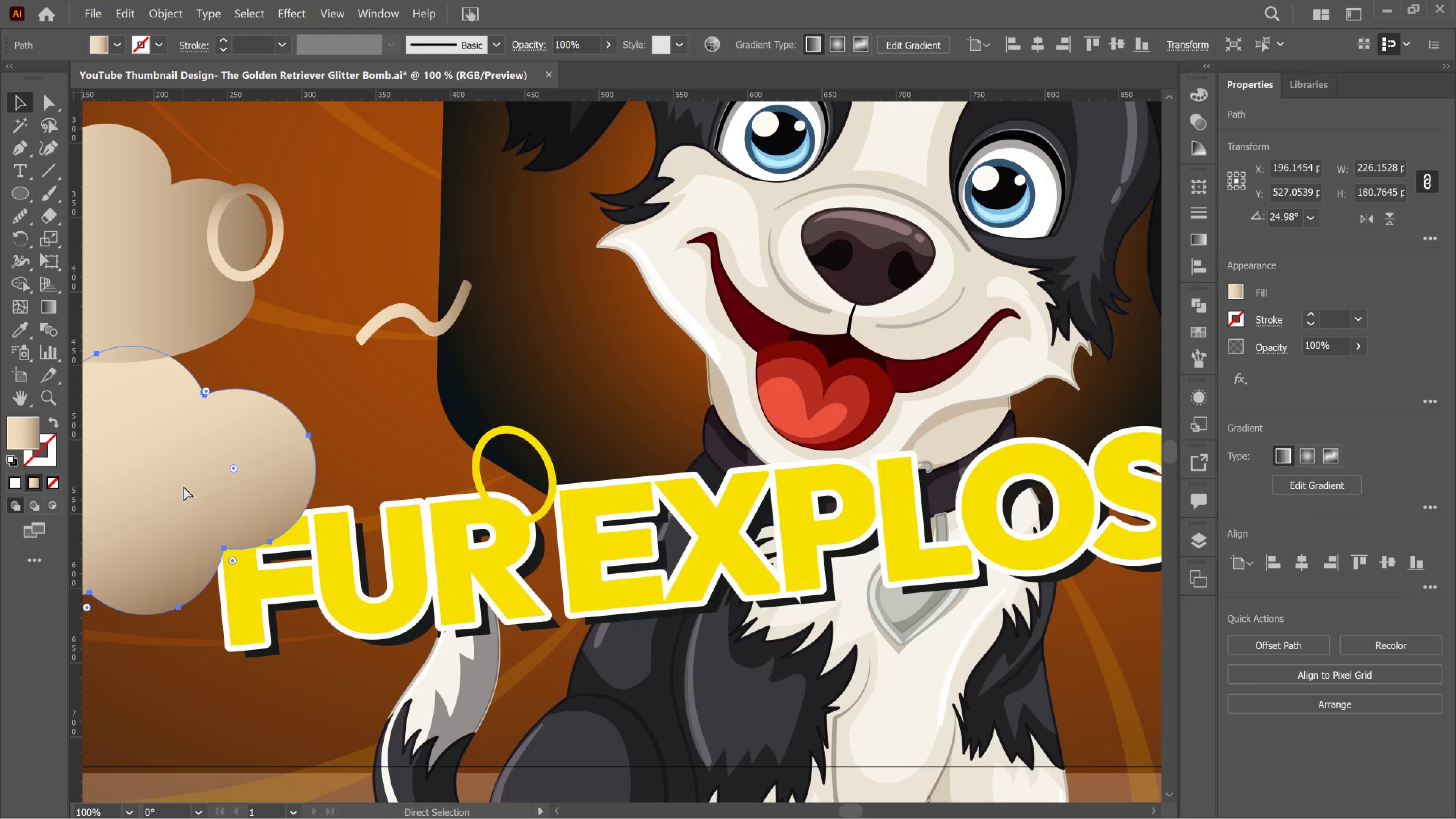 
key(Control+BracketLeft)
 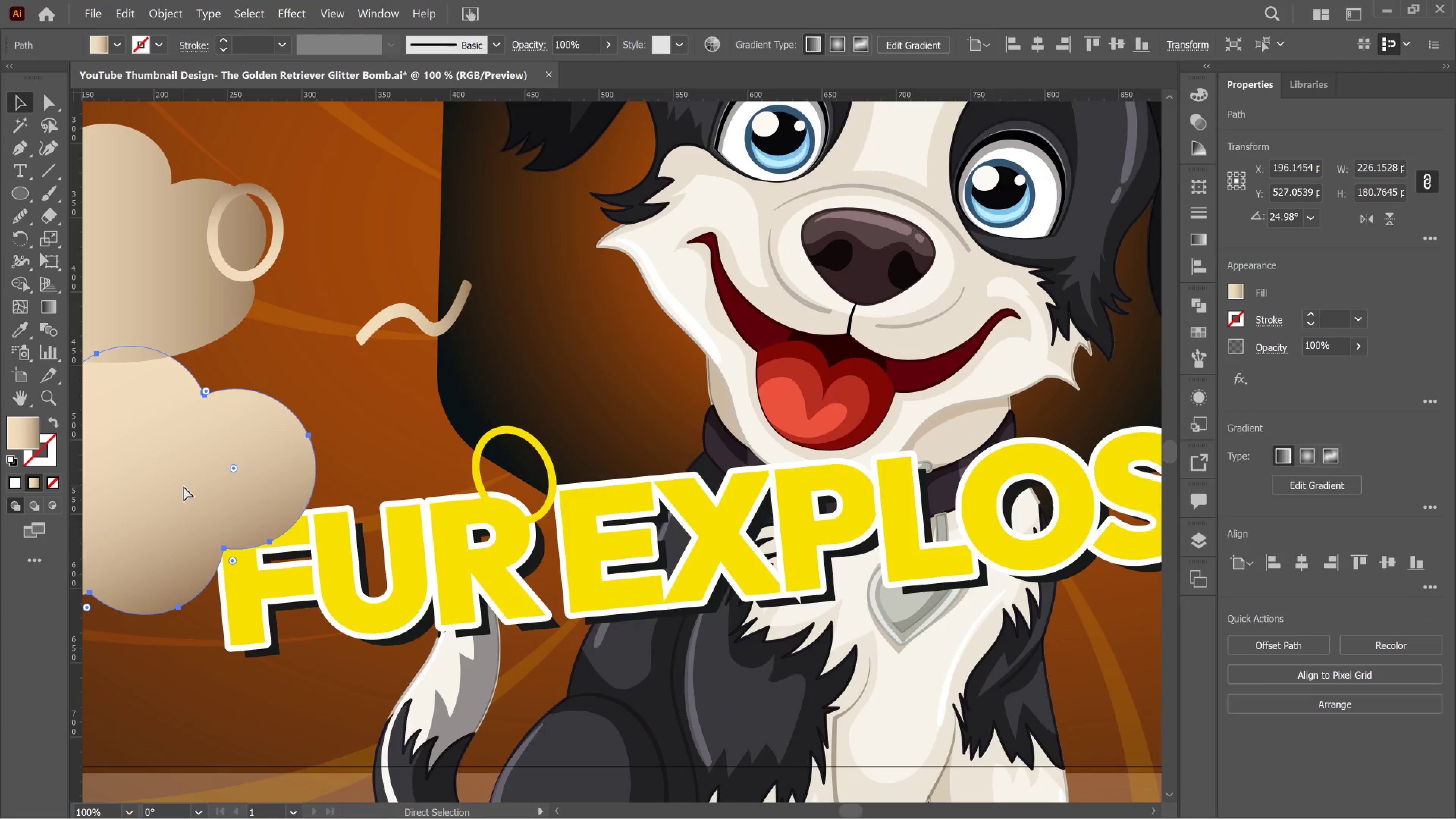 
key(Control+BracketLeft)
 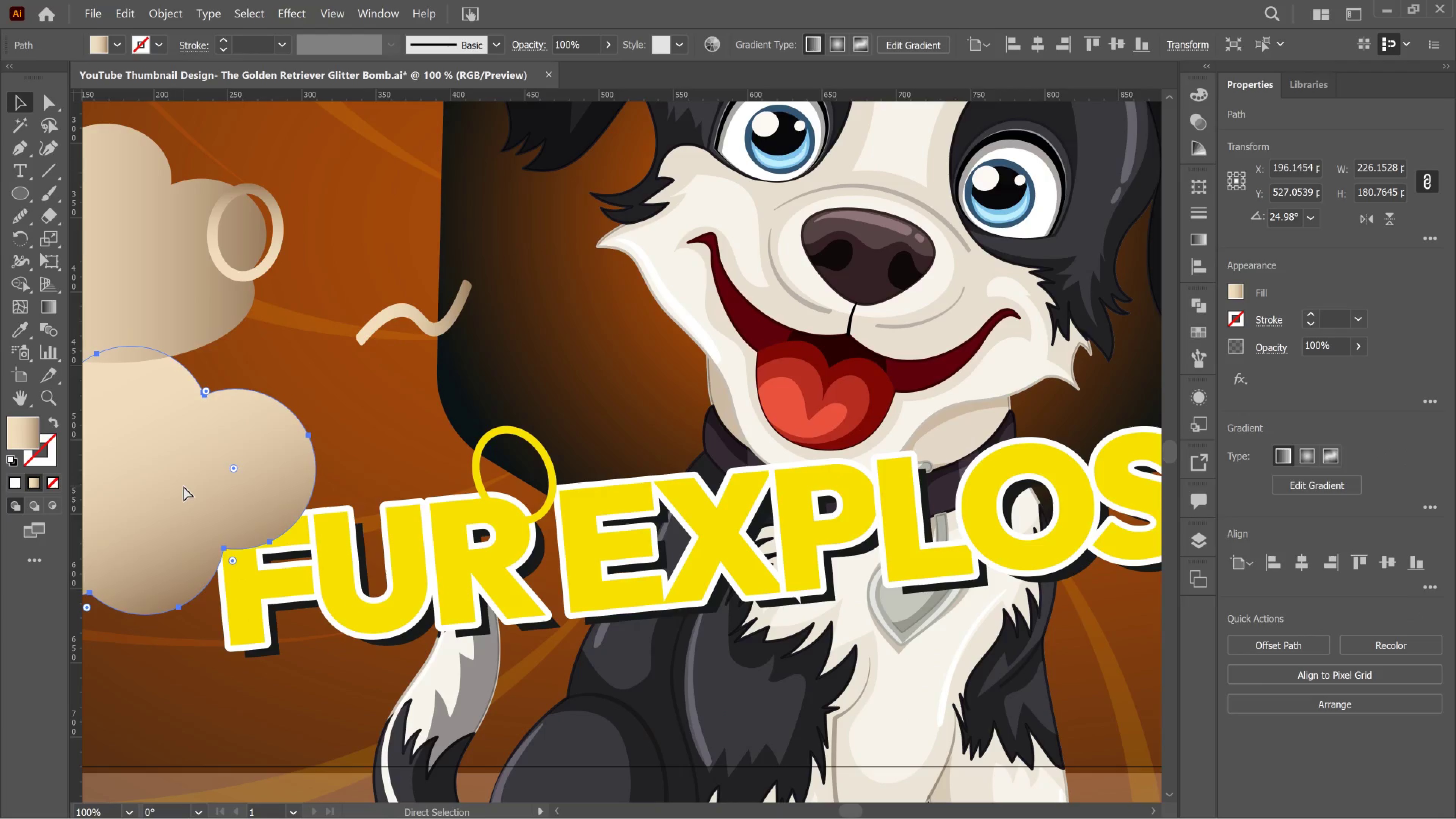 
key(Control+Shift+BracketLeft)
 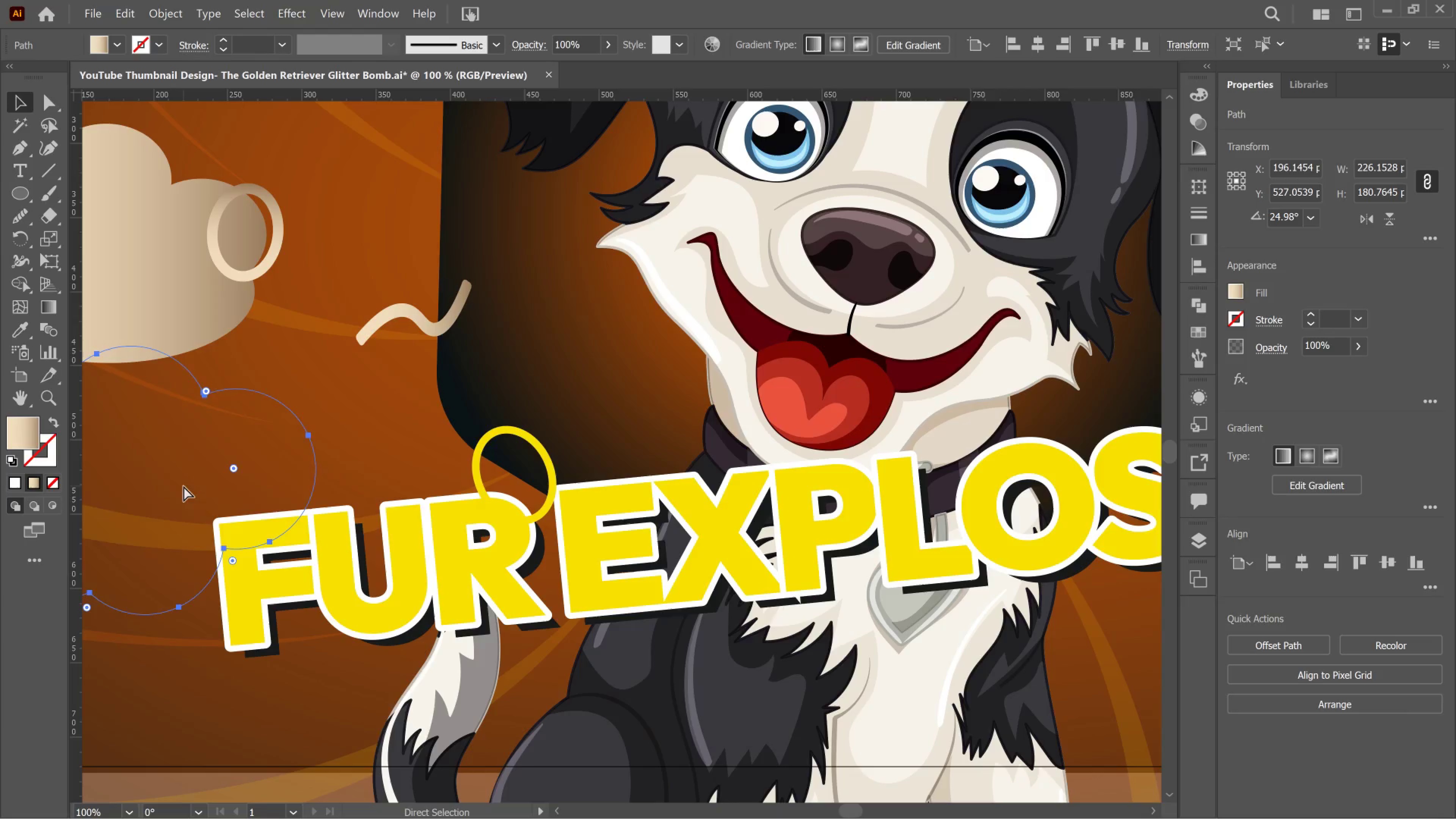 
key(Control+BracketRight)
 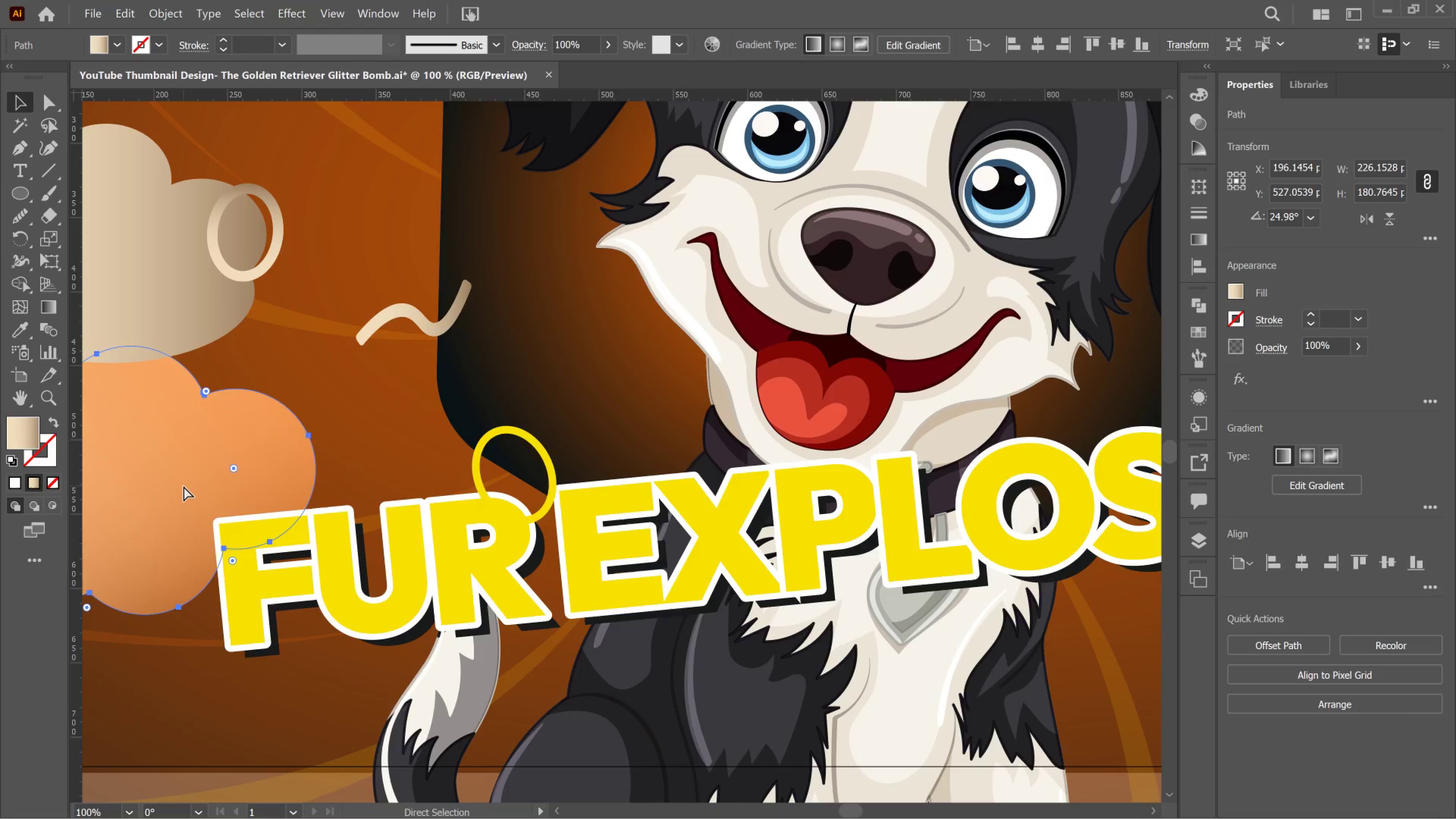 
key(Control+BracketRight)
 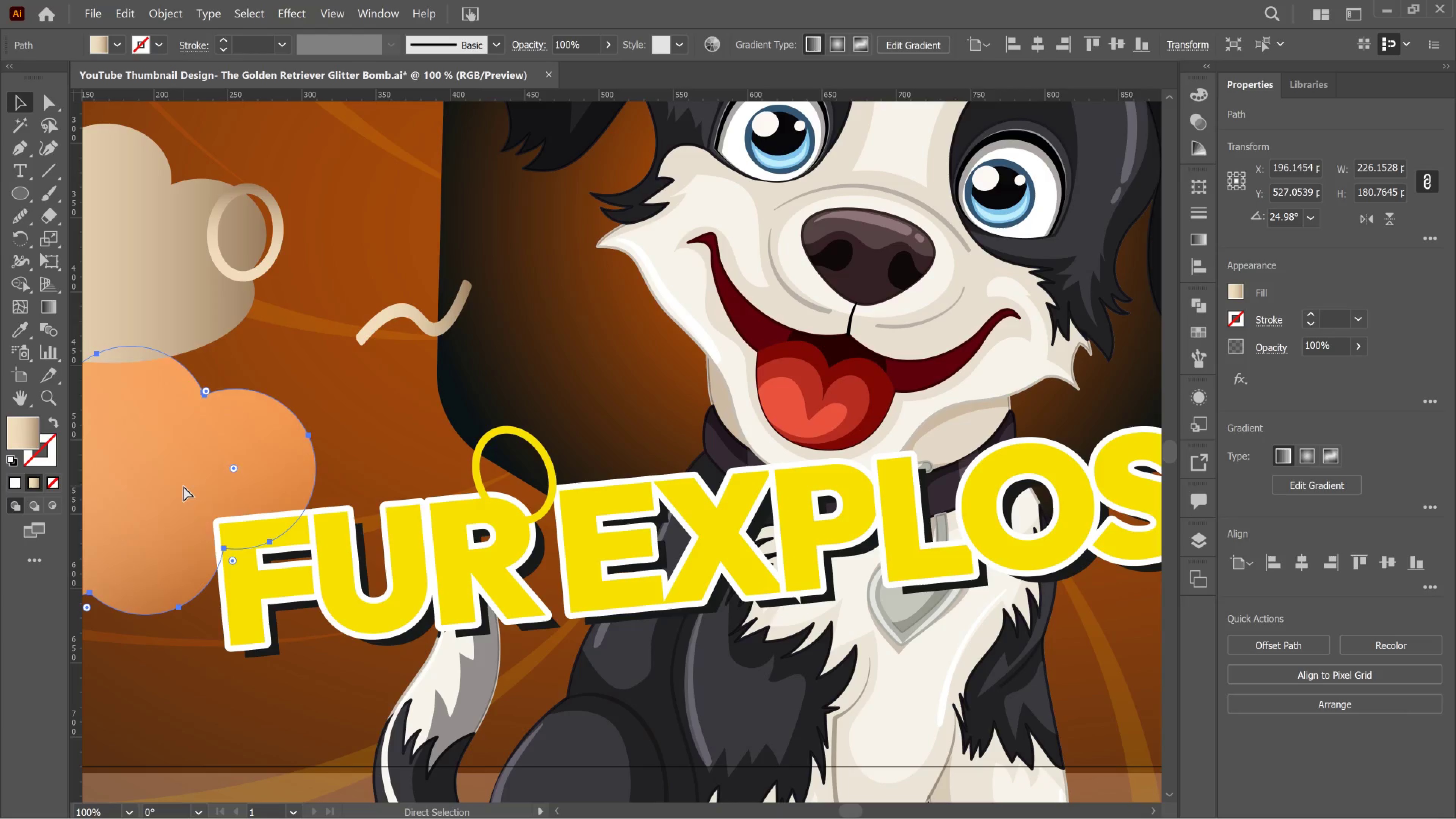 
key(Control+BracketRight)
 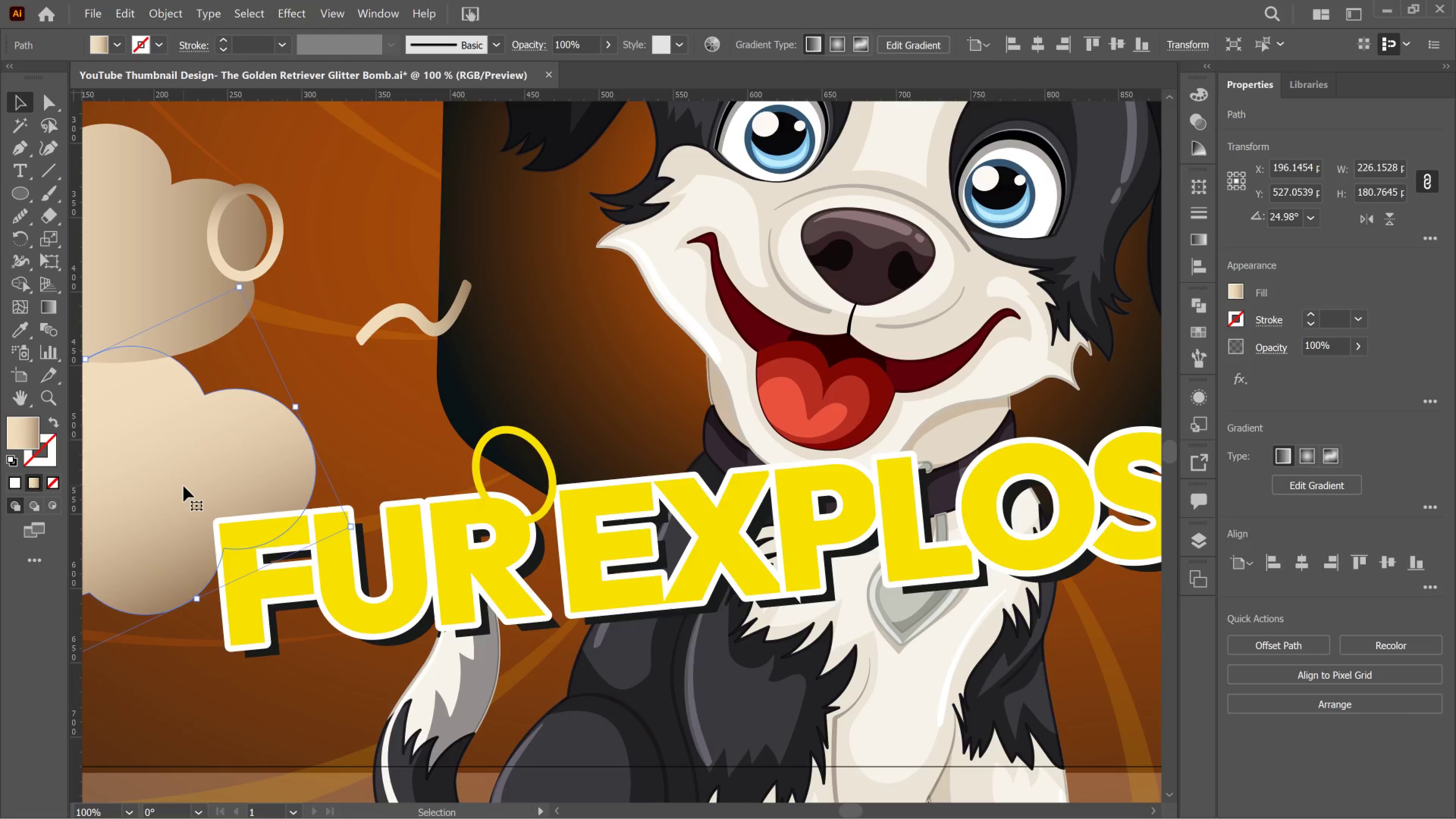 
hold_key(key=AltLeft, duration=0.64)
scroll: coordinate [192, 372], scroll_direction: down, amount: 5.0
 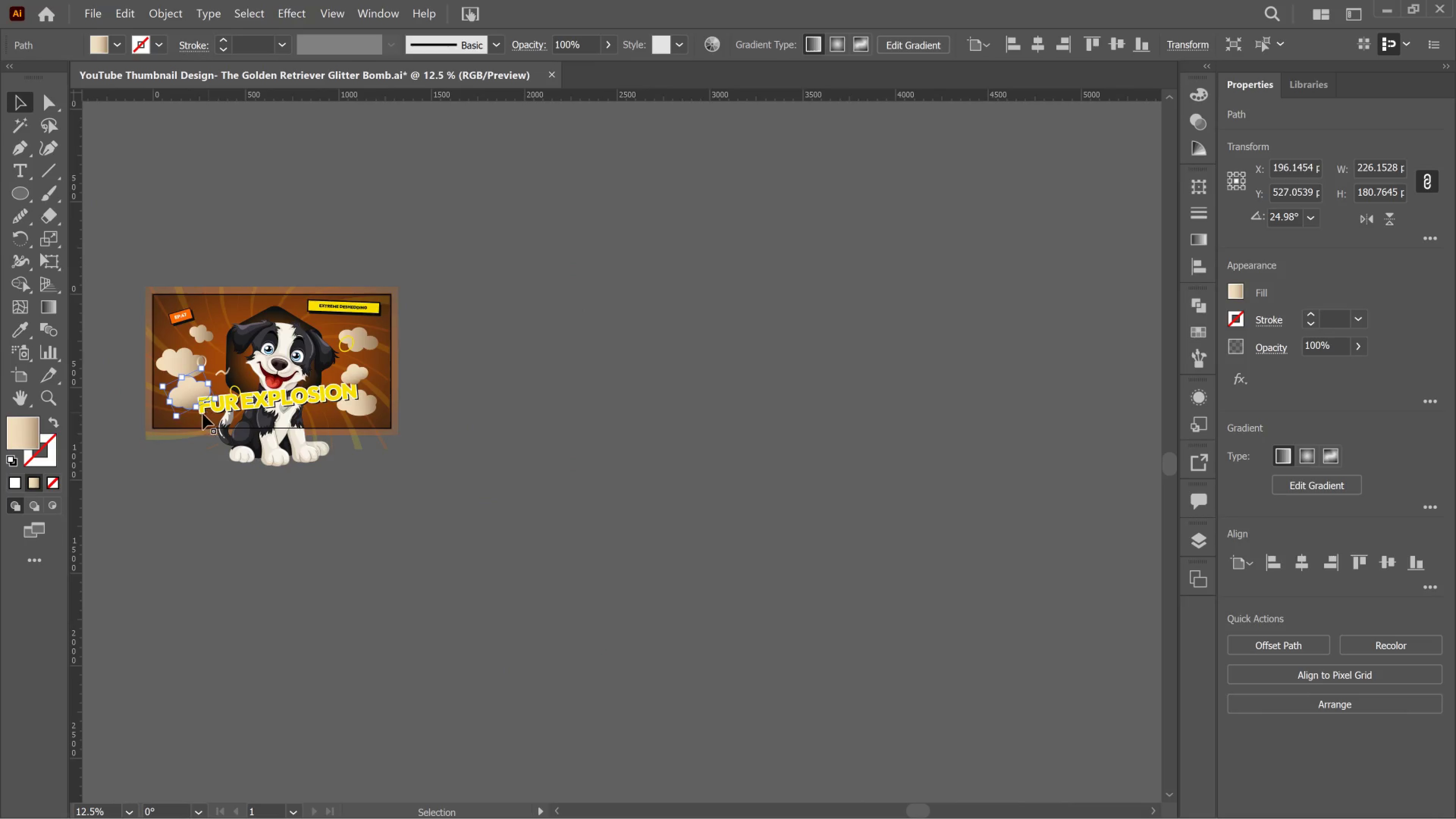 
hold_key(key=Space, duration=0.63)
 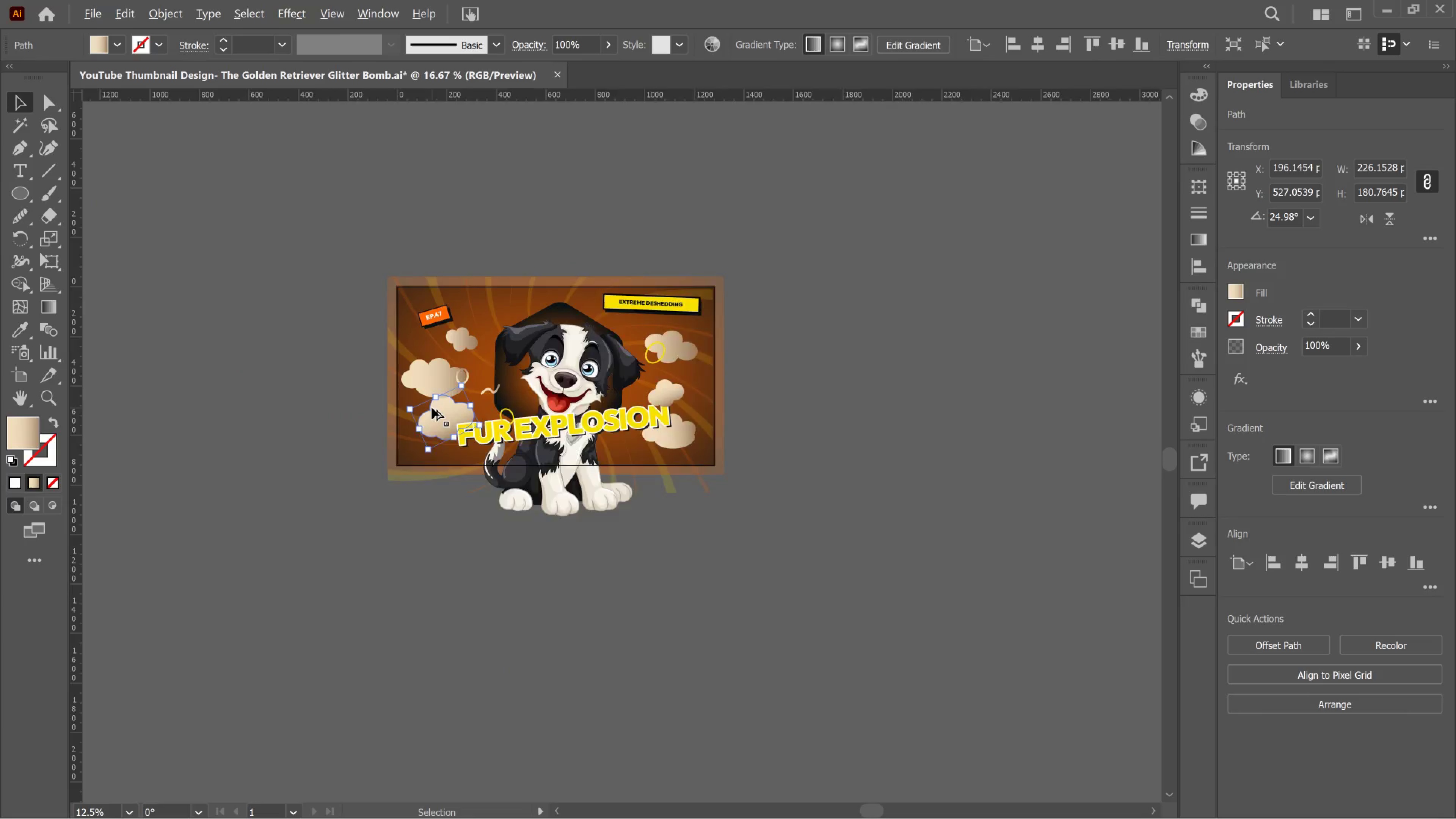 
left_click_drag(start_coordinate=[195, 416], to_coordinate=[446, 439])
 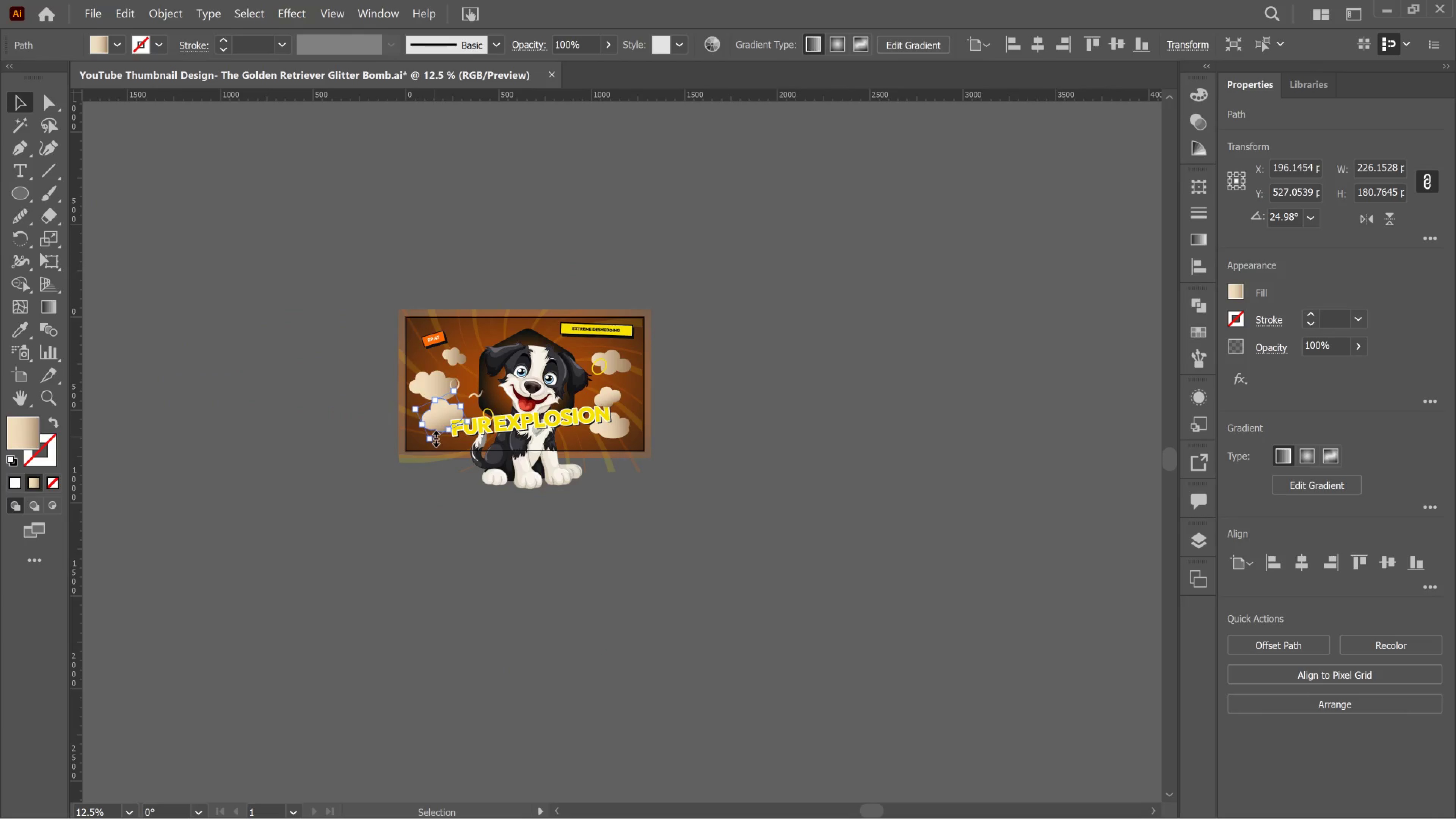 
hold_key(key=AltLeft, duration=0.91)
scroll: coordinate [491, 441], scroll_direction: up, amount: 5.0
 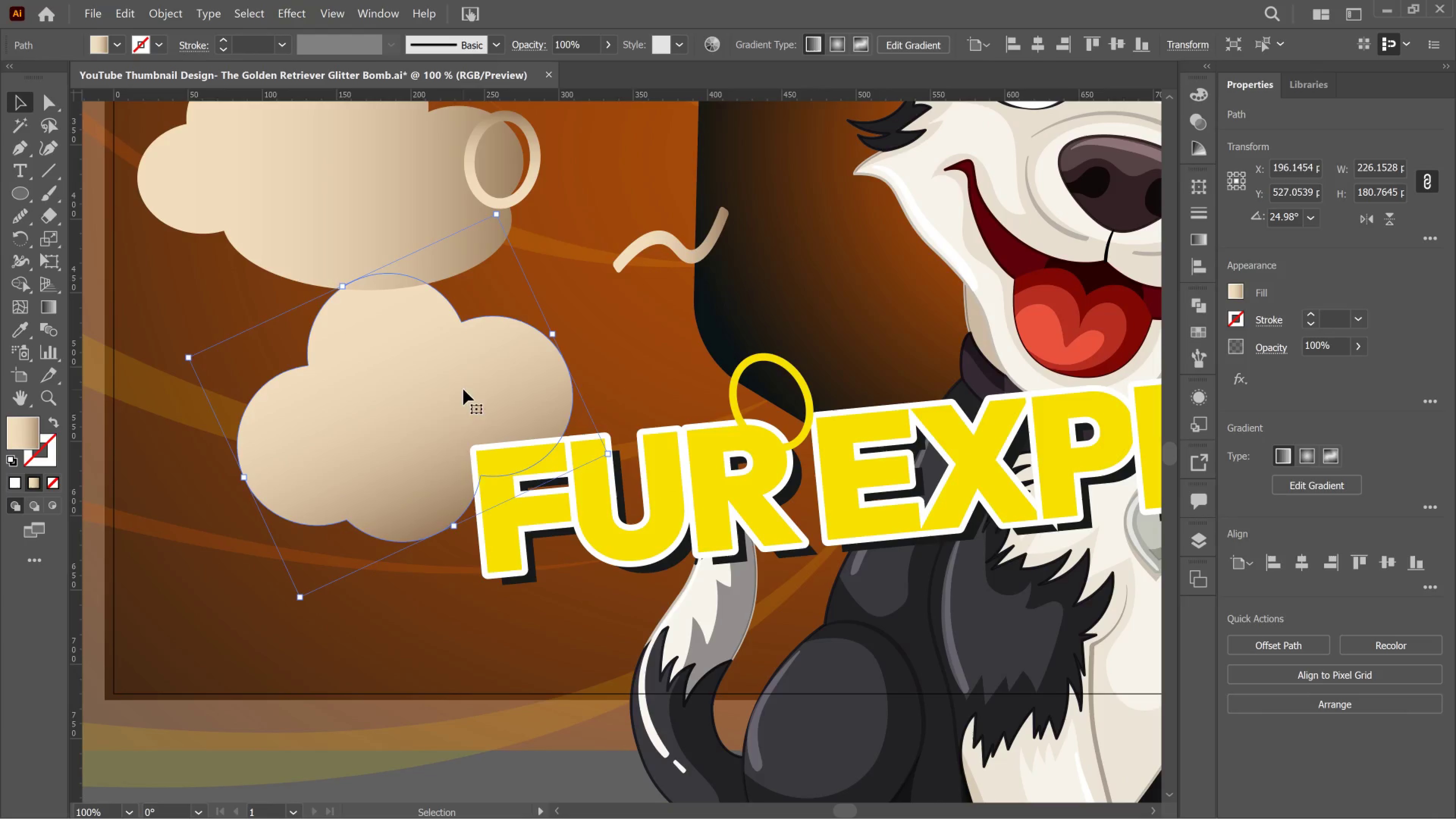 
left_click_drag(start_coordinate=[387, 427], to_coordinate=[448, 549])
 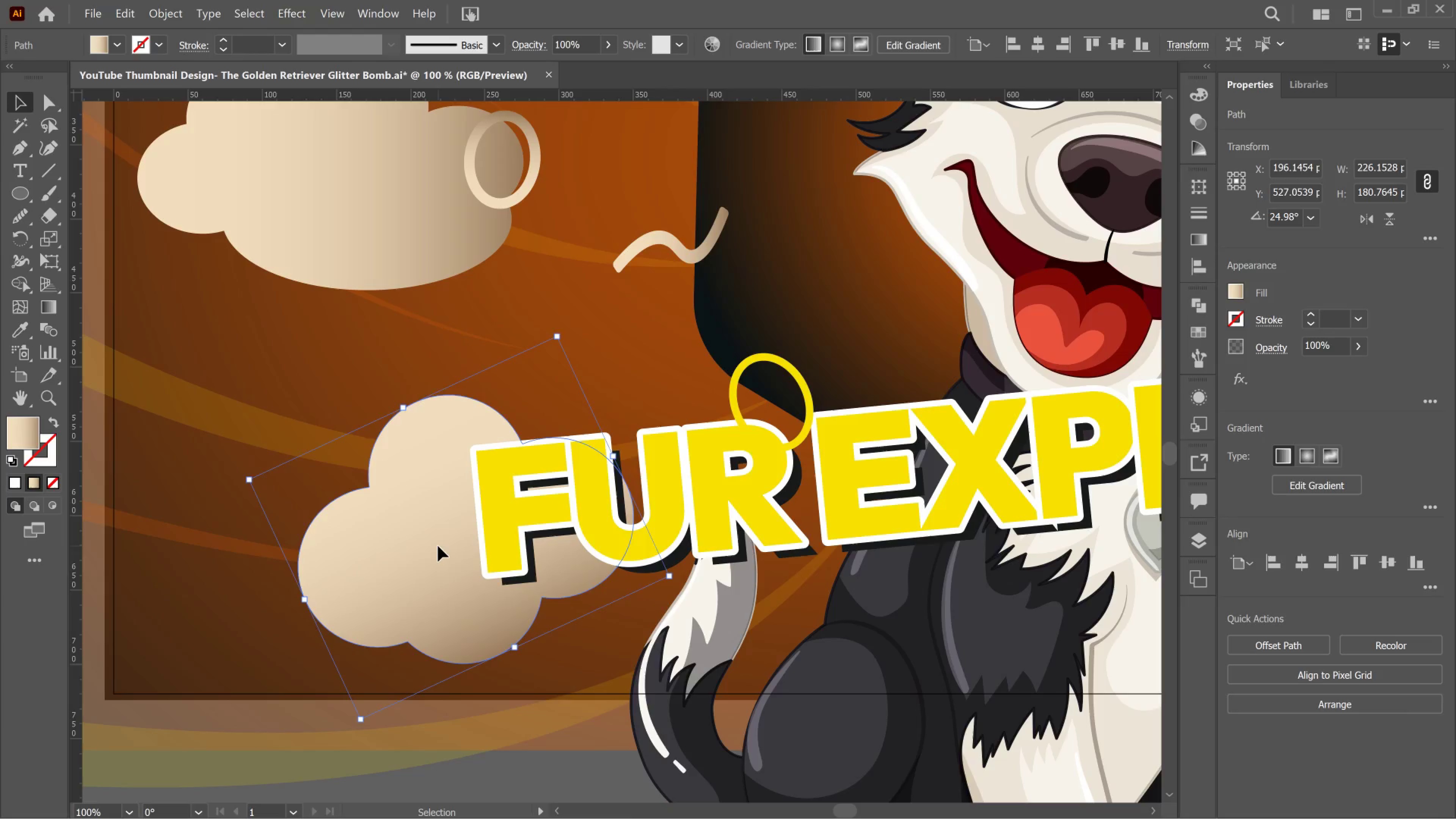 
left_click([438, 546])
 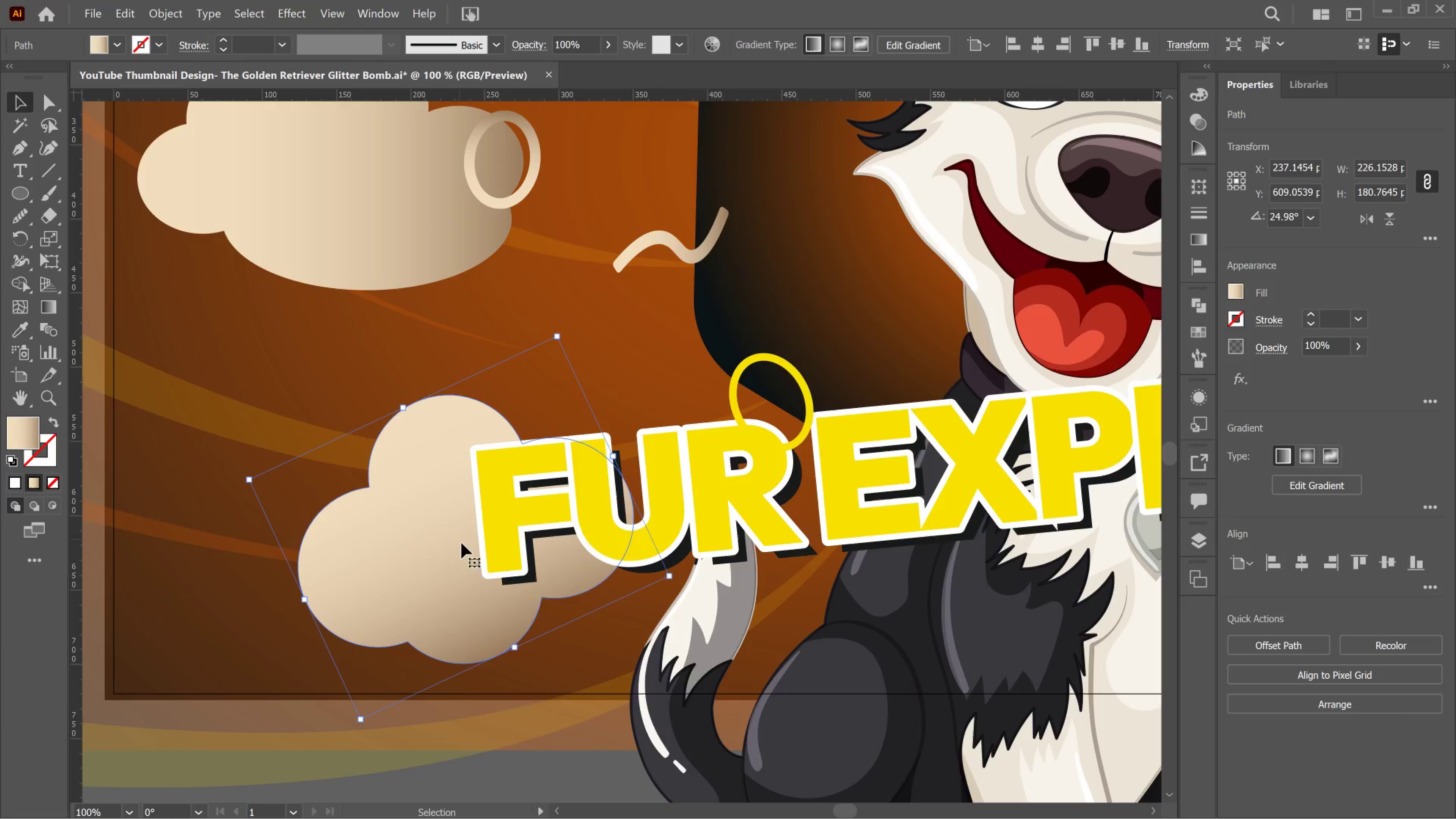 
hold_key(key=AltLeft, duration=0.93)
scroll: coordinate [454, 509], scroll_direction: down, amount: 1.0
 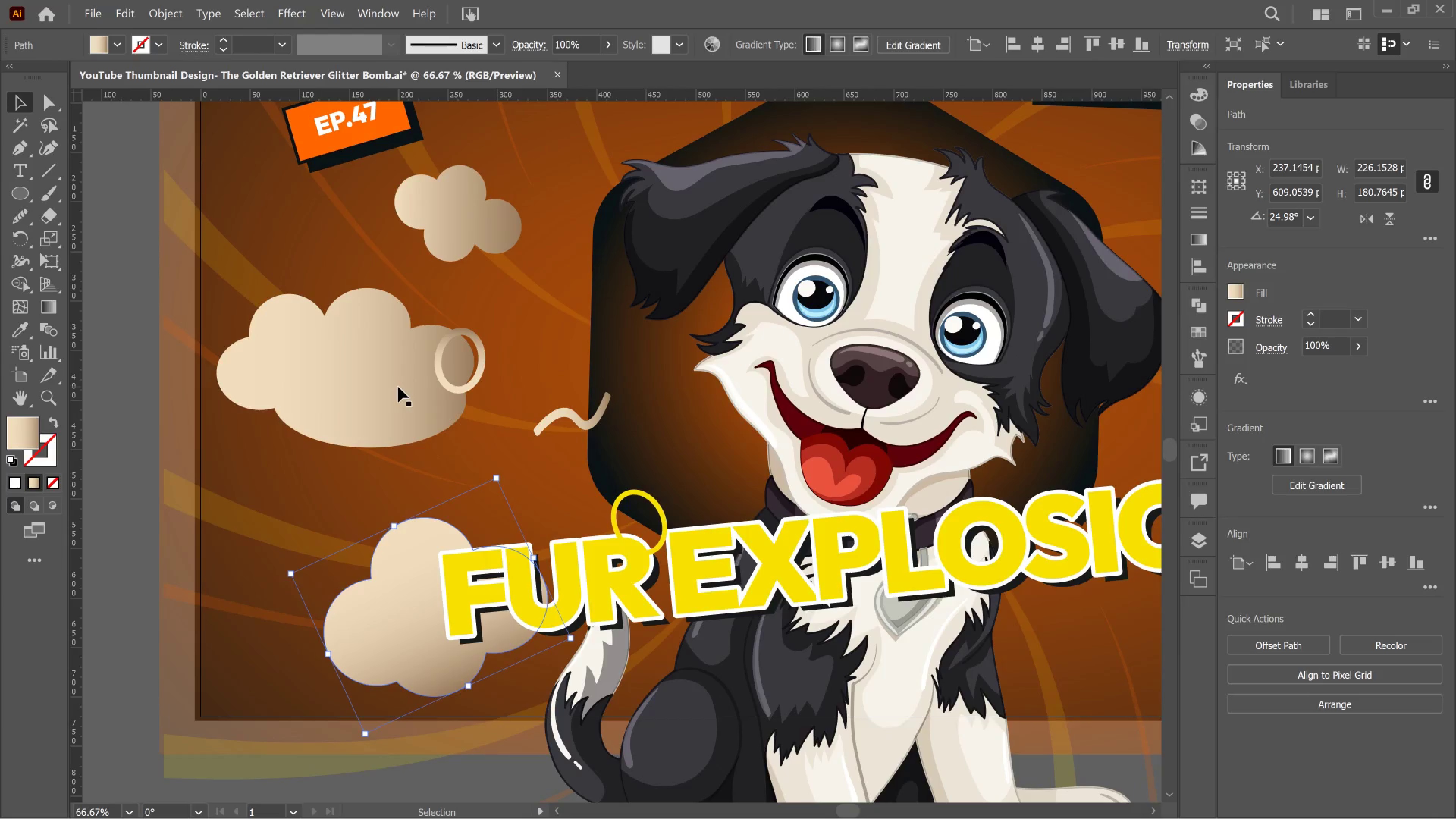 
left_click([398, 387])
 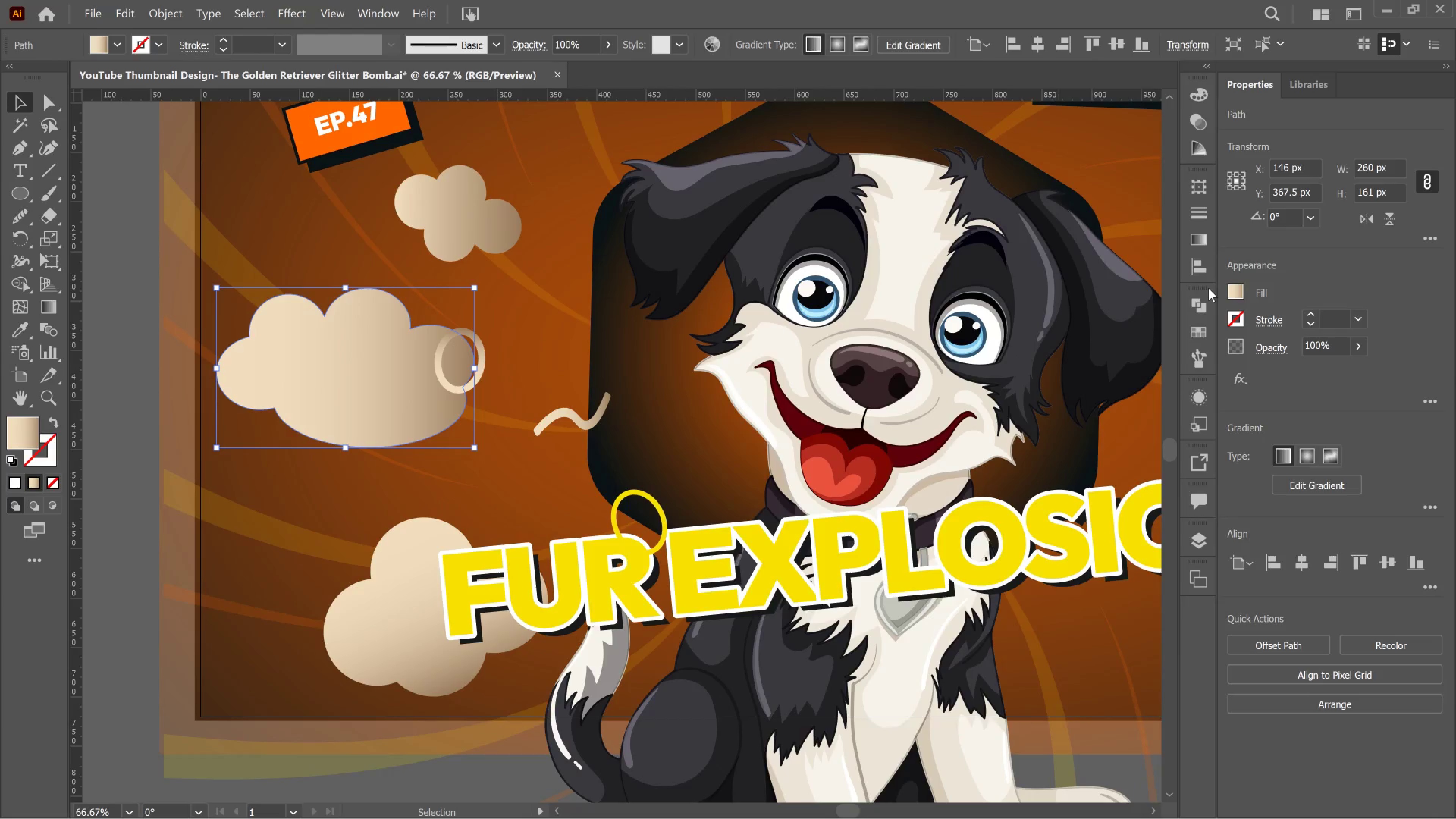 
left_click([1237, 286])
 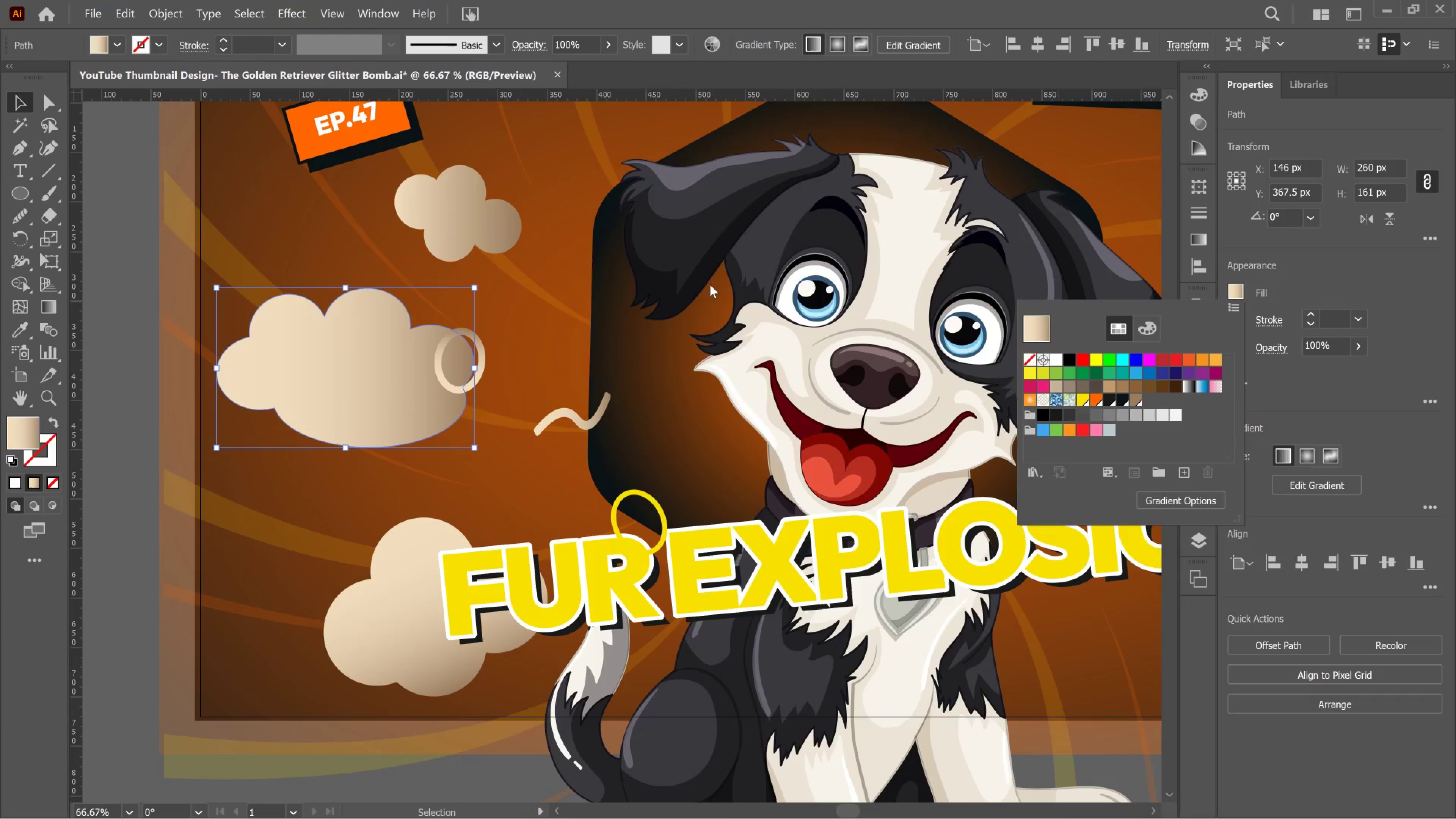 
left_click([507, 229])
 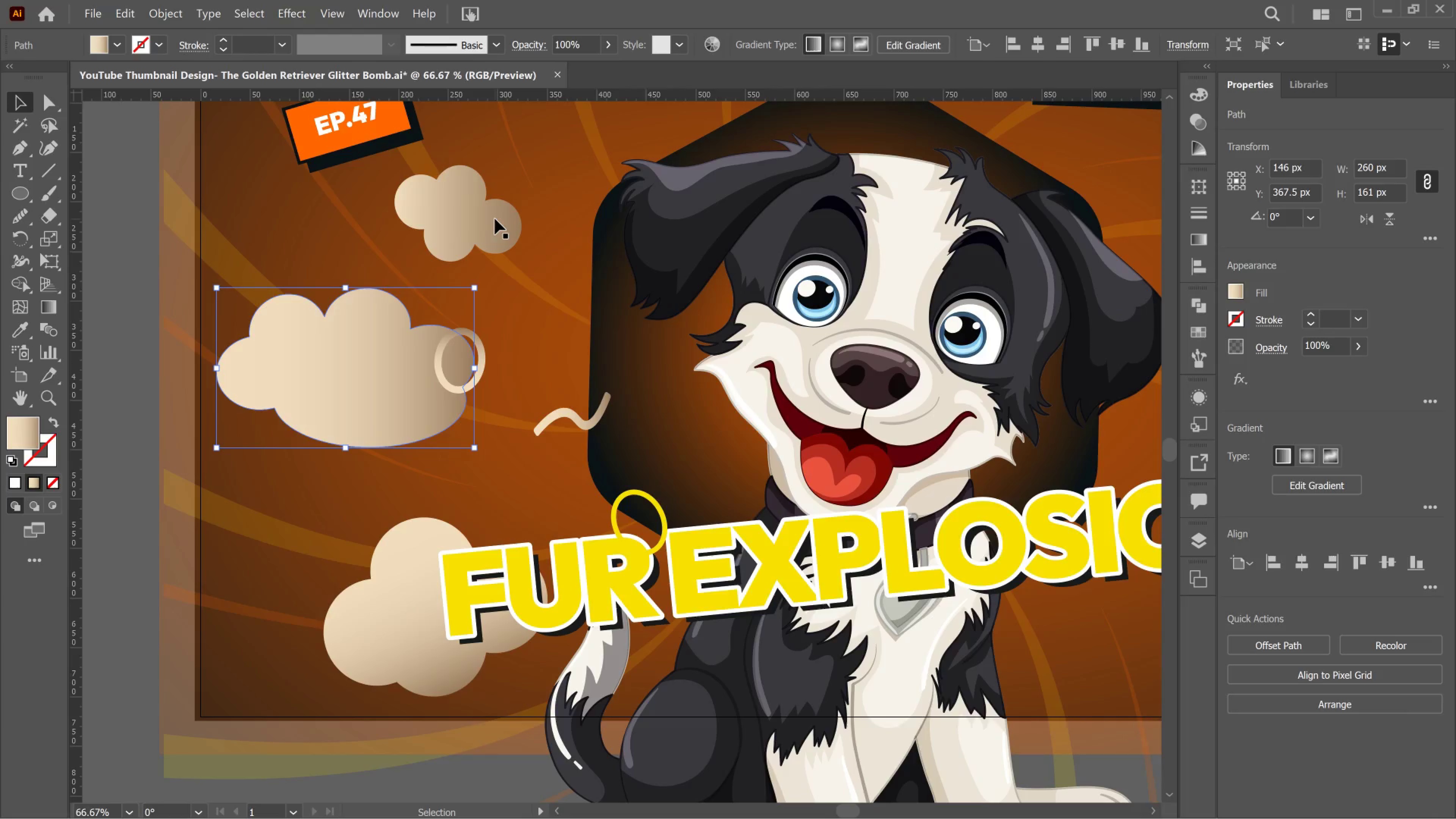 
left_click([495, 219])
 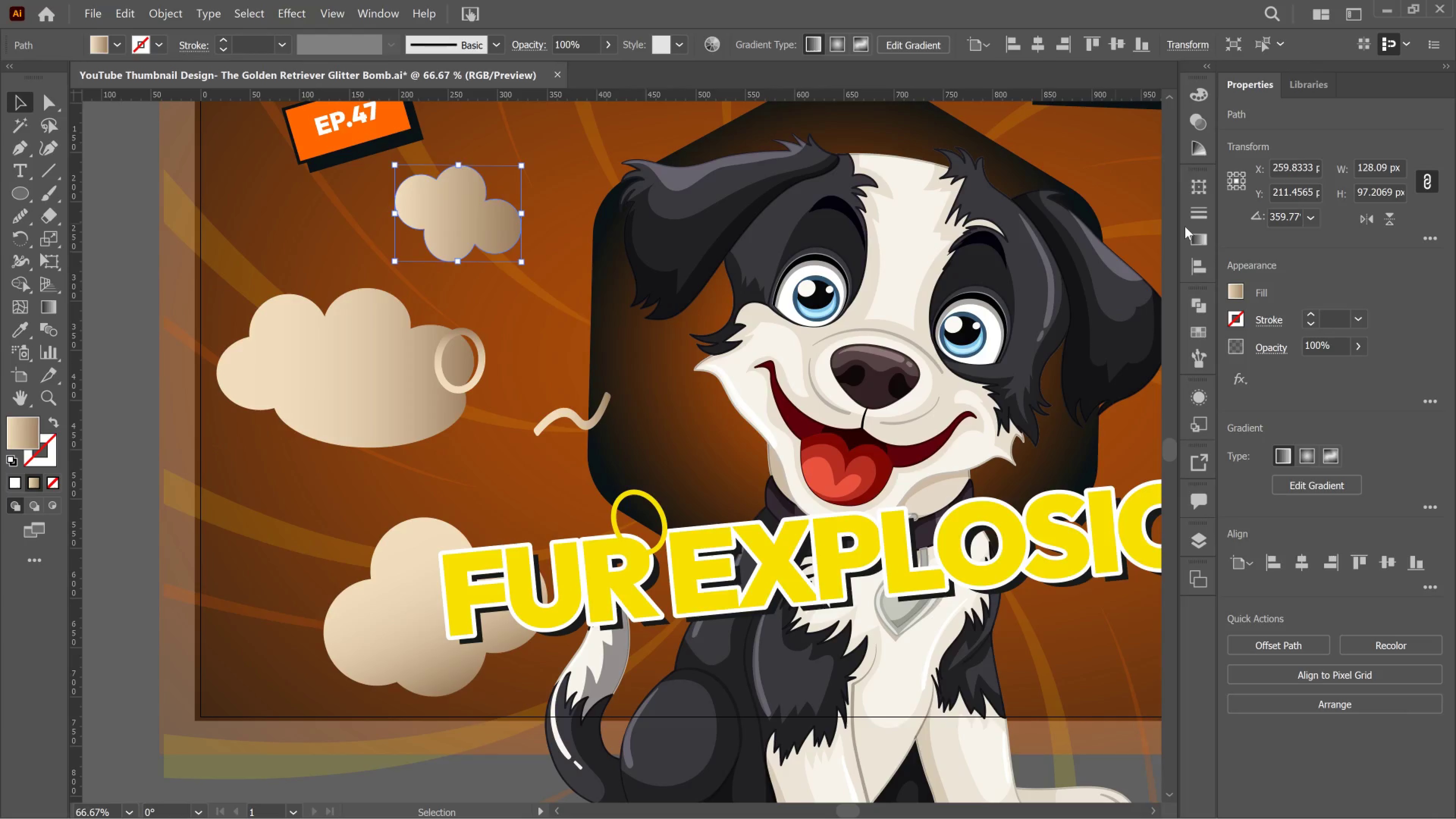 
left_click([1201, 245])
 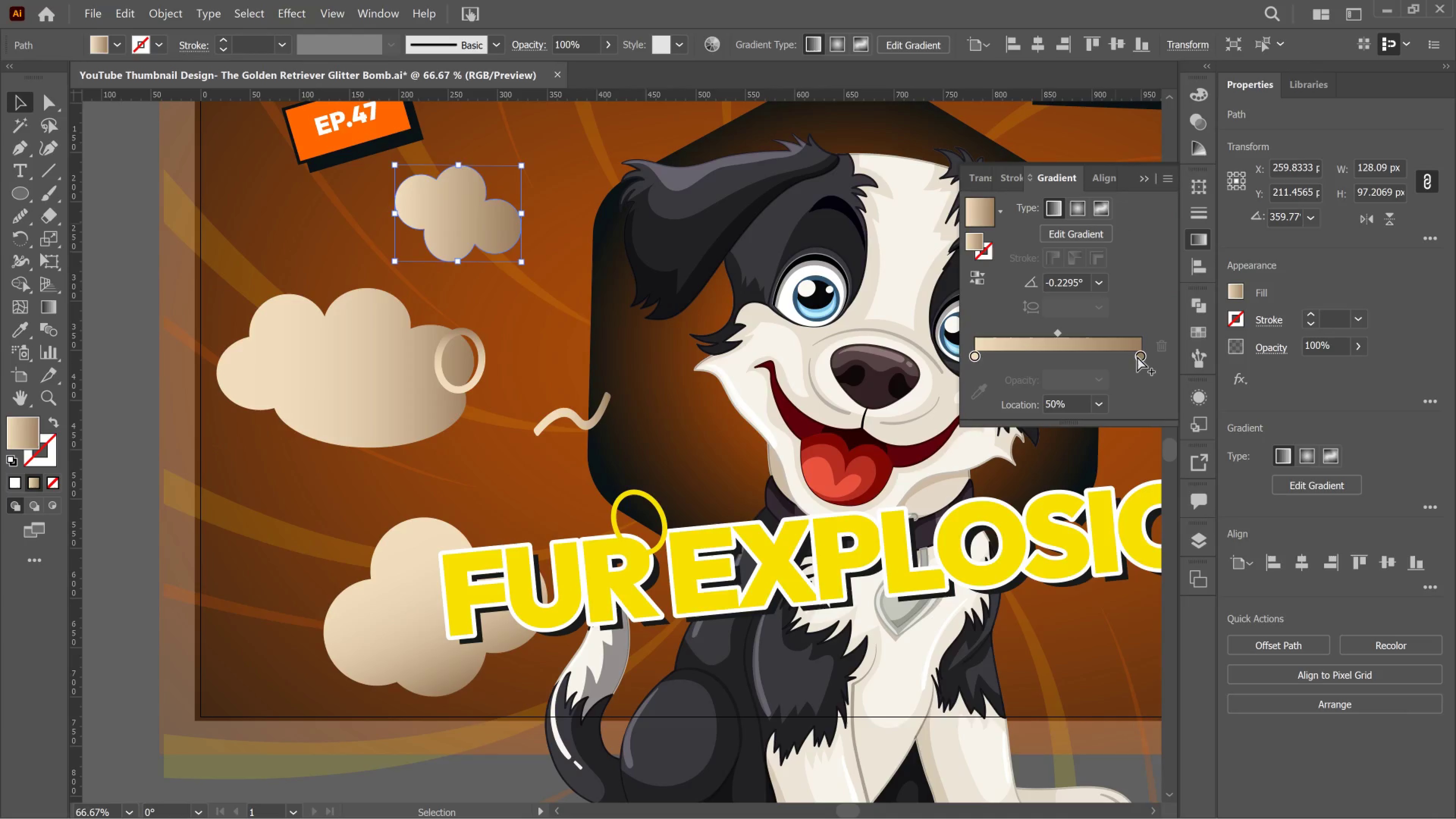 
left_click([1141, 356])
 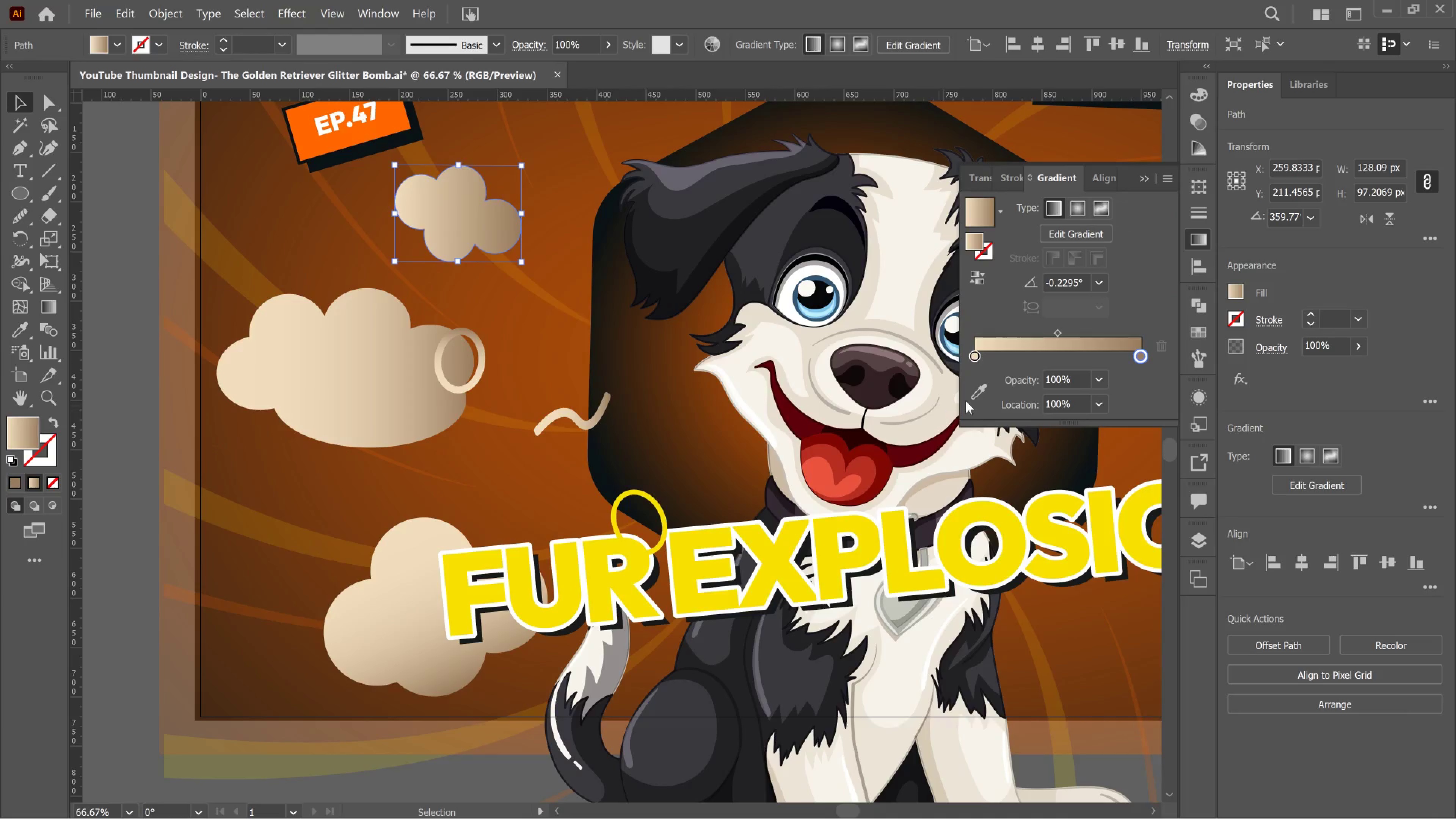 
mouse_move([987, 394])
 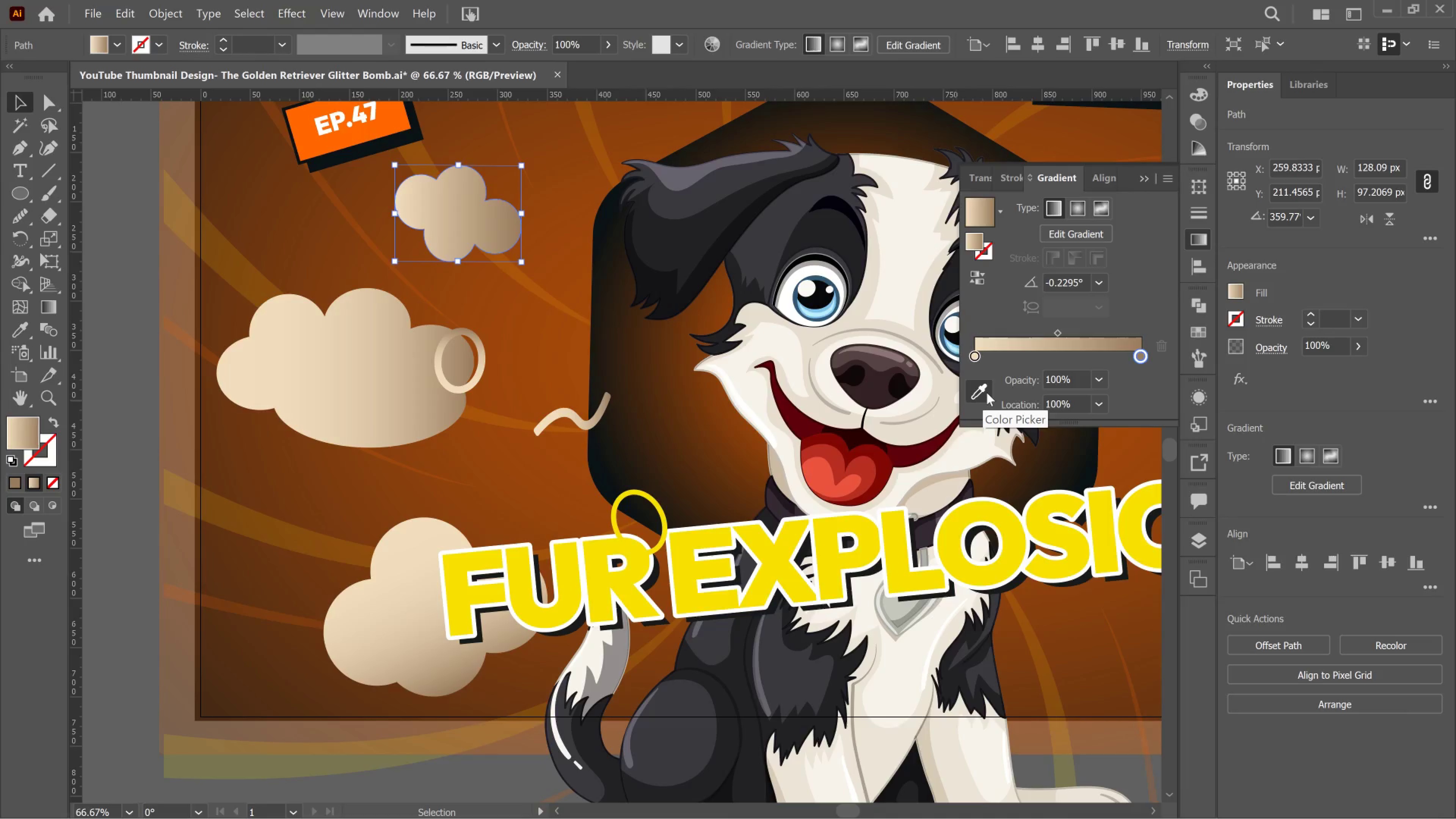 
left_click([987, 392])
 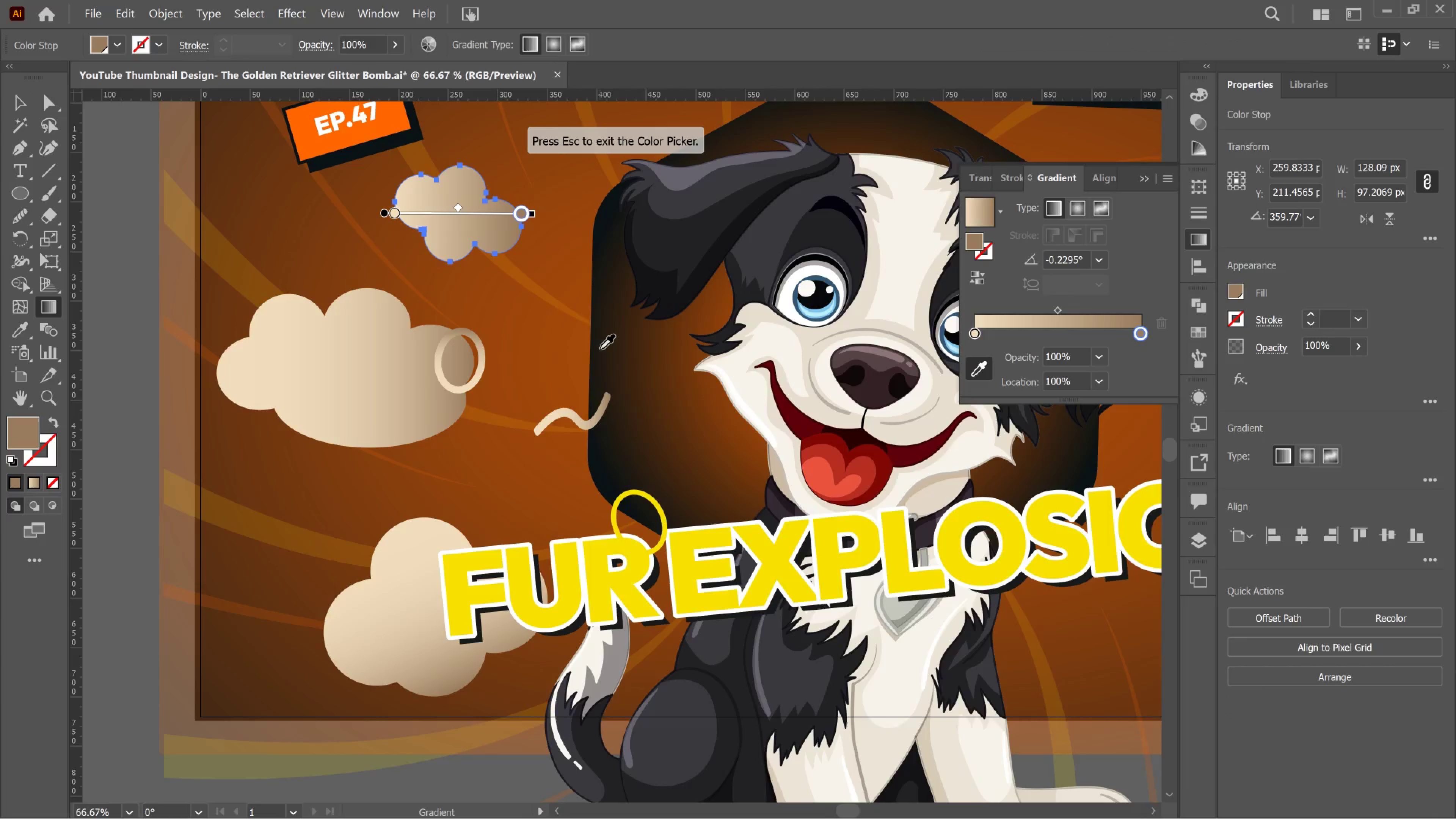 
left_click([600, 349])
 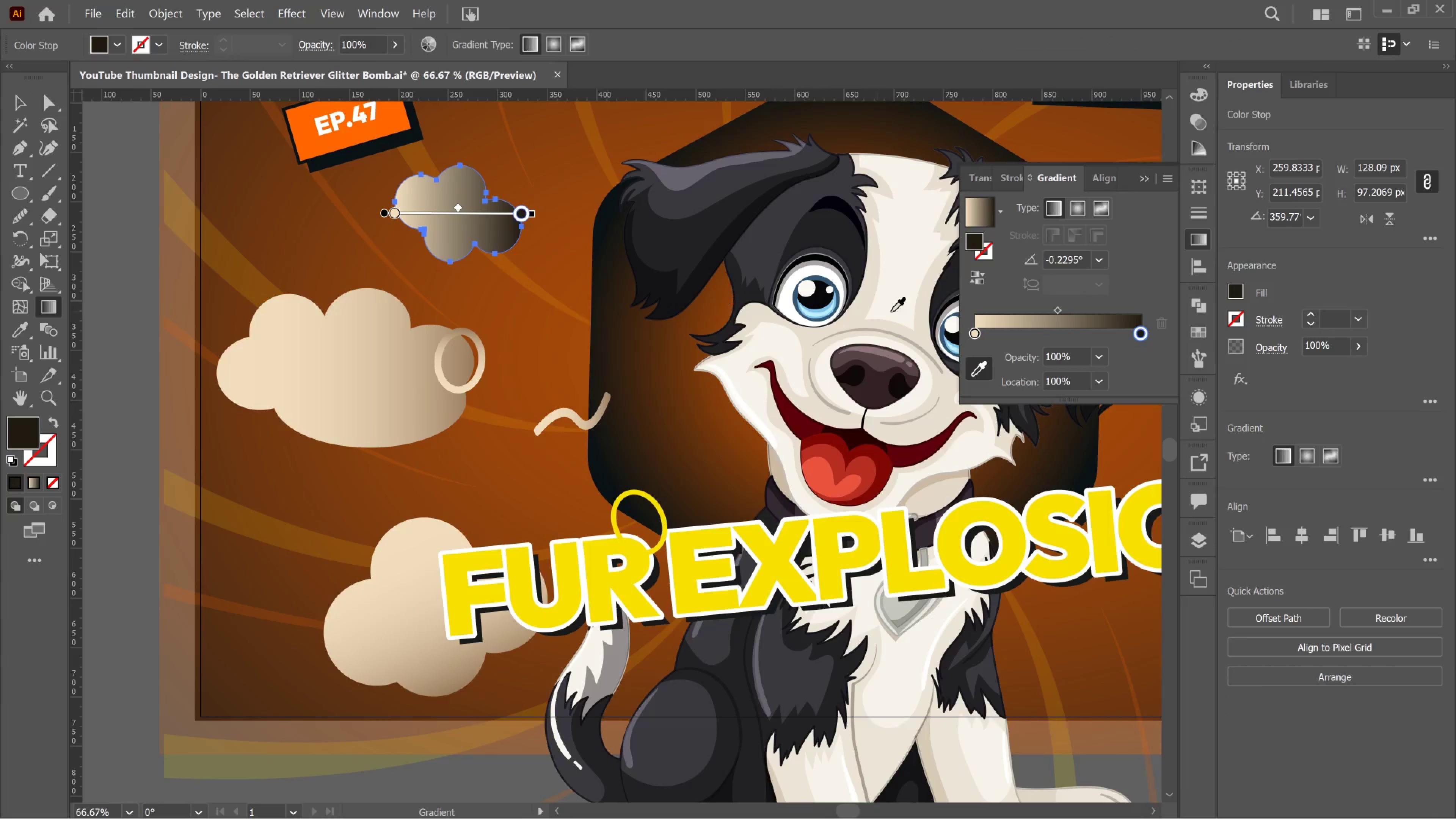 
left_click([22, 94])
 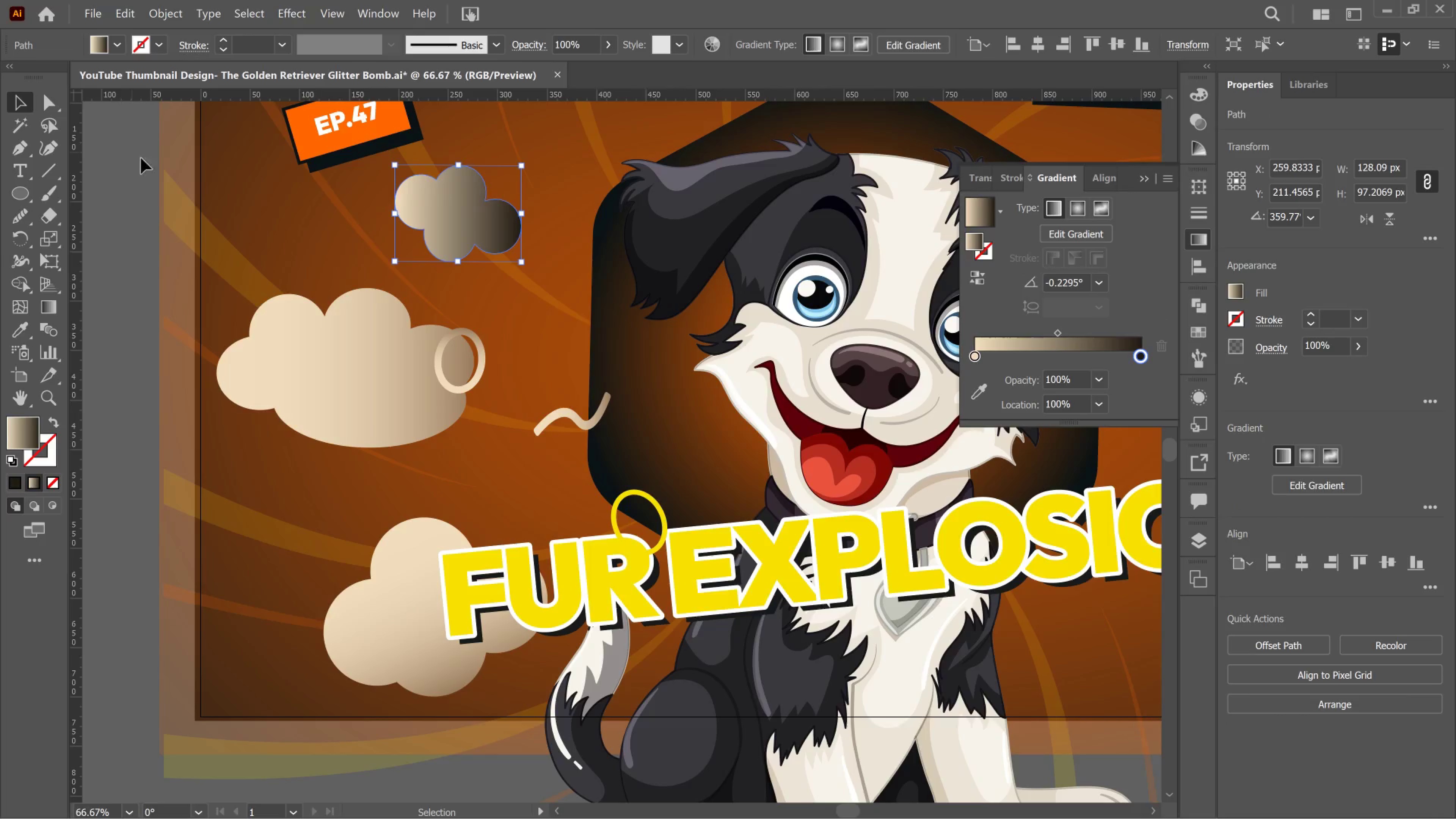 
left_click([160, 160])
 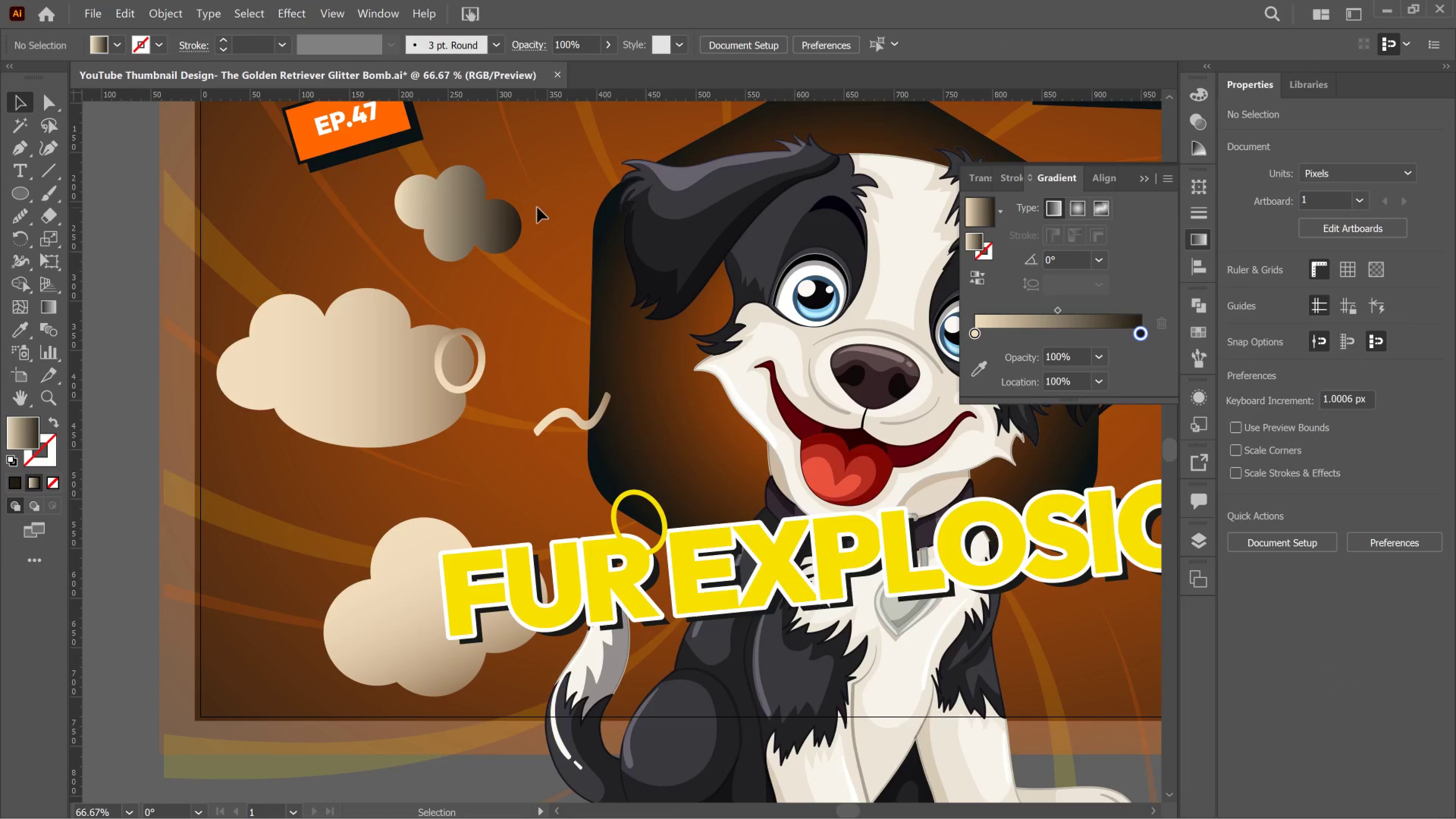 
left_click_drag(start_coordinate=[459, 209], to_coordinate=[463, 209])
 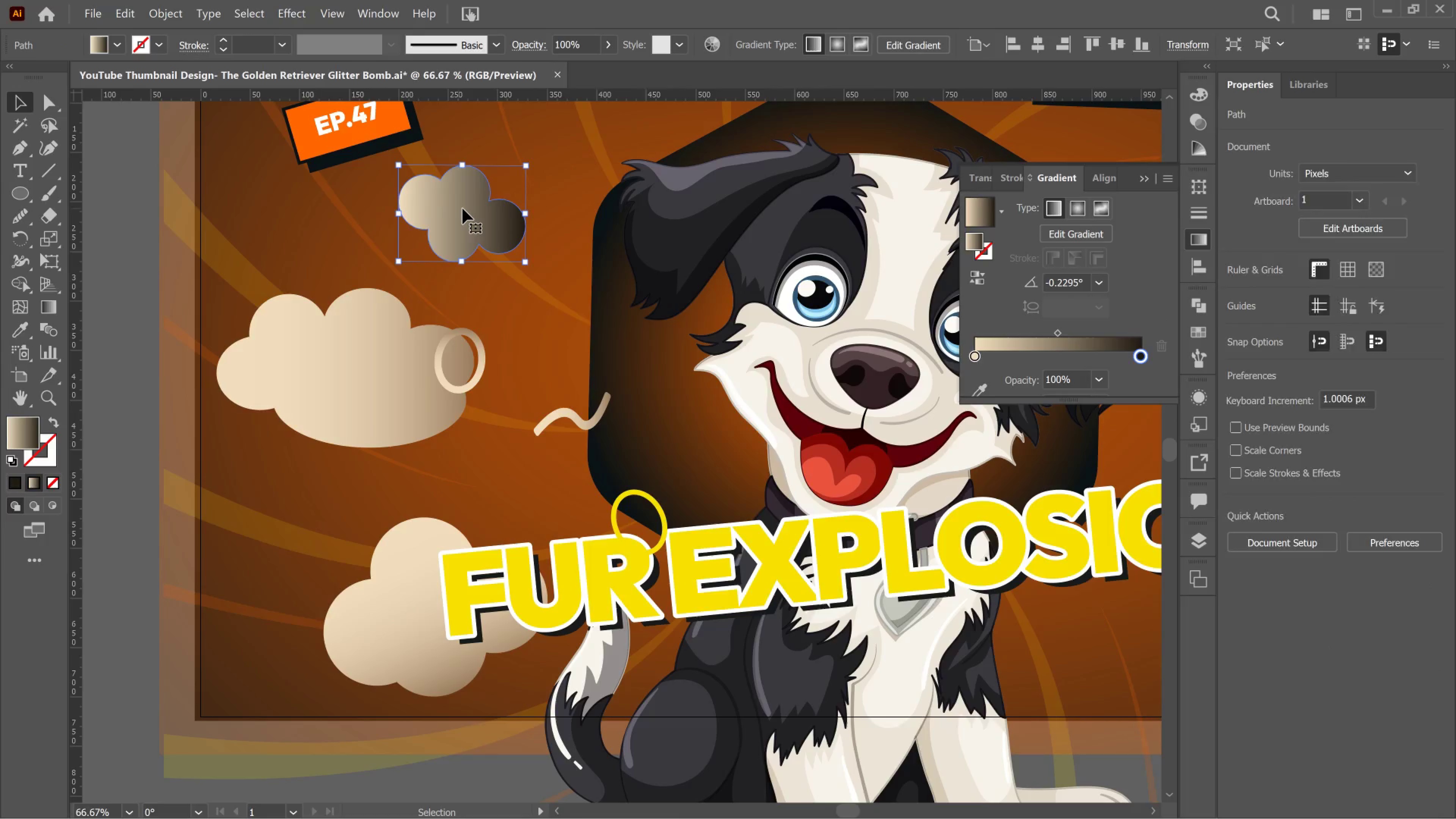 
left_click([463, 209])
 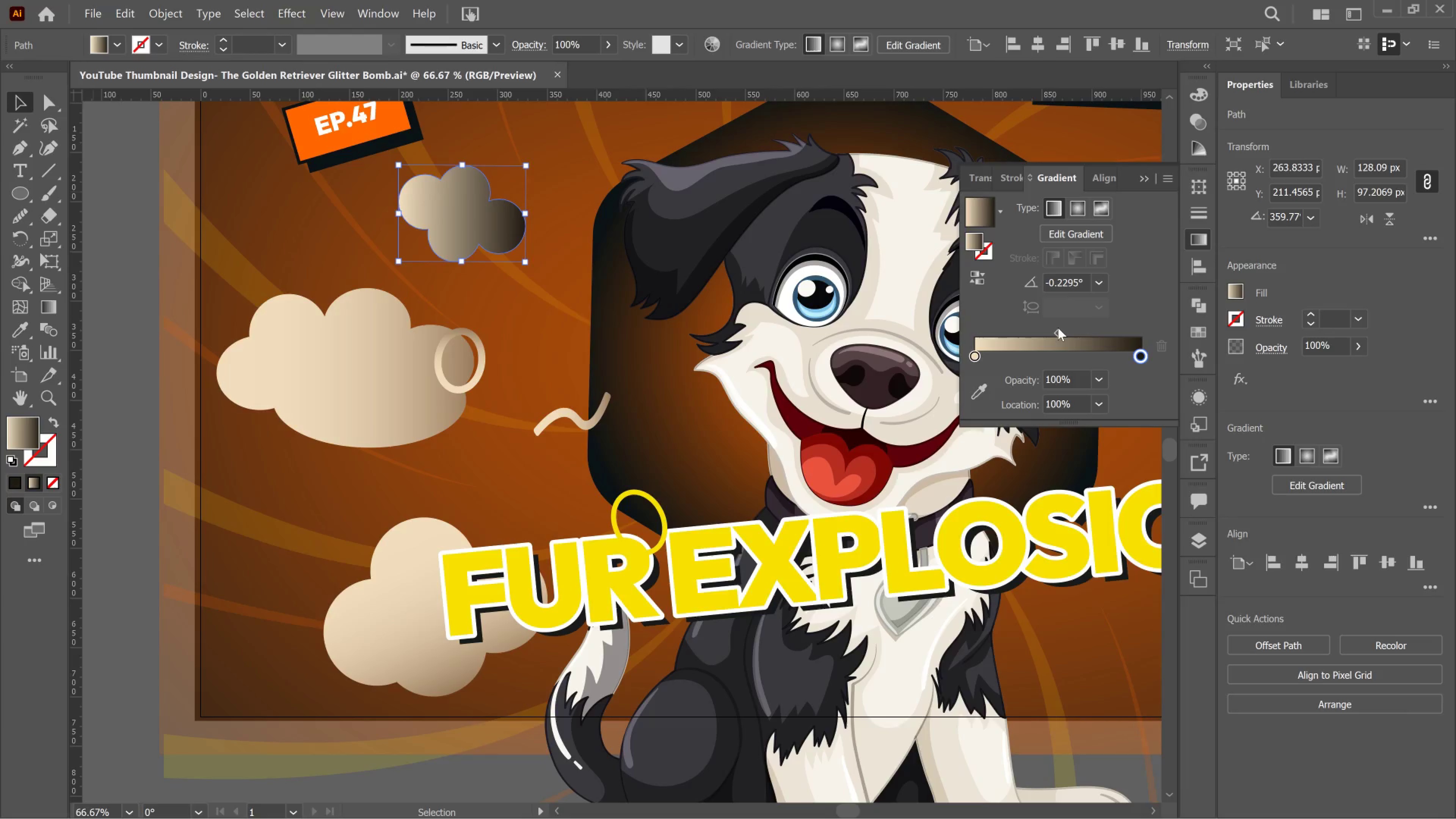 
left_click_drag(start_coordinate=[1058, 328], to_coordinate=[1091, 333])
 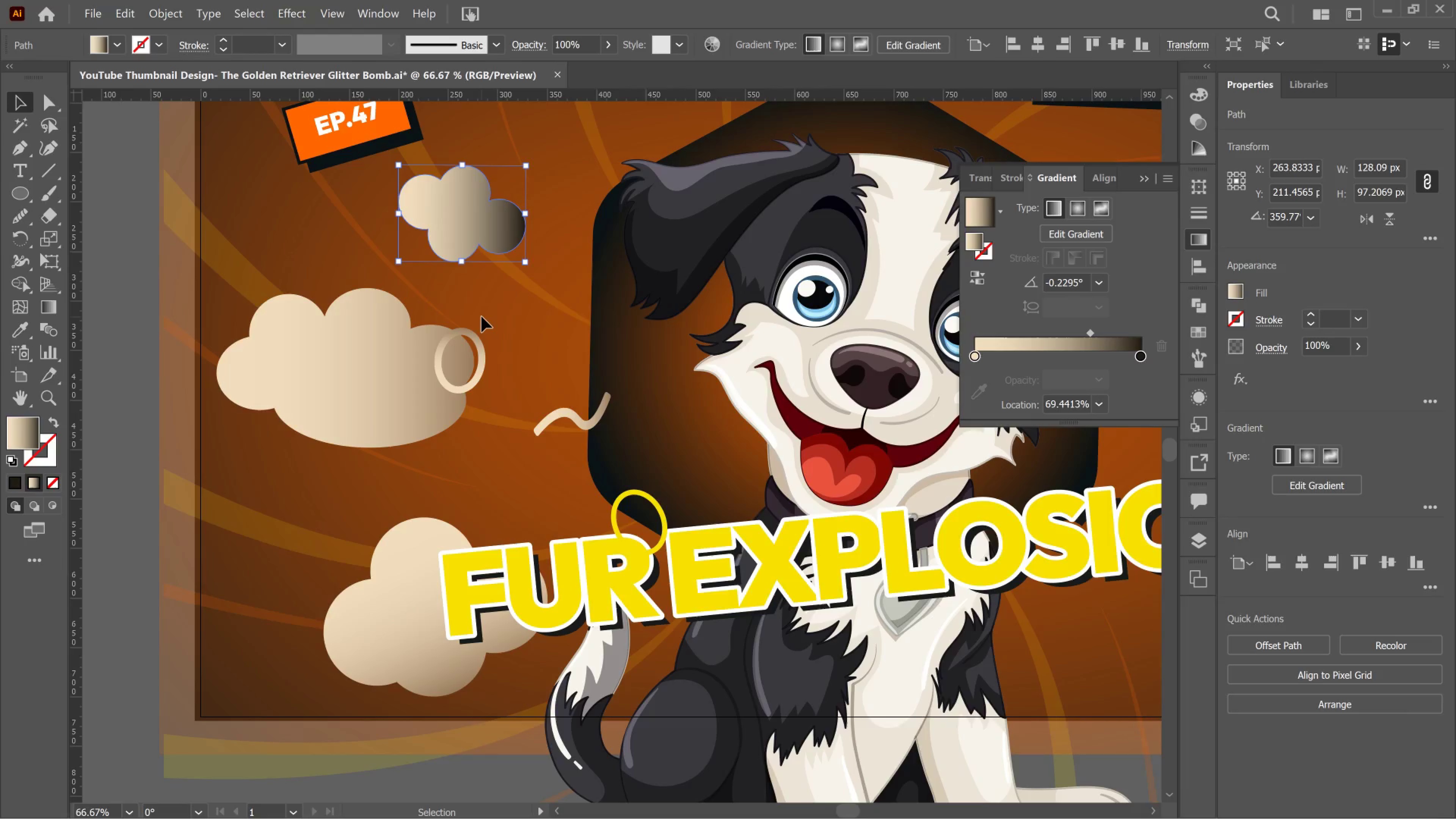 
left_click([482, 317])
 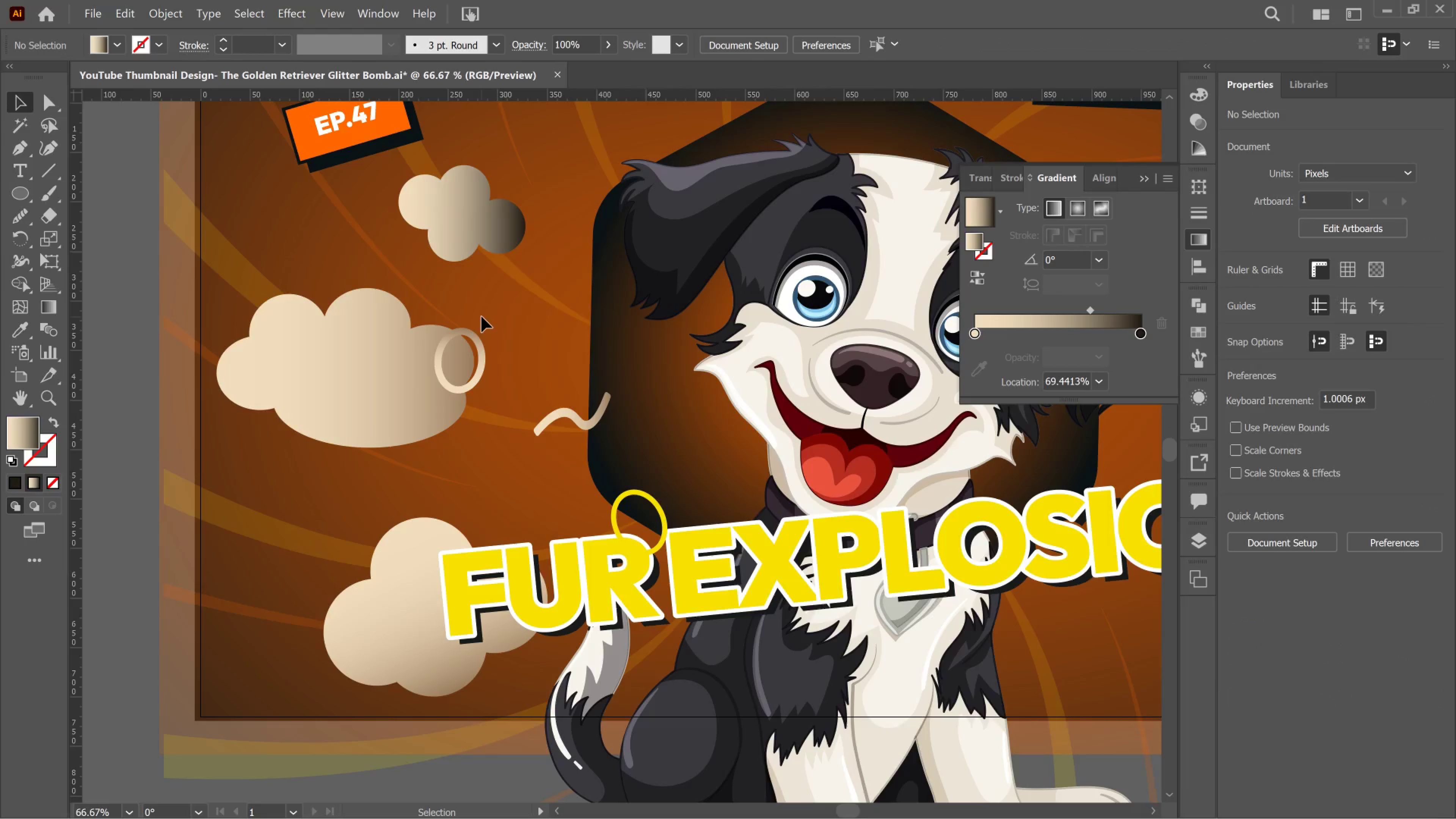 
left_click([473, 228])
 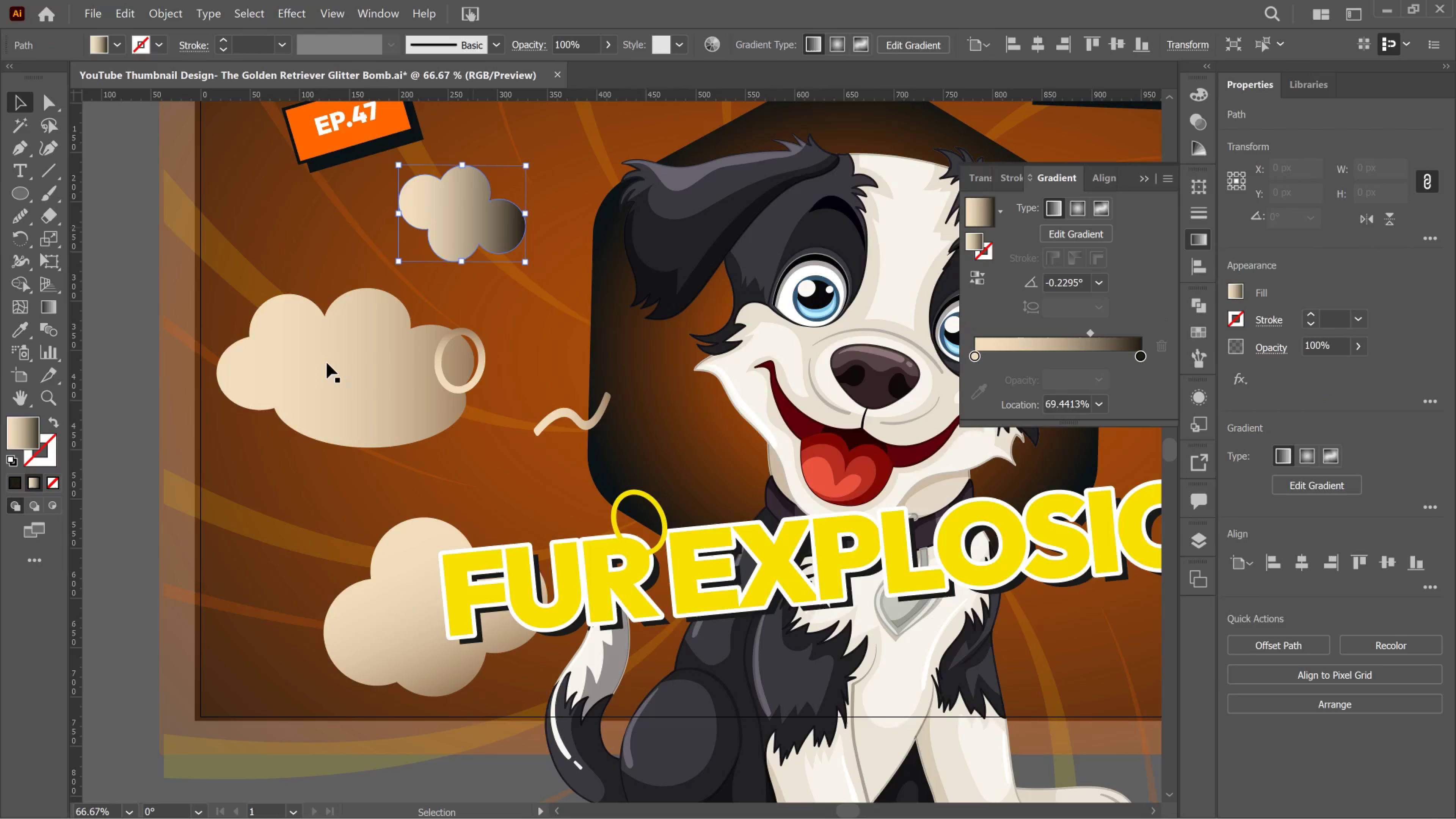 
left_click([325, 363])
 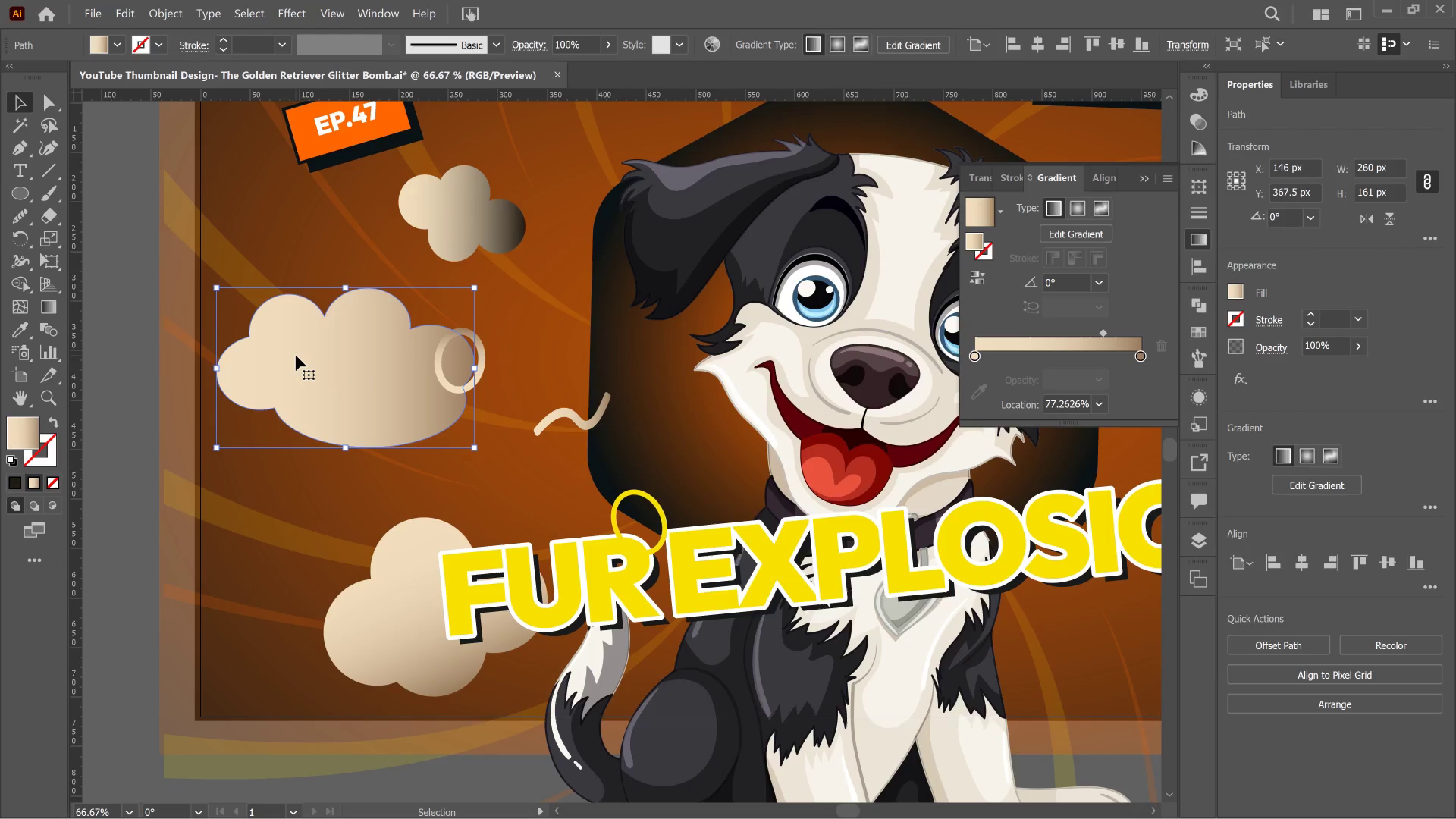 
key(I)
 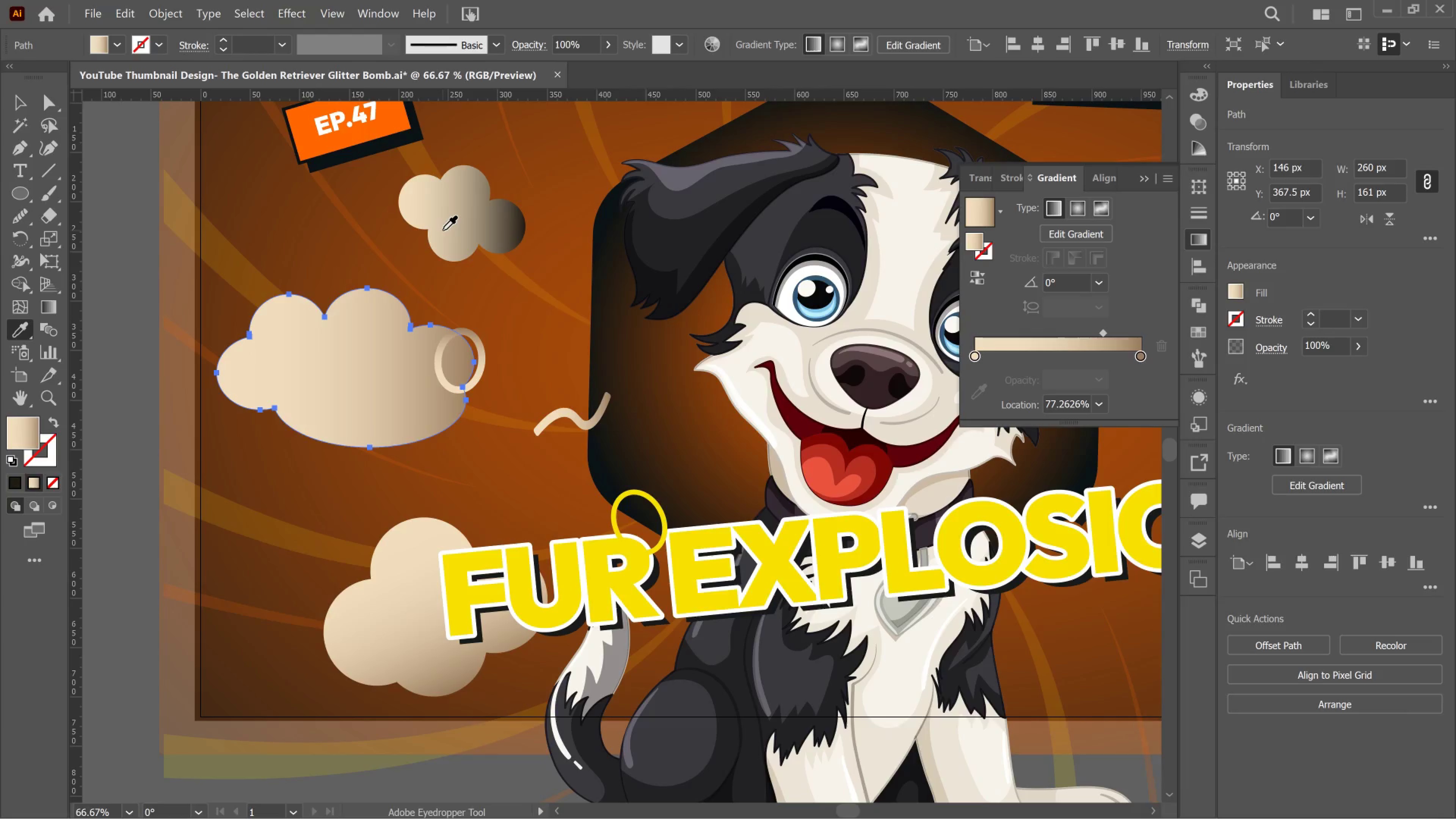 
left_click([442, 230])
 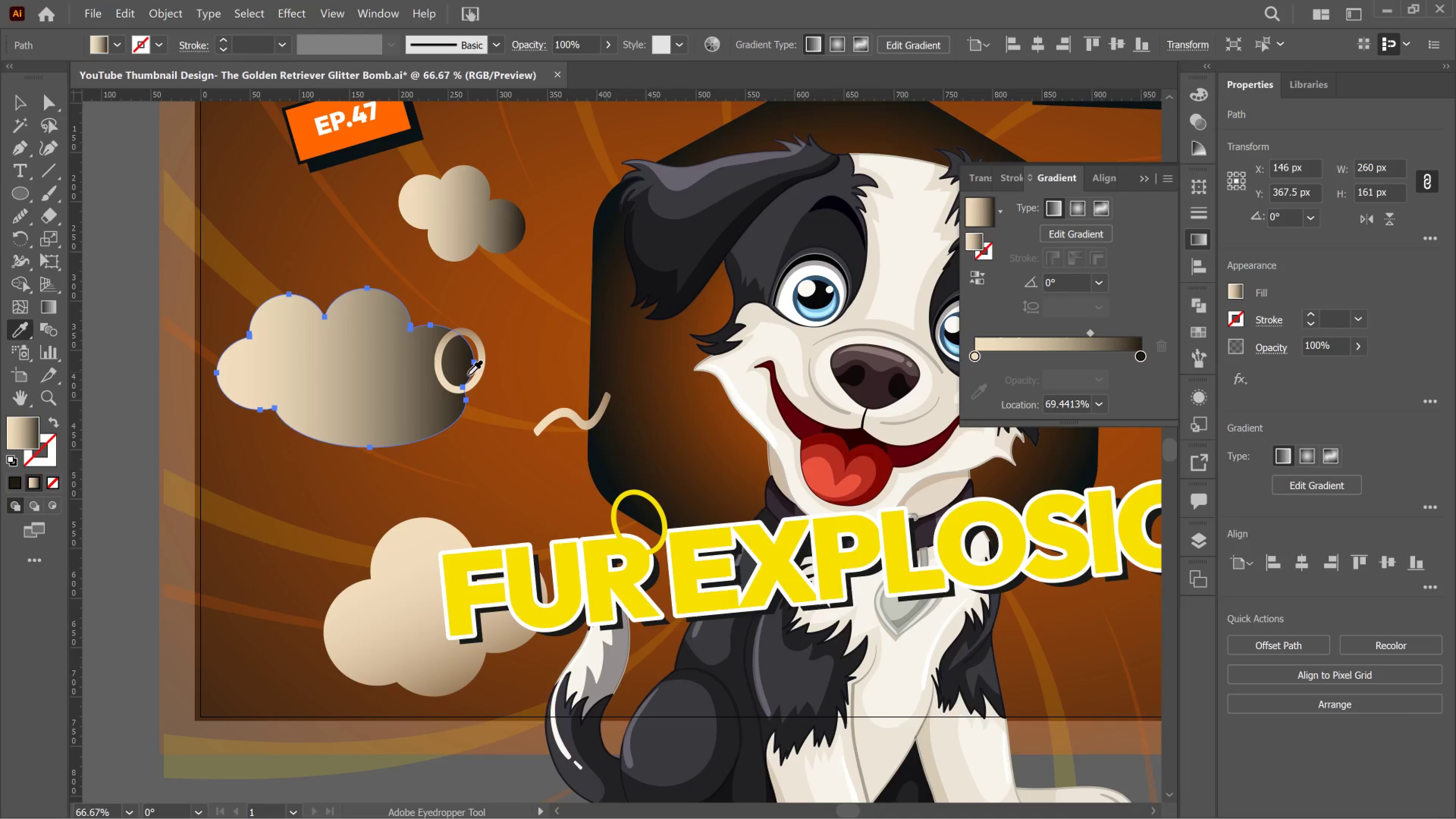 
key(V)
 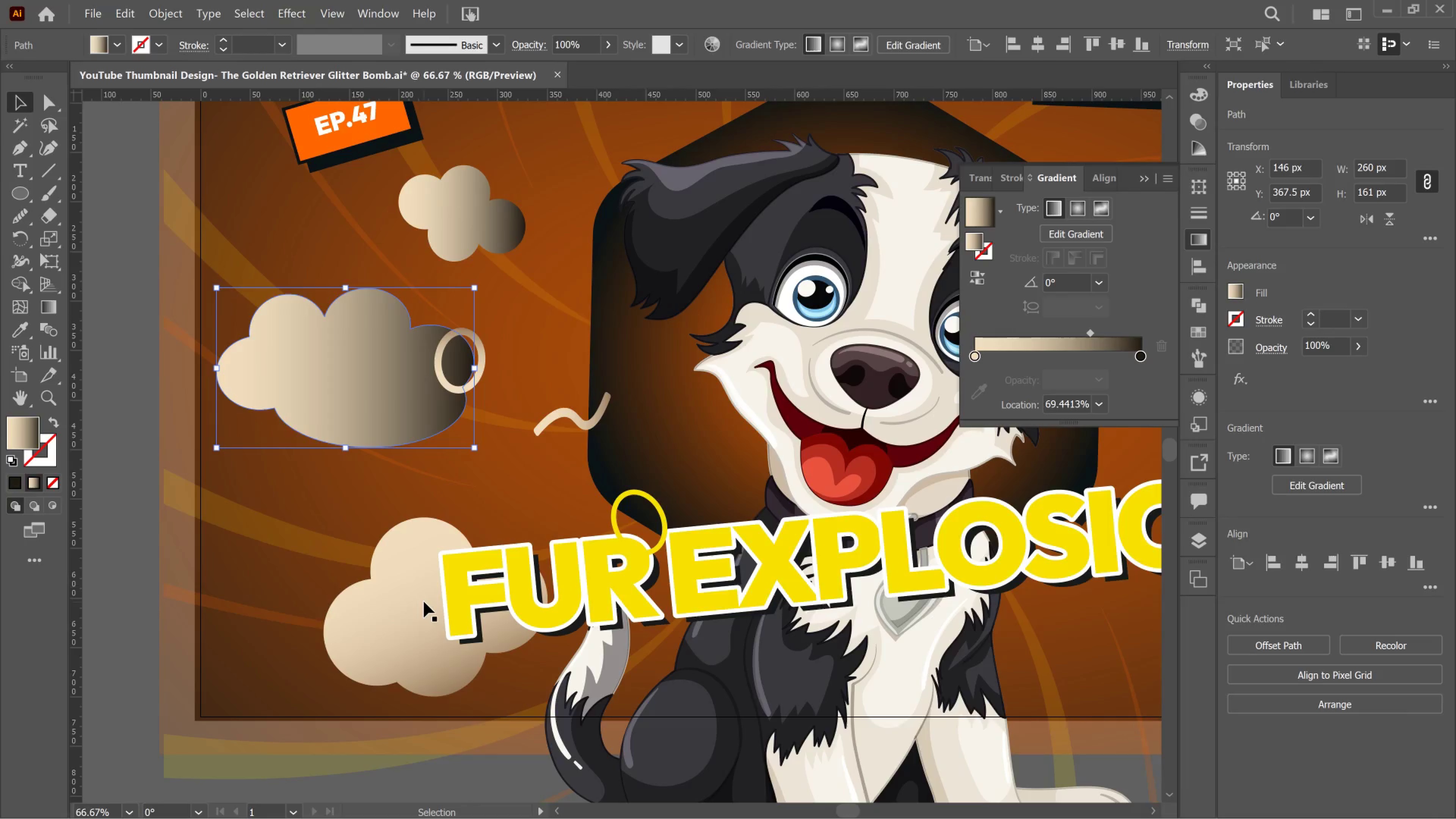 
left_click([424, 602])
 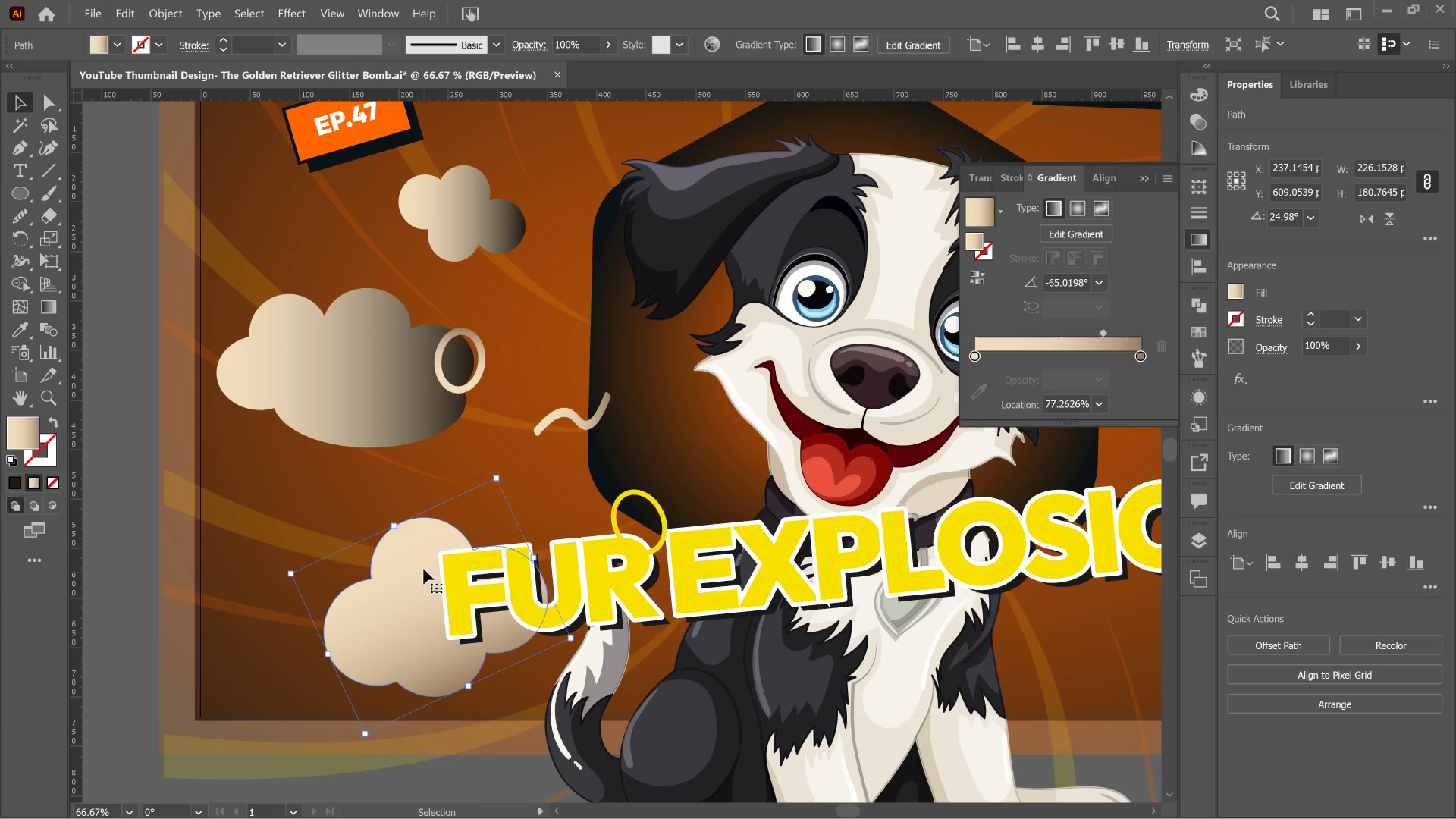 
key(I)
 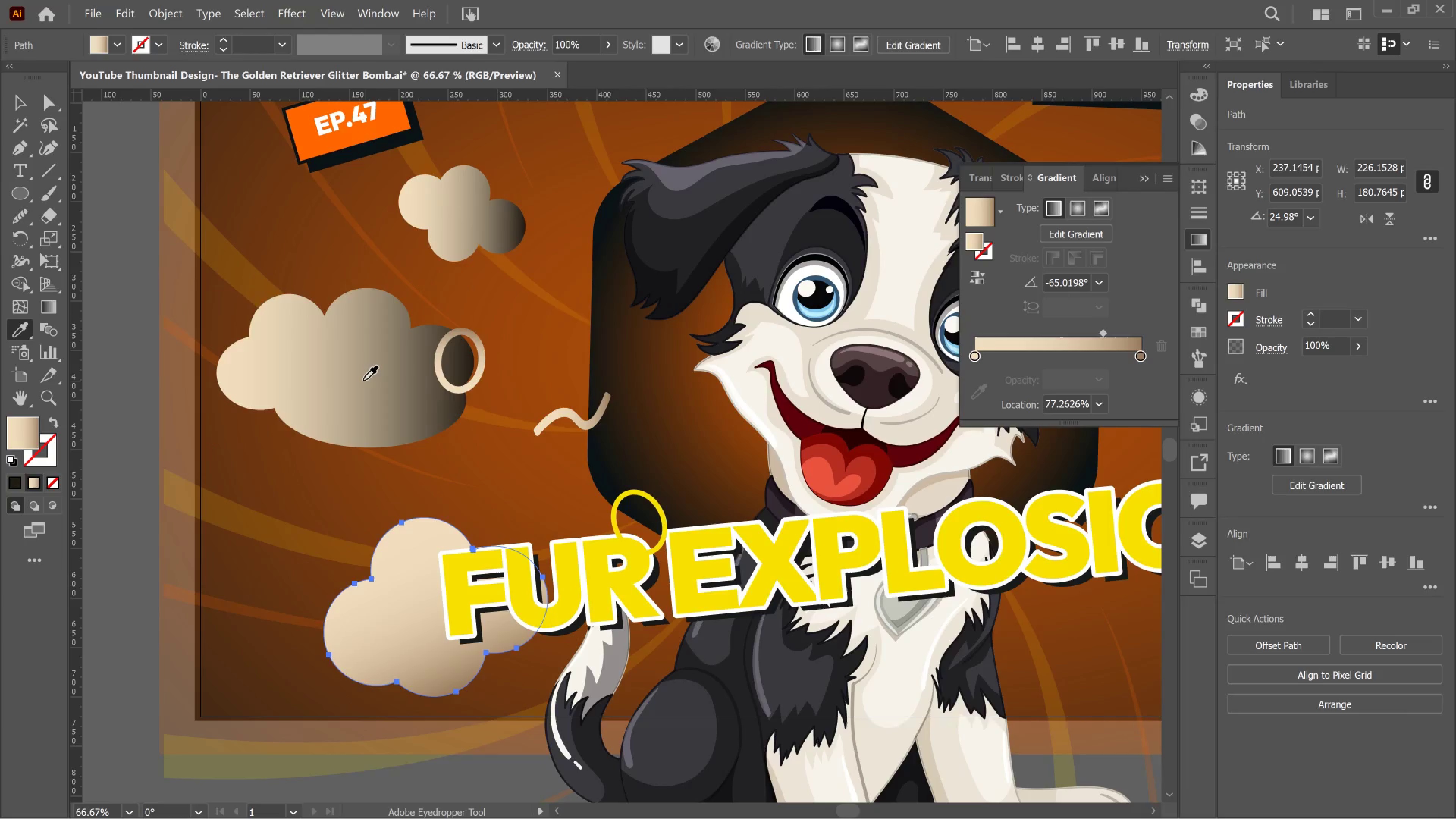 
left_click([363, 380])
 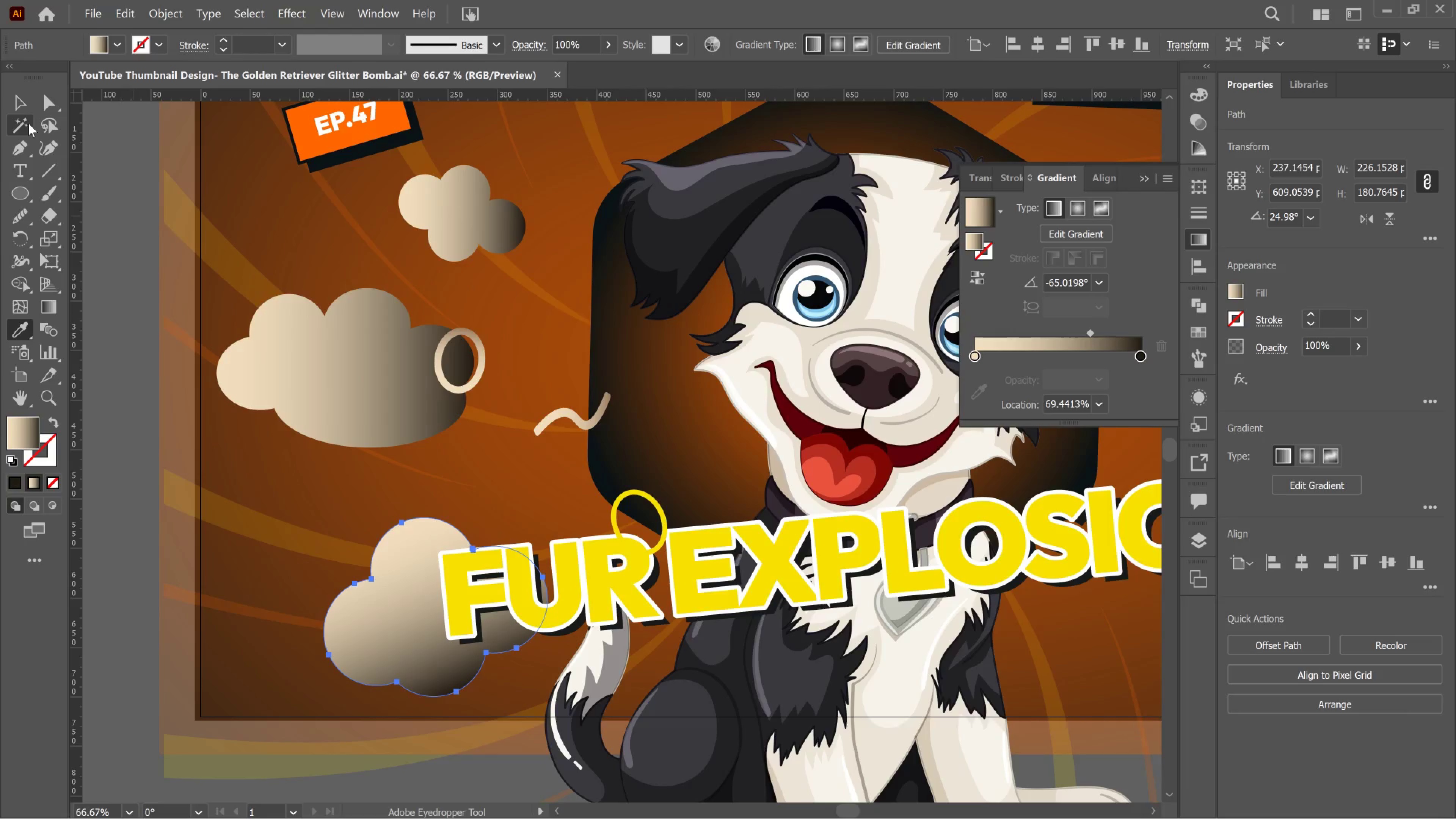 
left_click([24, 105])
 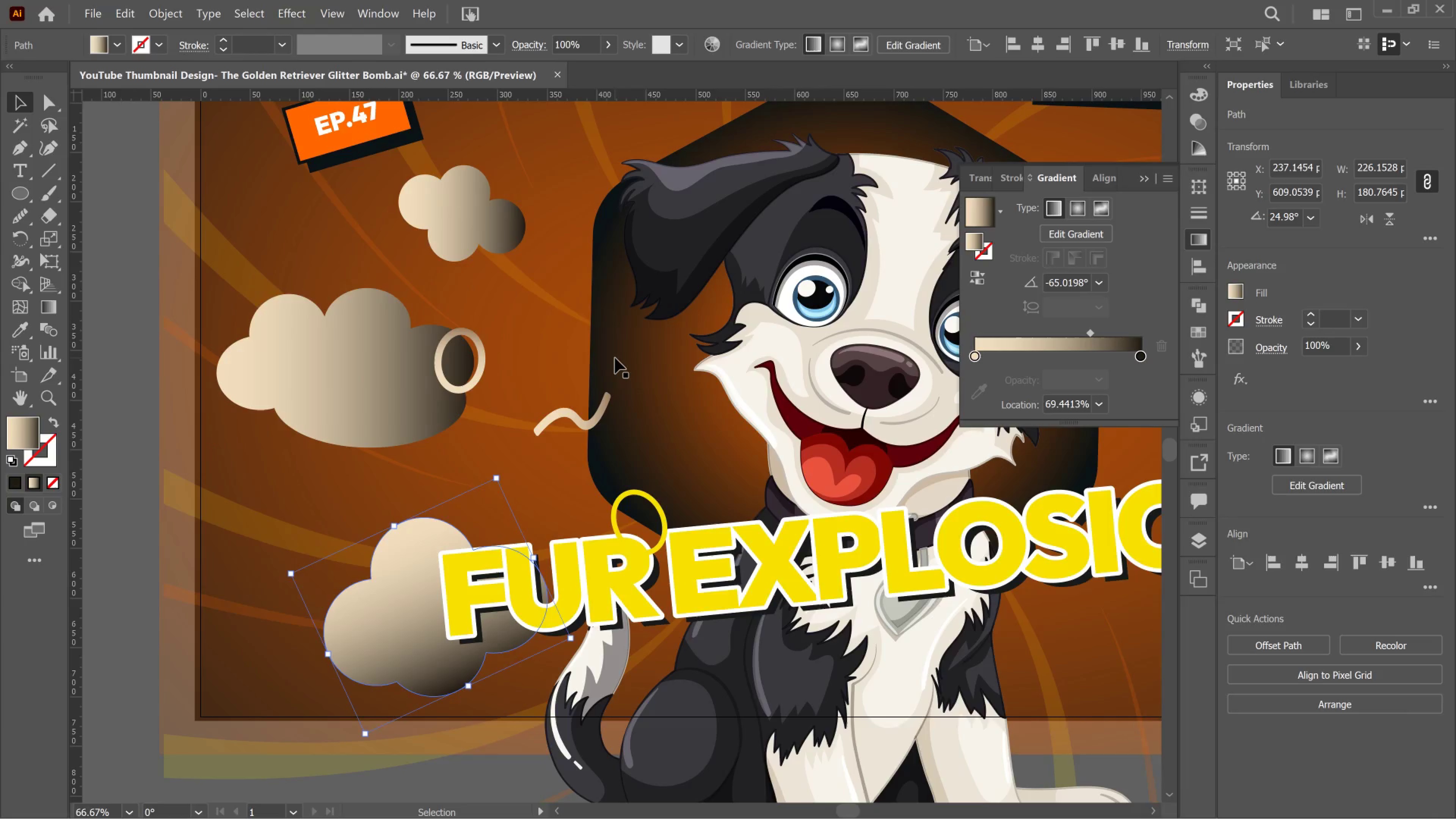 
hold_key(key=AltLeft, duration=0.35)
 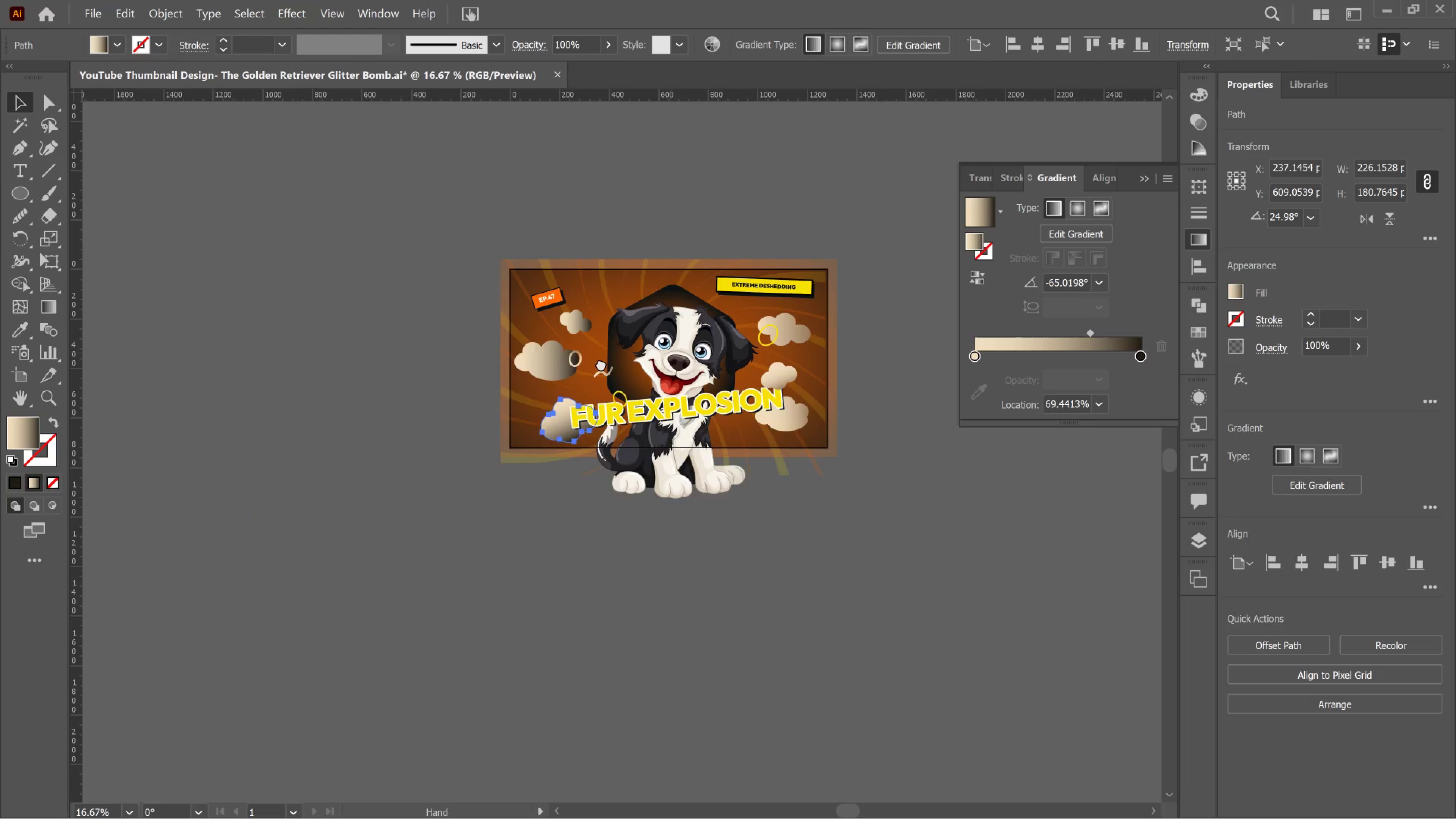 
hold_key(key=Space, duration=0.69)
 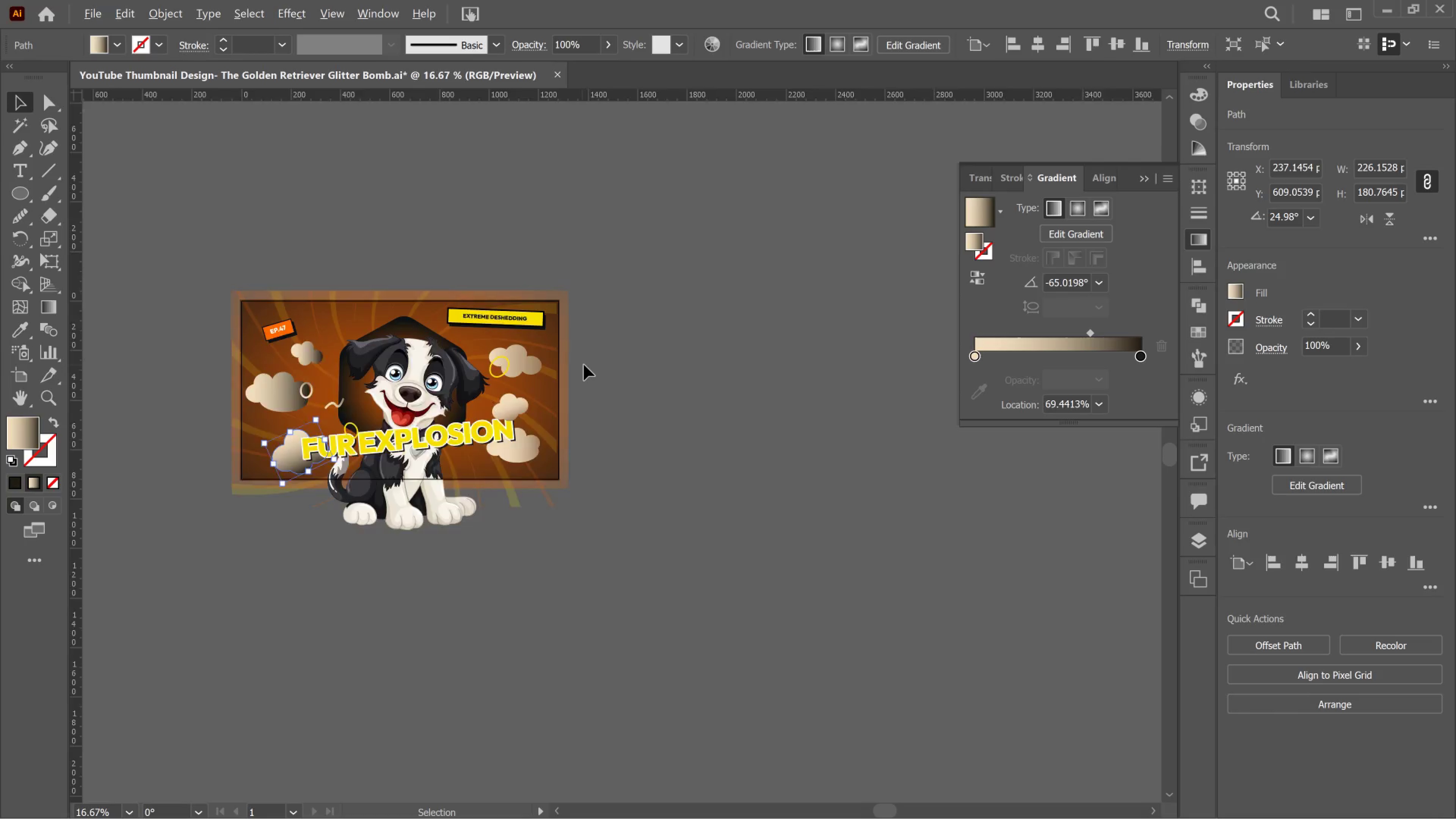 
scroll: coordinate [614, 358], scroll_direction: down, amount: 2.0
 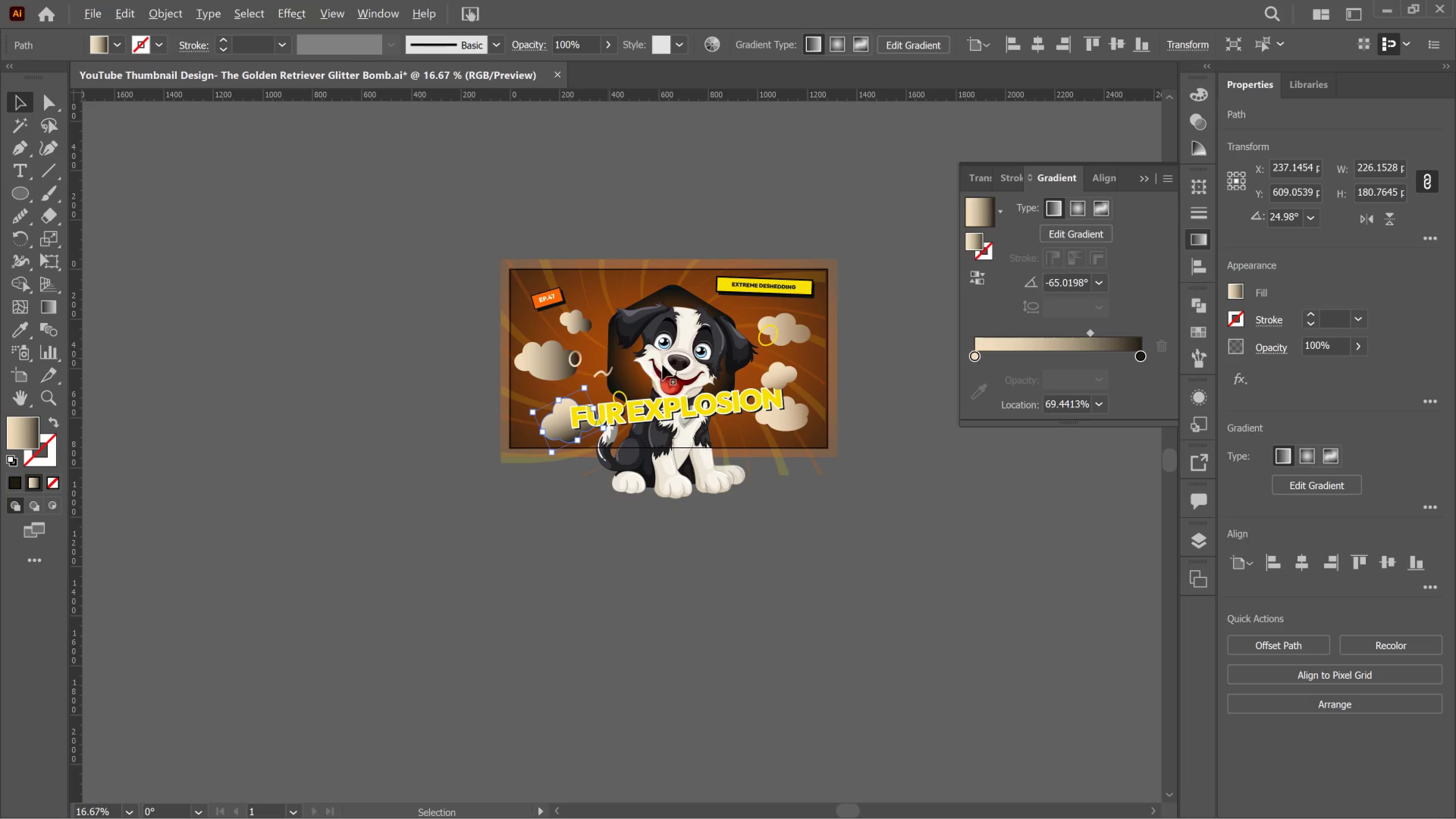 
left_click_drag(start_coordinate=[671, 353], to_coordinate=[402, 384])
 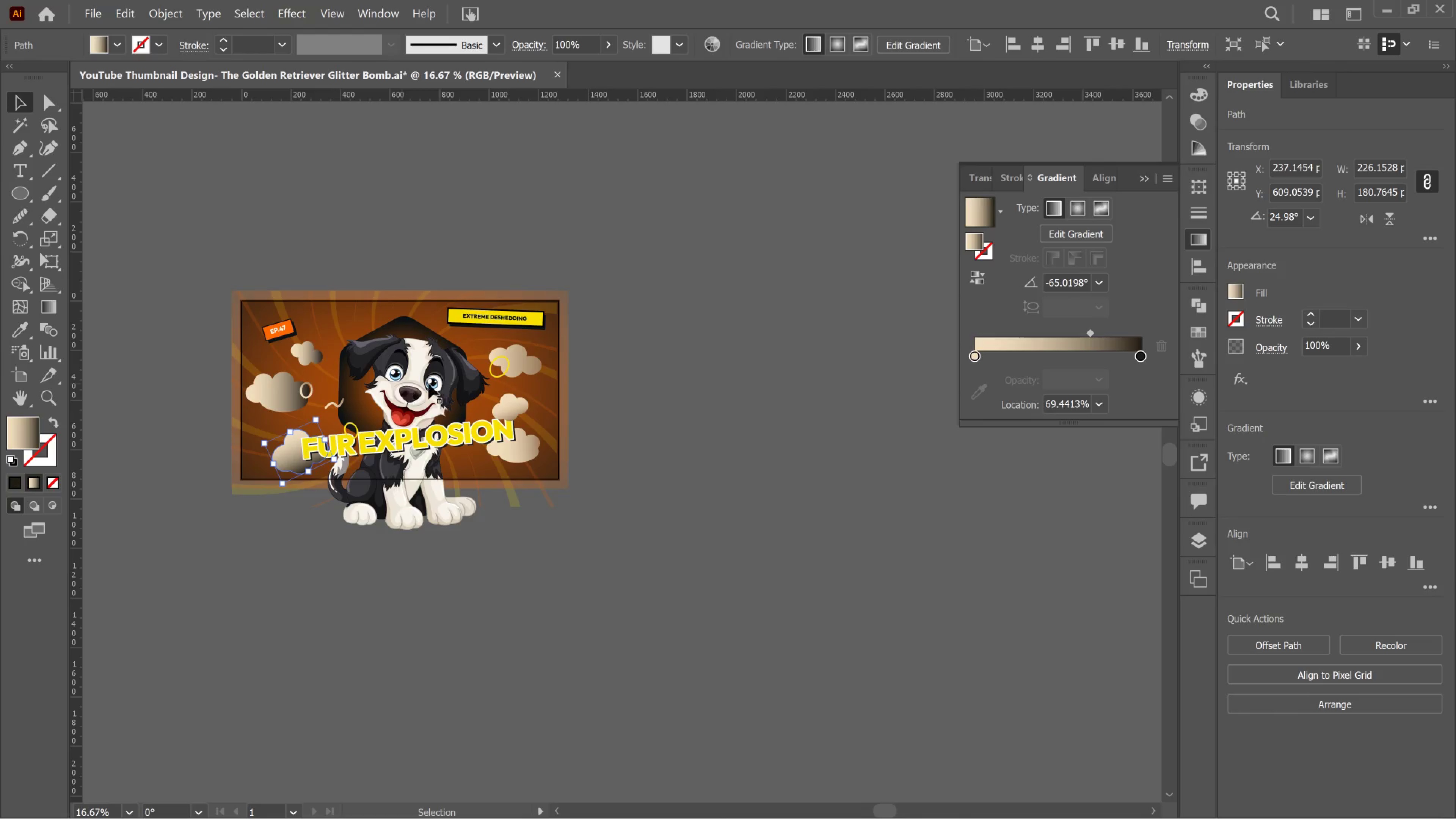 
hold_key(key=AltLeft, duration=0.37)
scroll: coordinate [584, 365], scroll_direction: up, amount: 1.0
 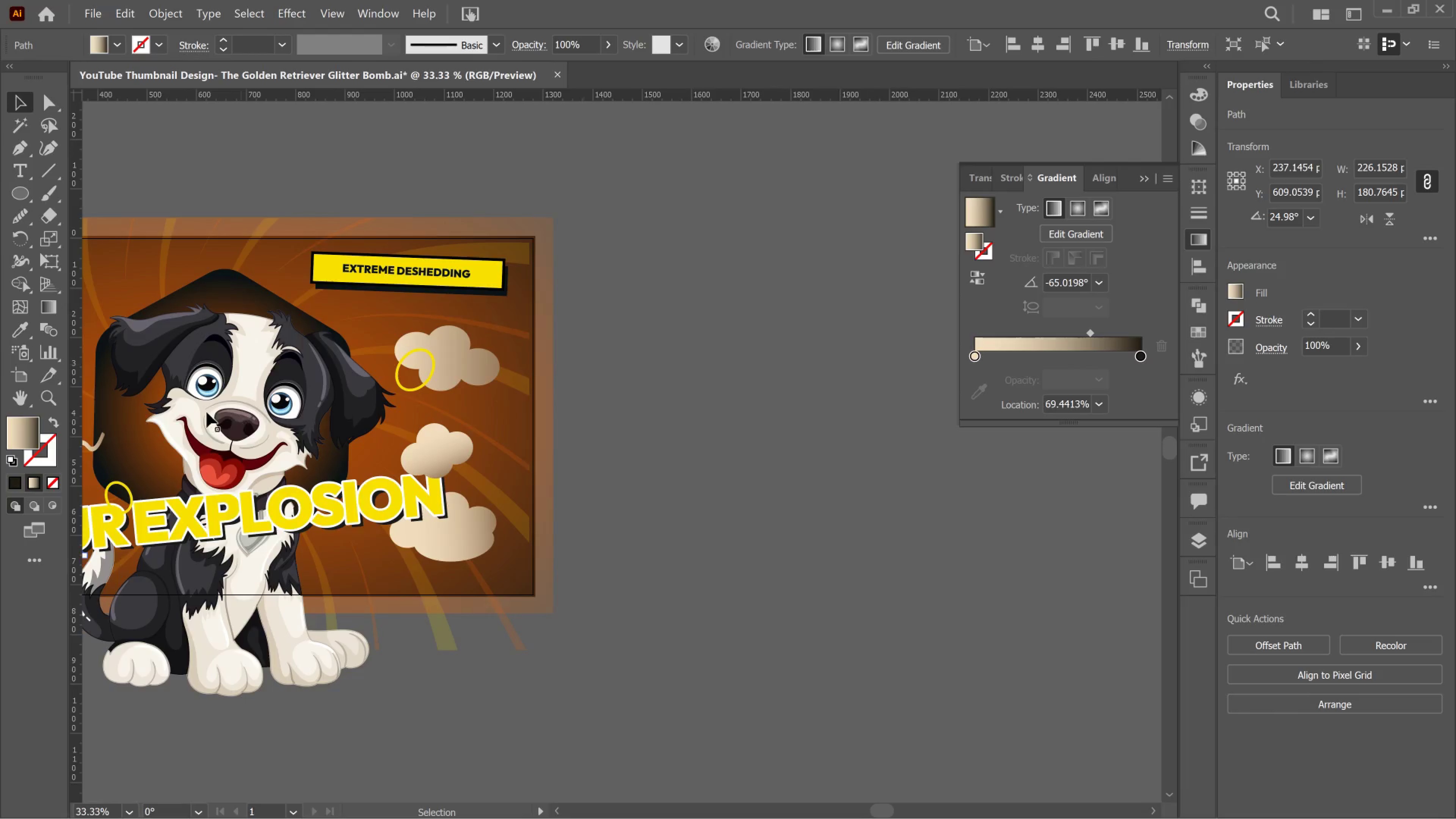 
hold_key(key=Space, duration=0.96)
 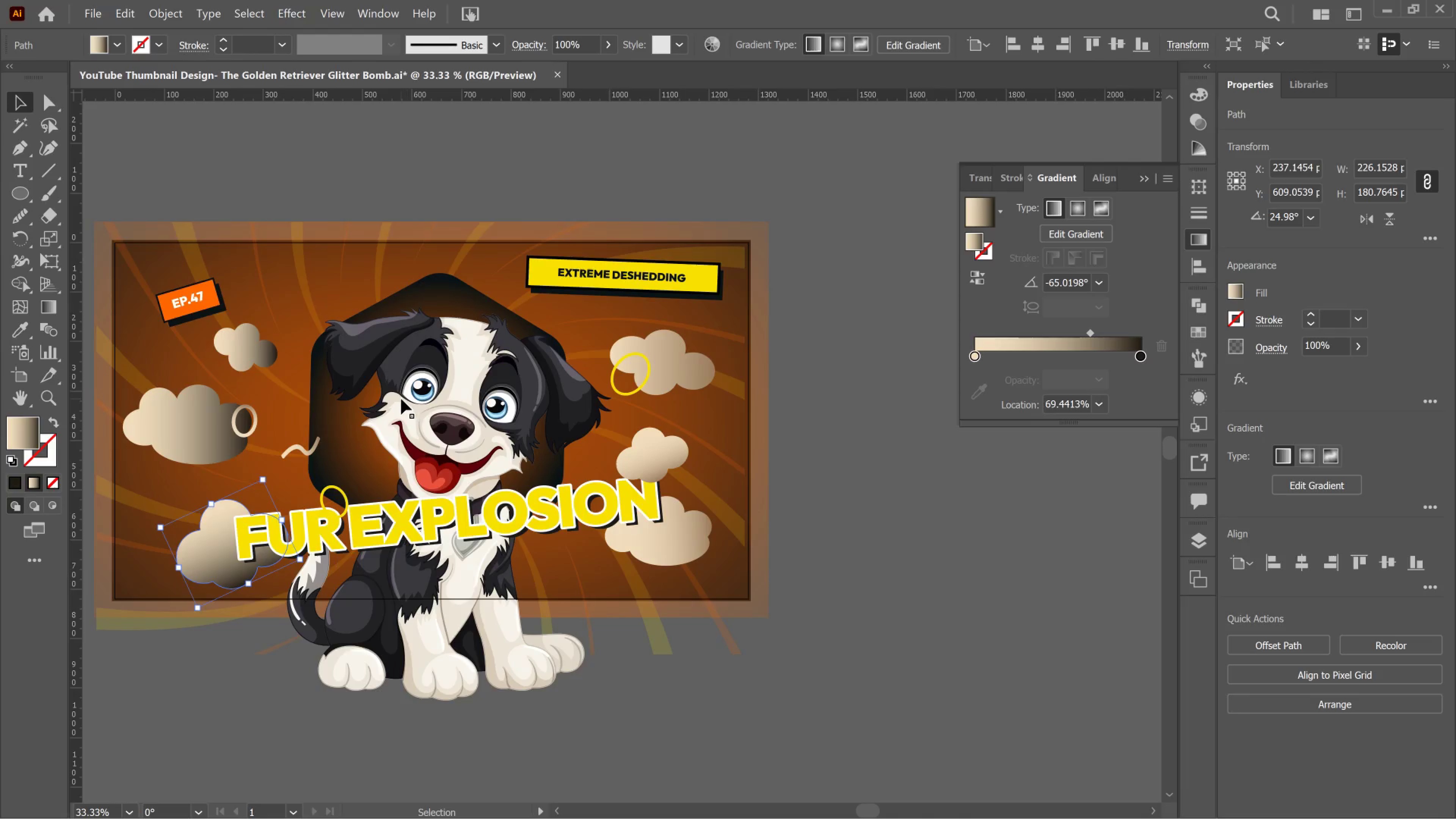 
left_click_drag(start_coordinate=[201, 395], to_coordinate=[416, 399])
 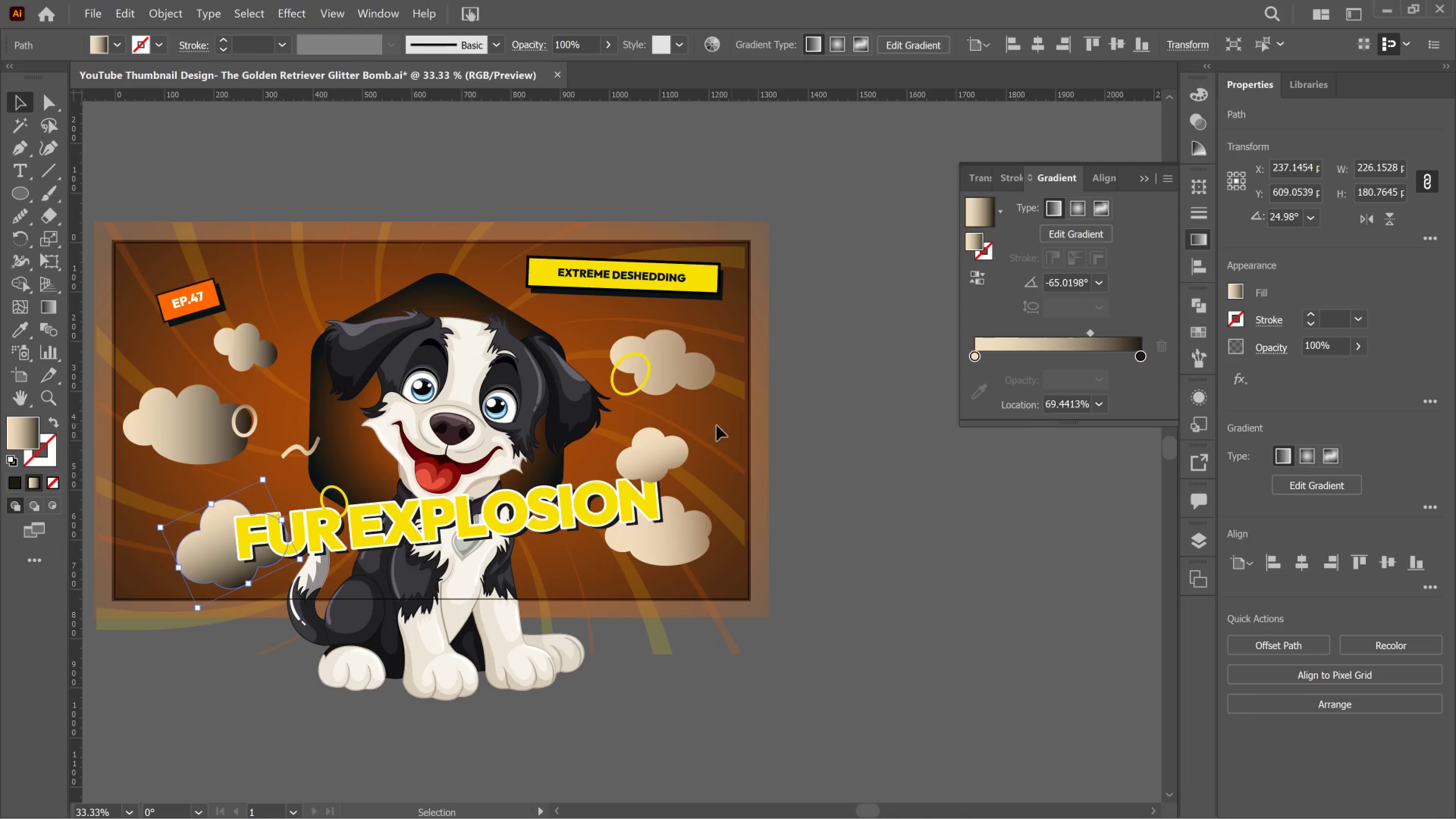 
left_click([668, 380])
 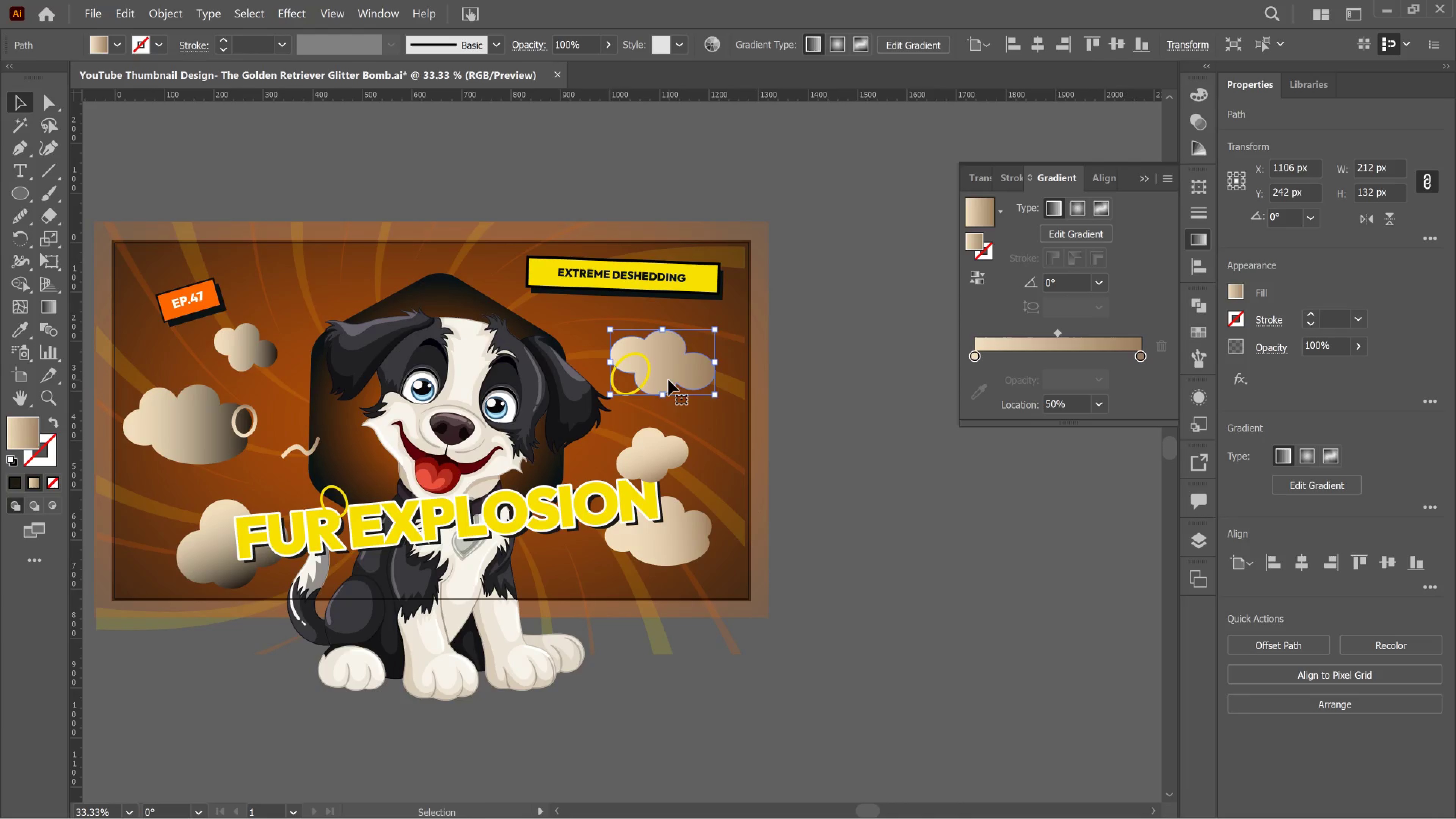 
key(I)
 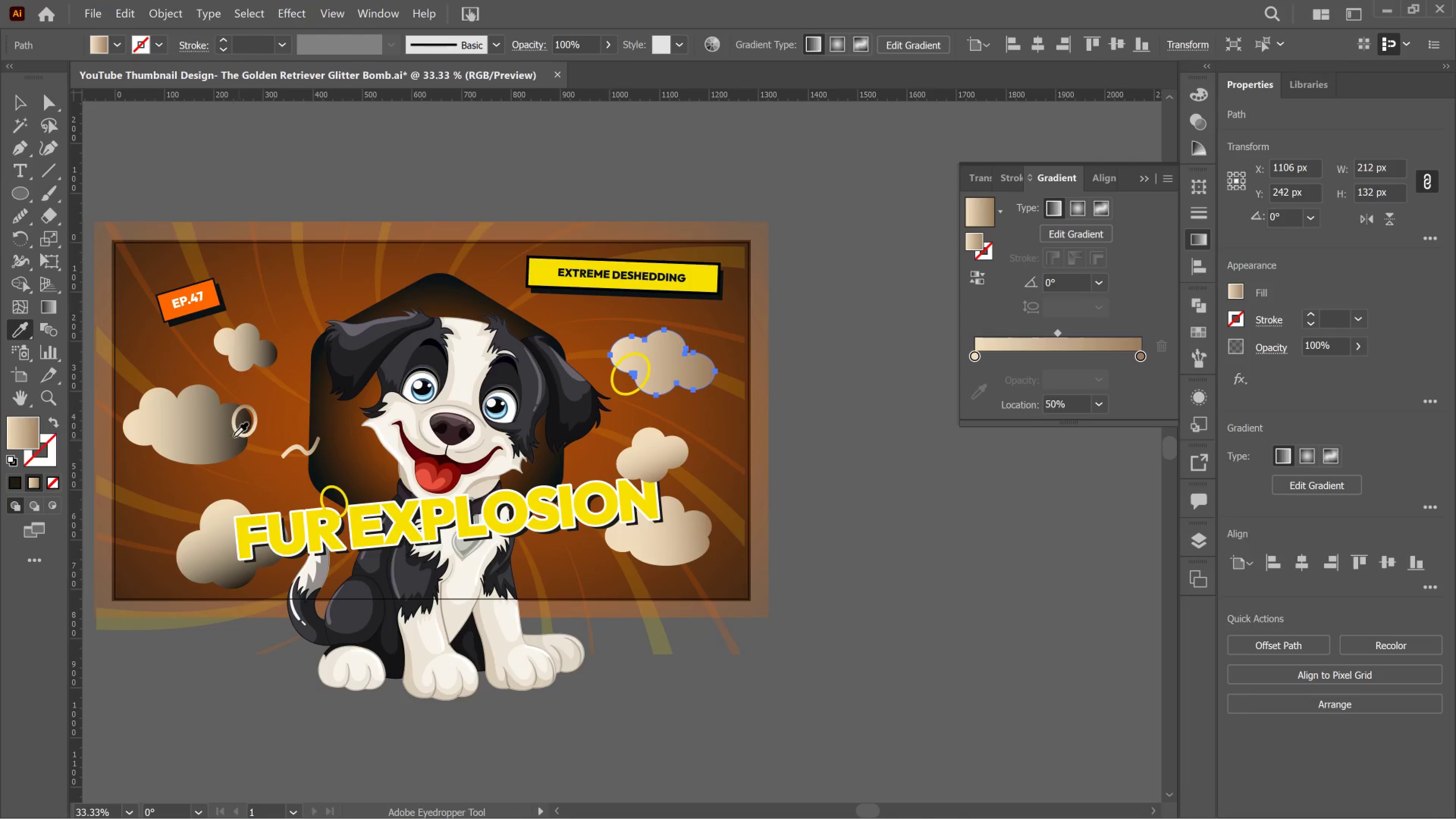 
left_click([221, 436])
 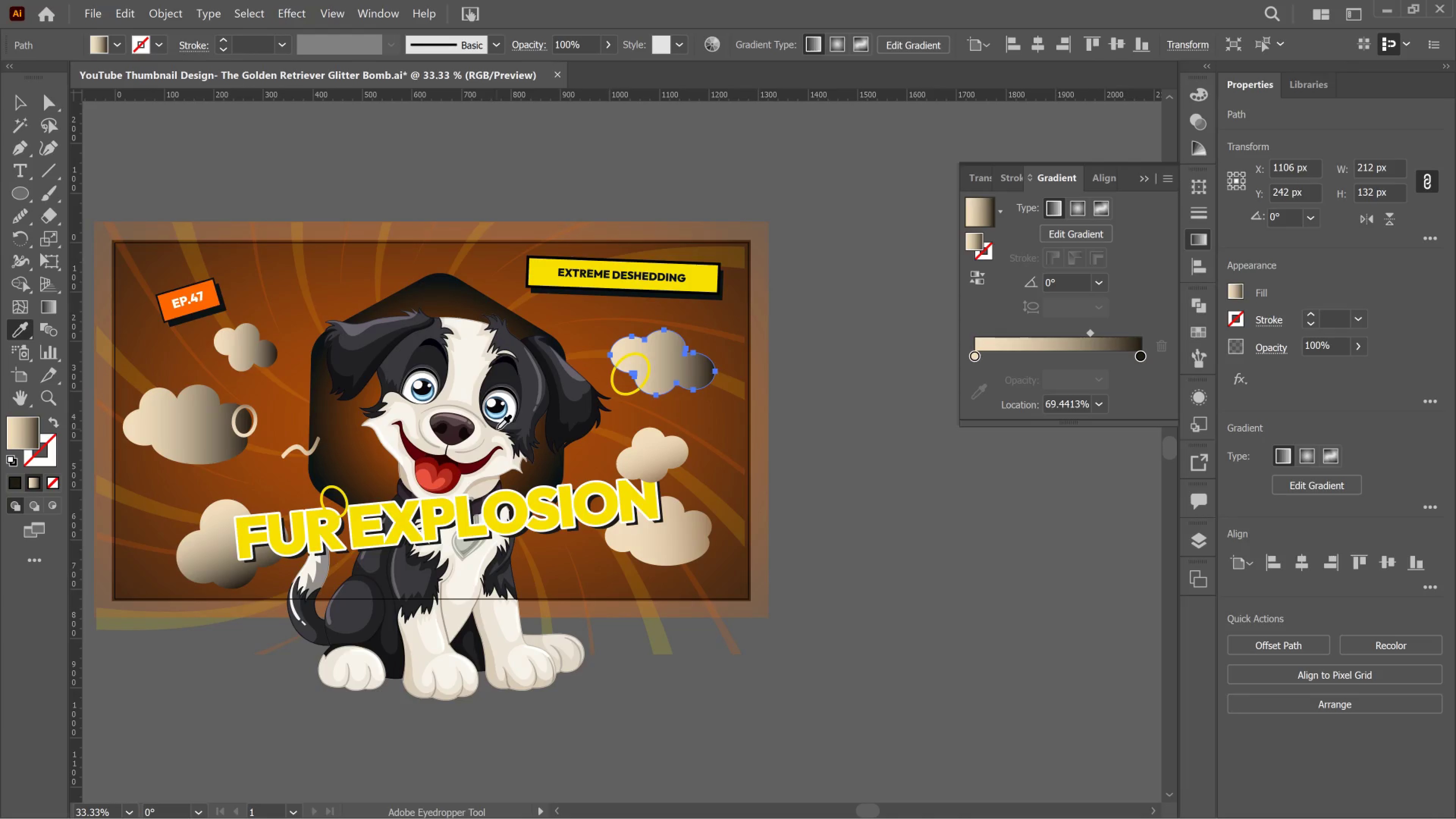 
key(V)
 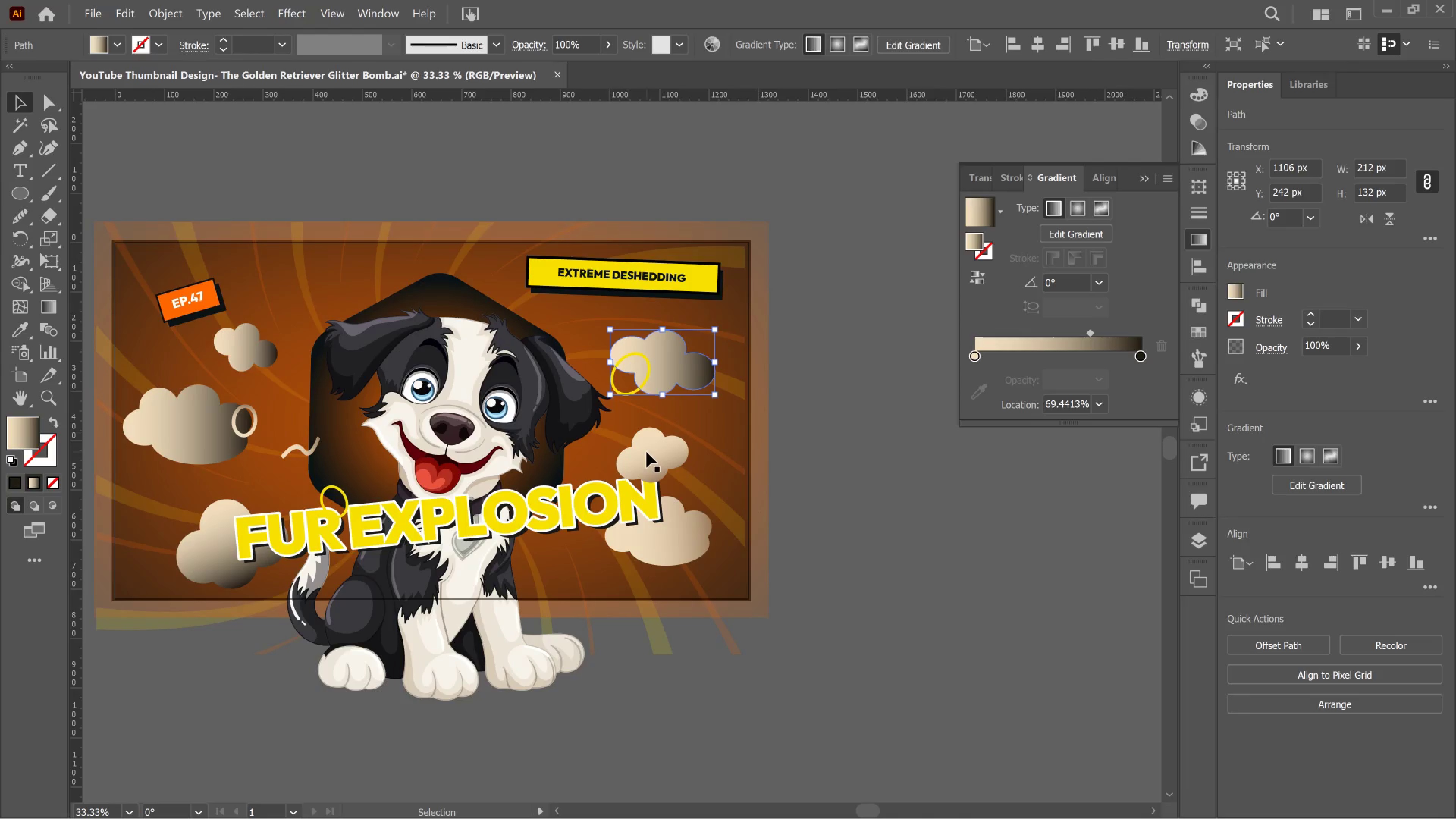 
left_click([653, 450])
 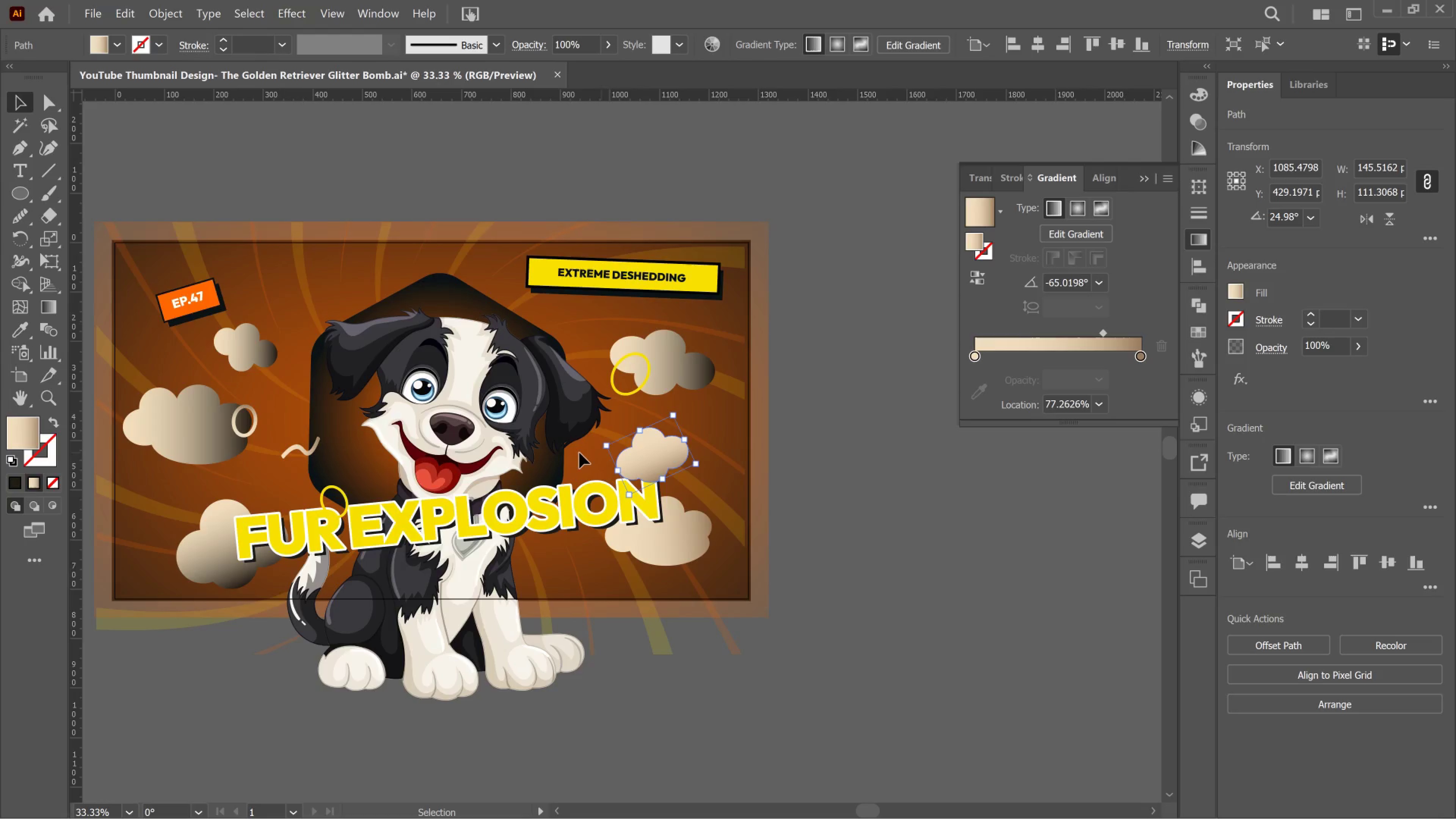 
key(I)
 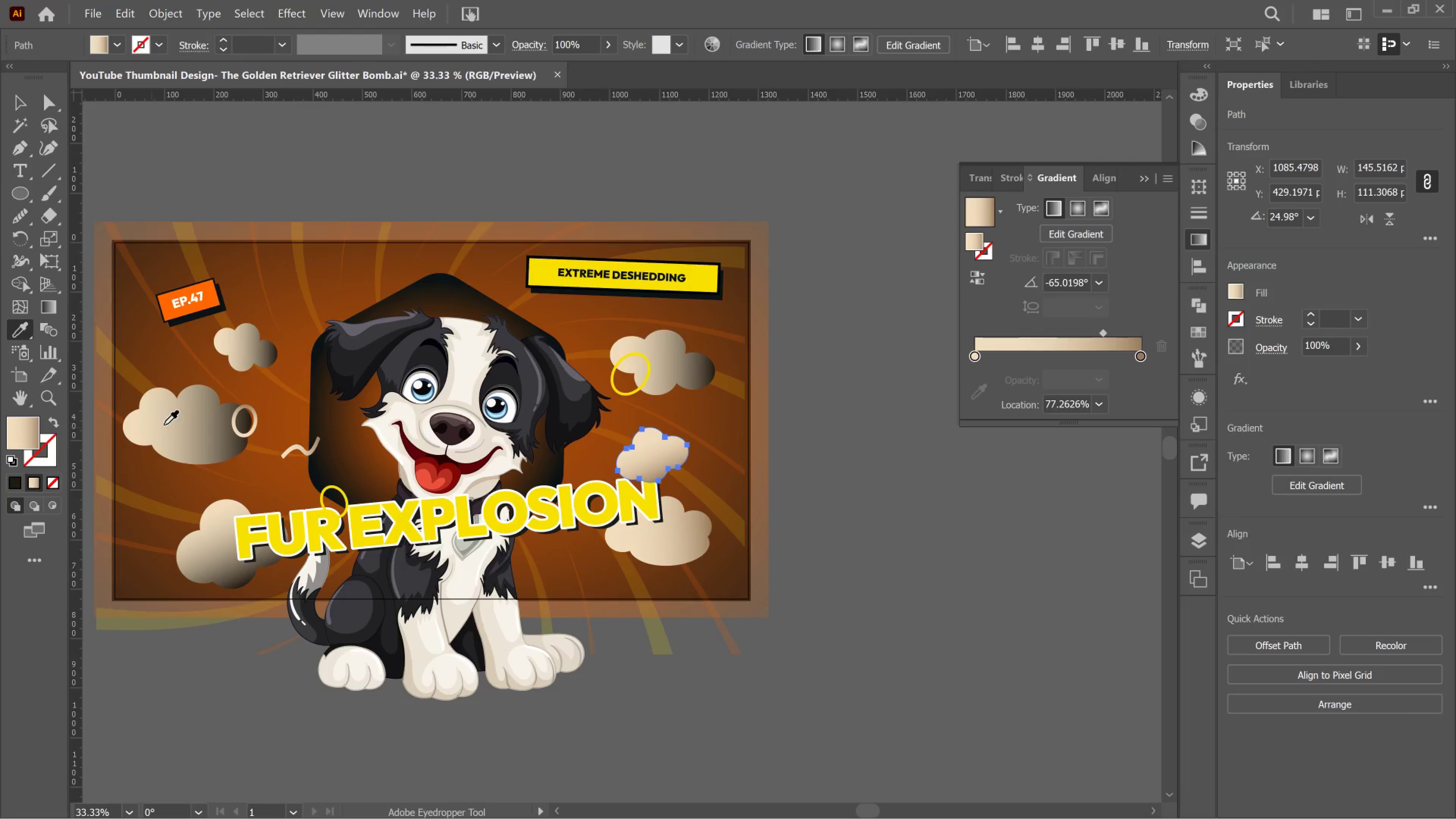 
left_click([166, 423])
 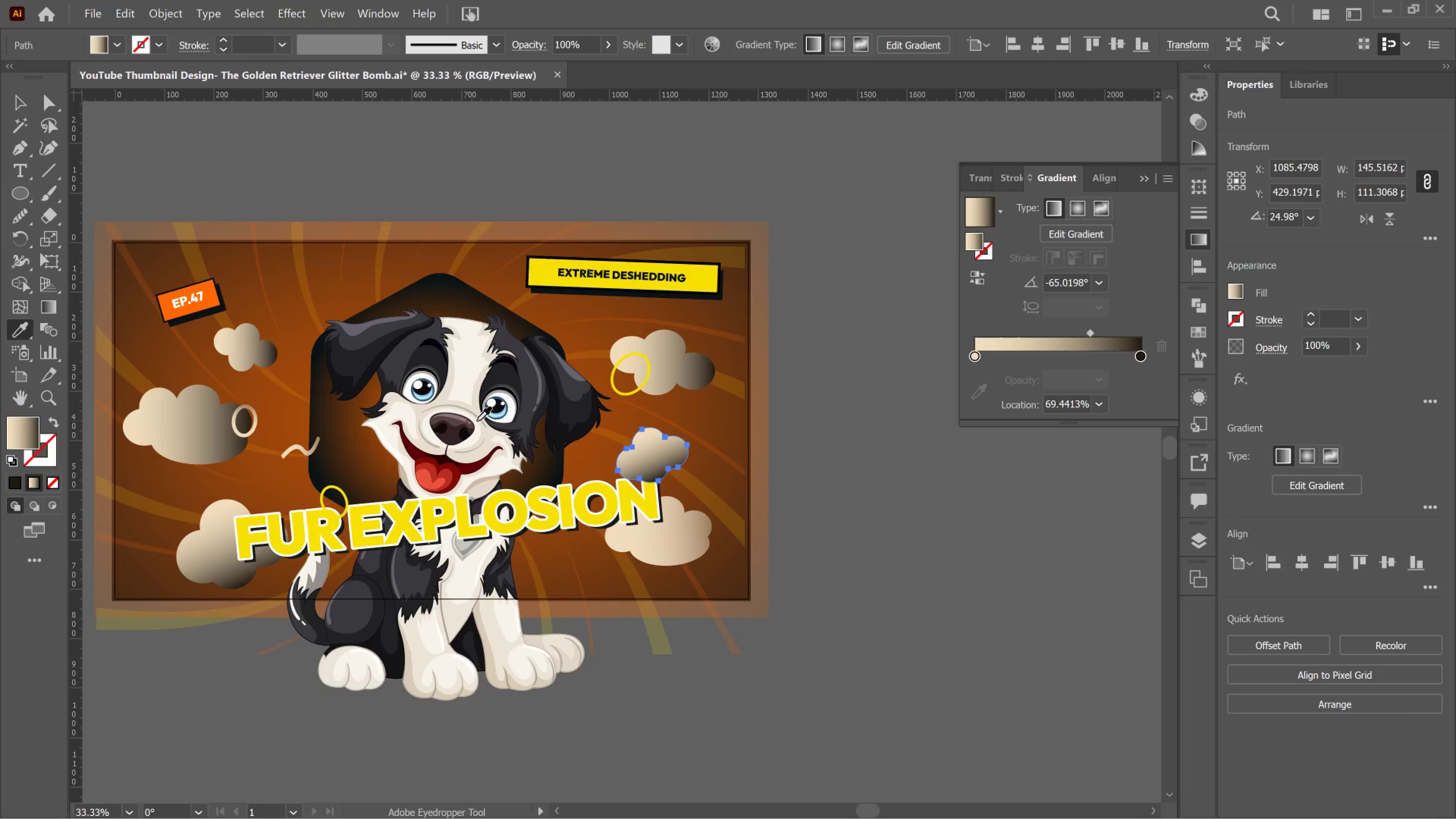 
key(V)
 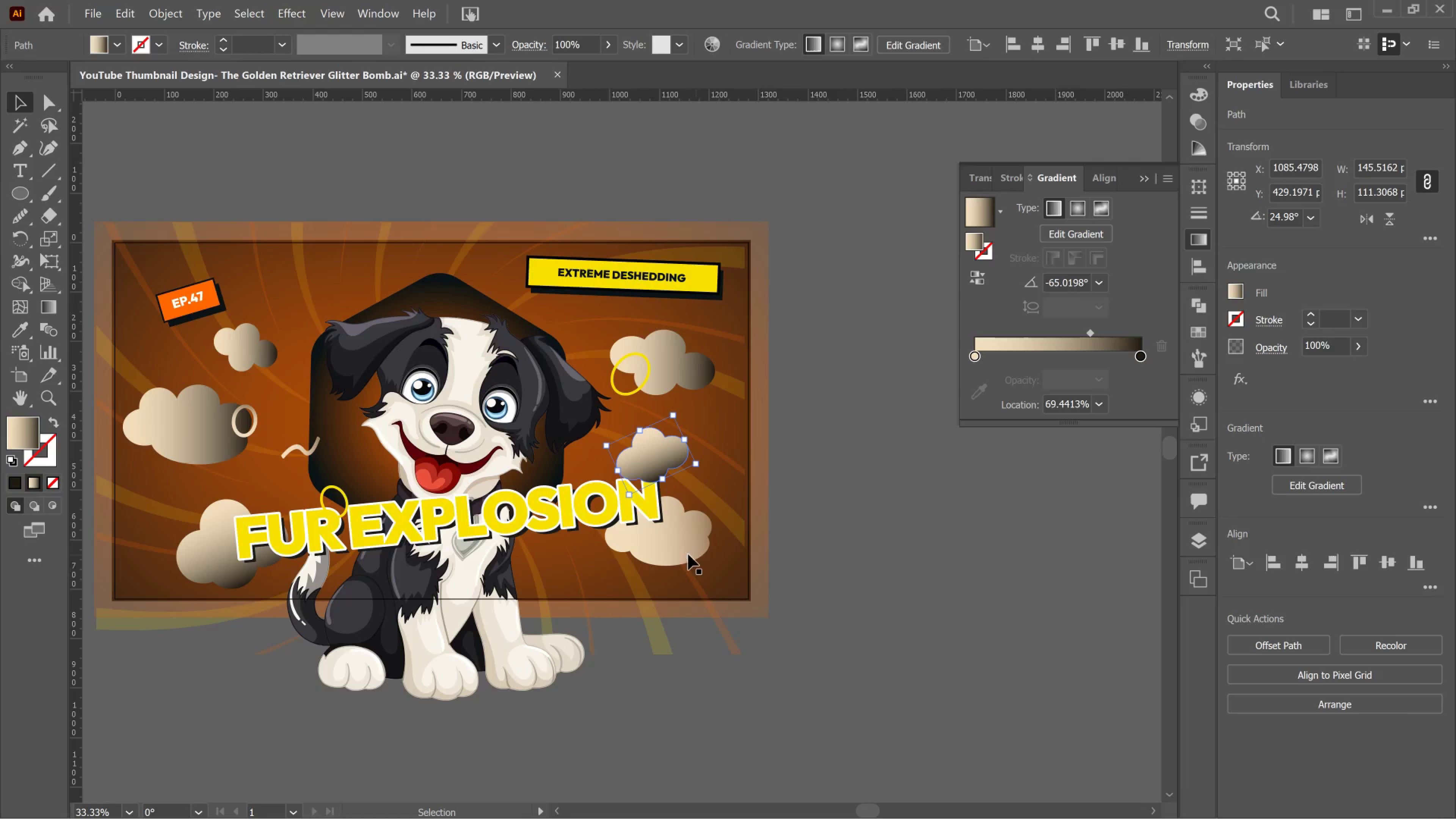 
left_click([686, 551])
 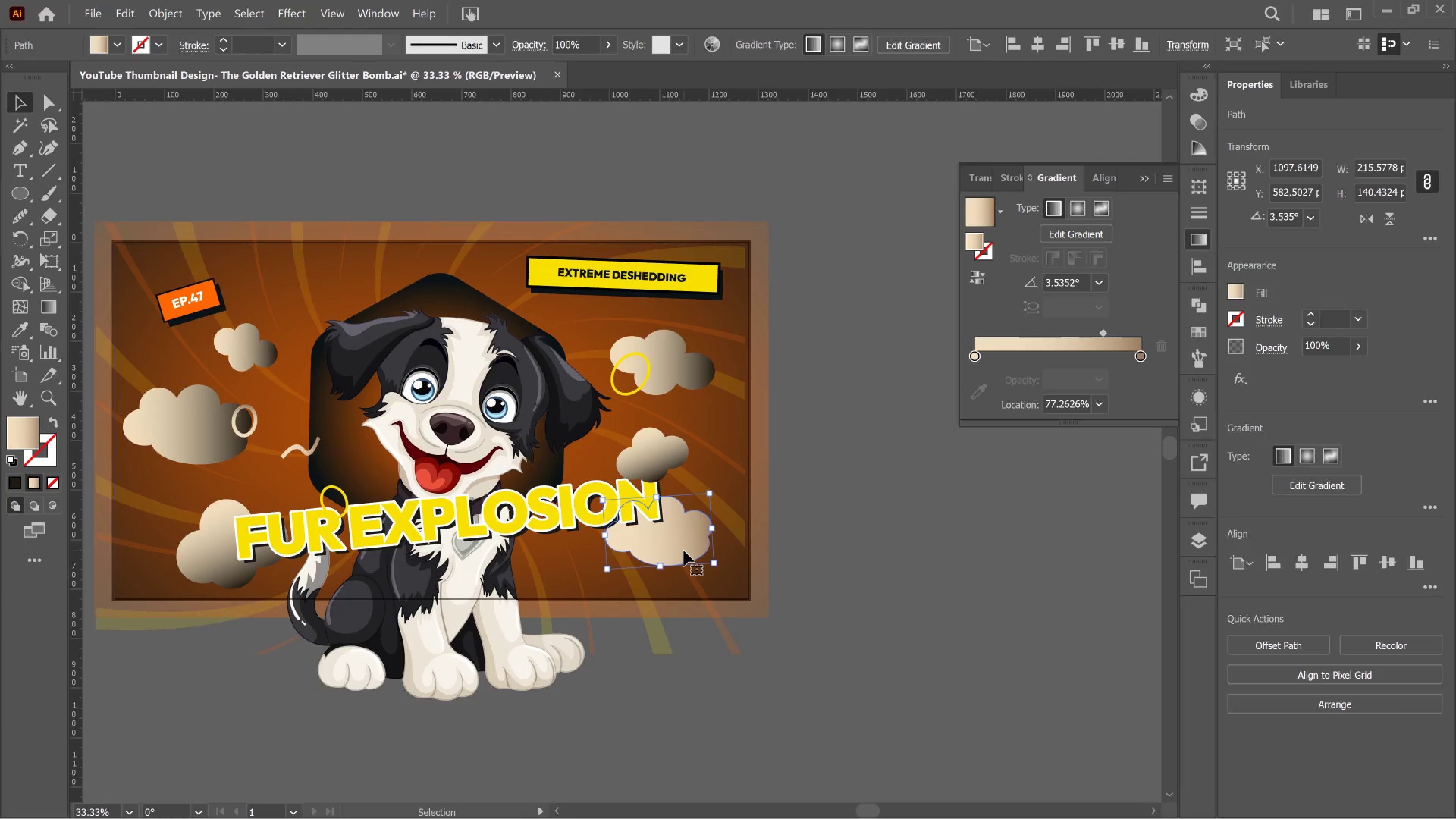 
key(I)
 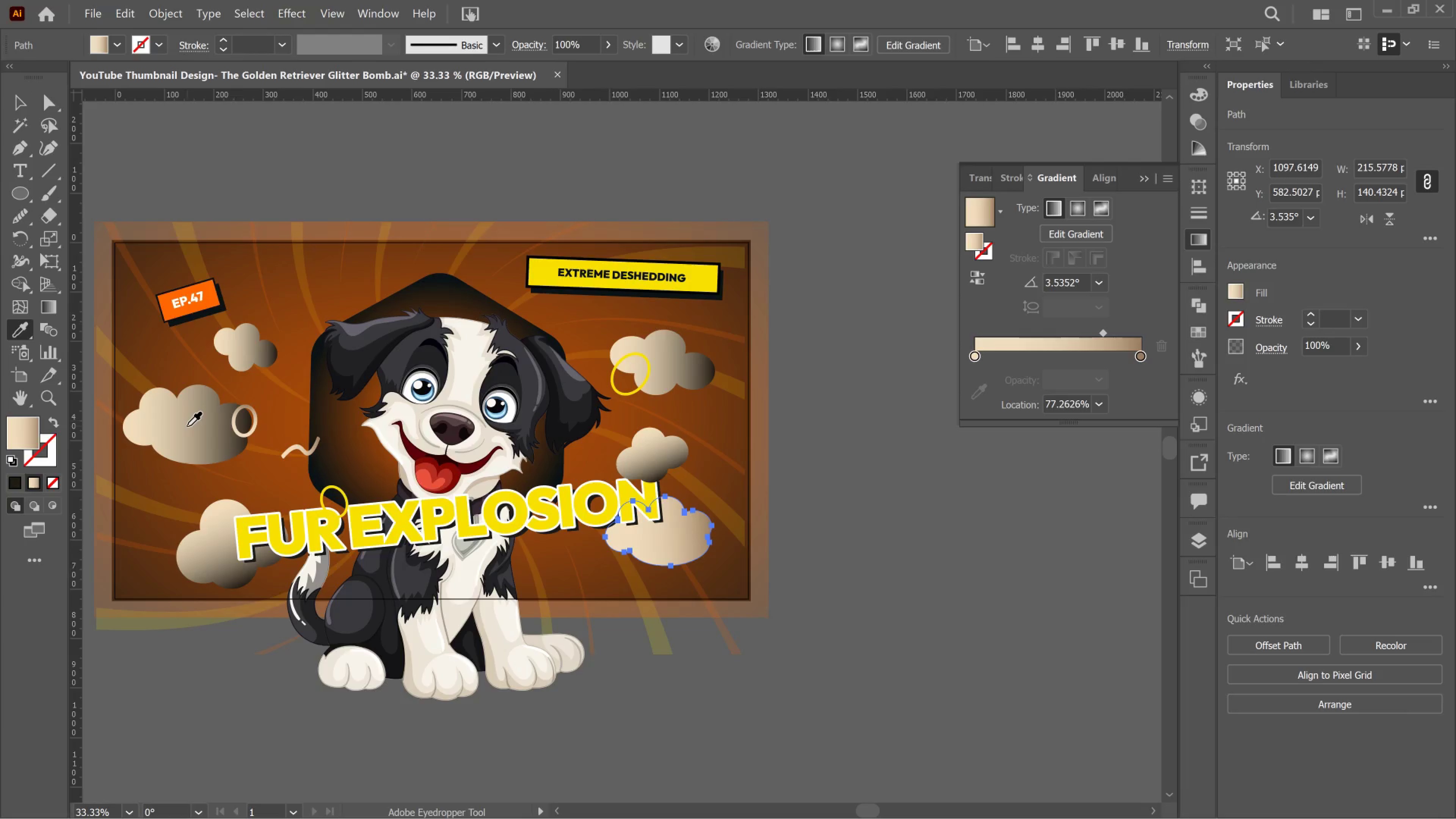 
left_click([187, 426])
 